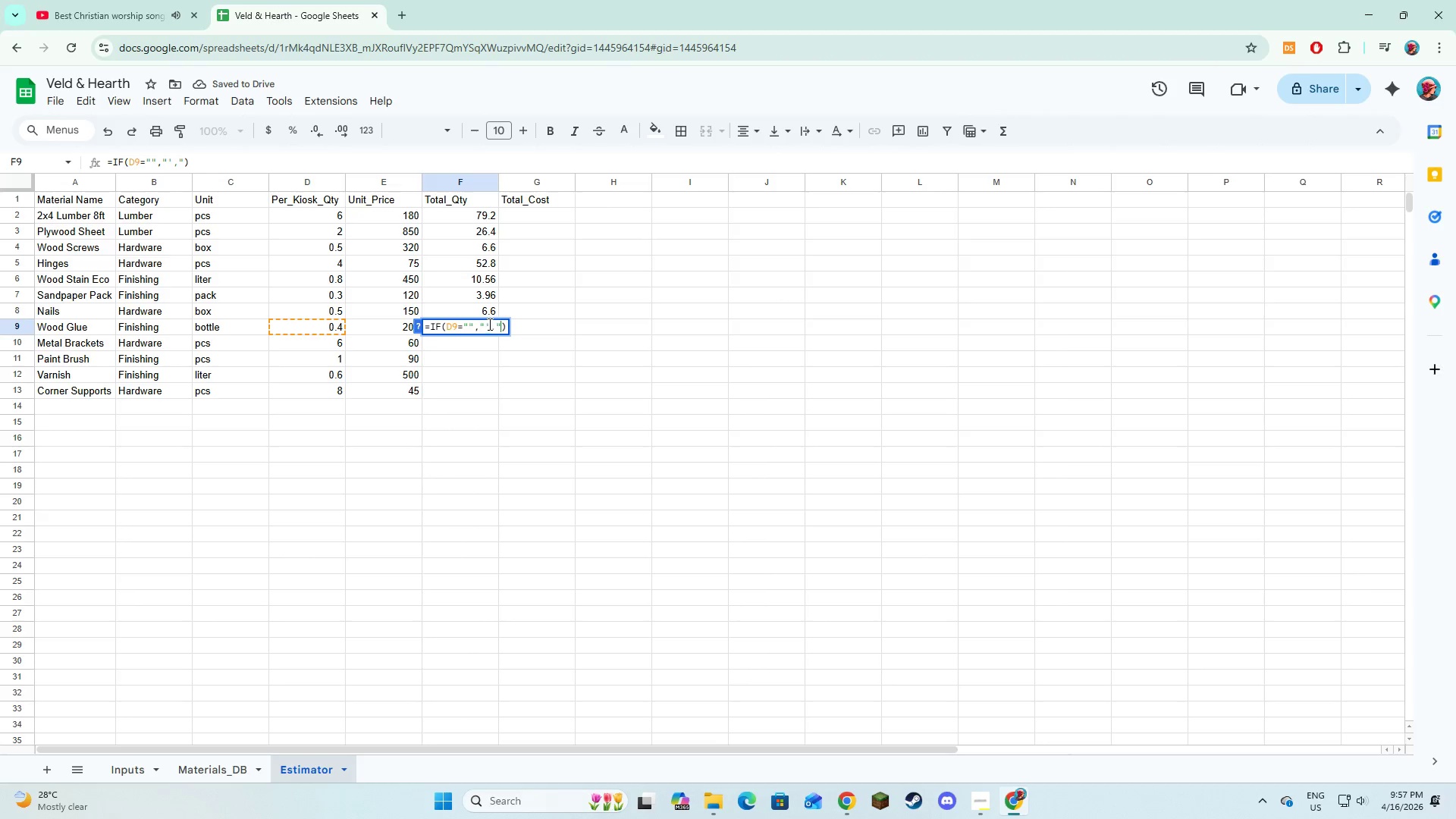 
left_click([488, 324])
 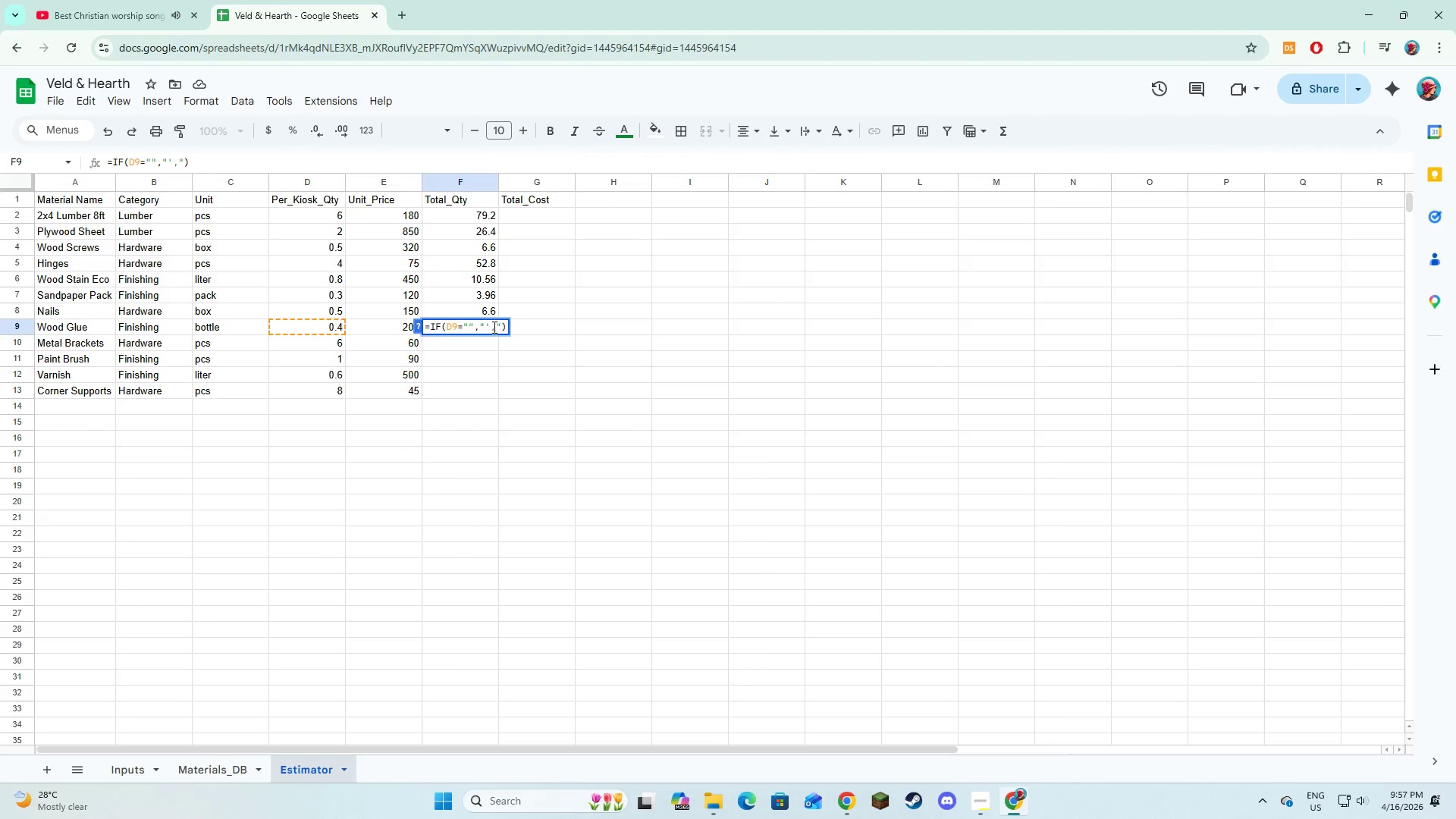 
key(Backspace)
 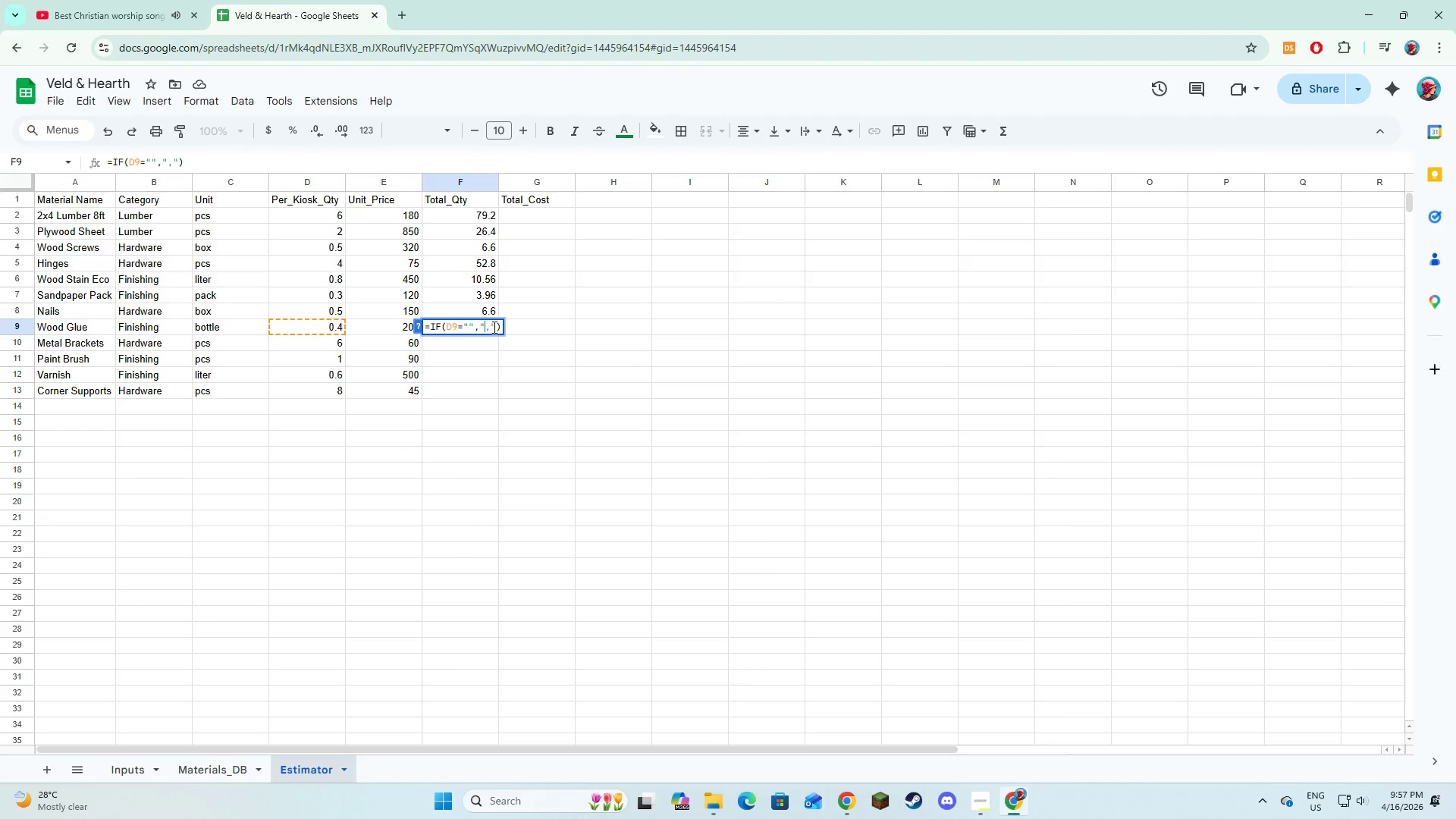 
key(Shift+ShiftRight)
 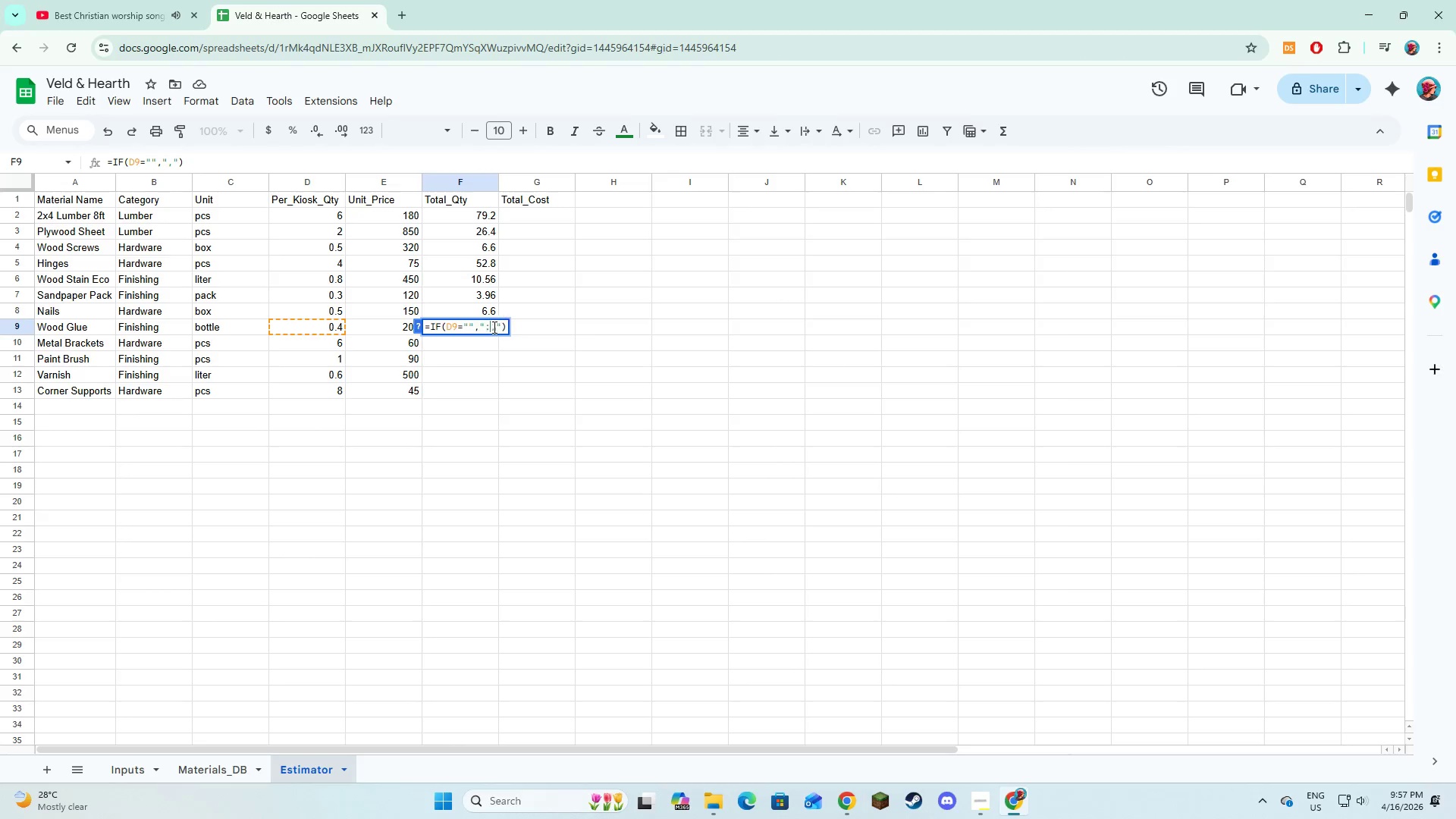 
key(Shift+Semicolon)
 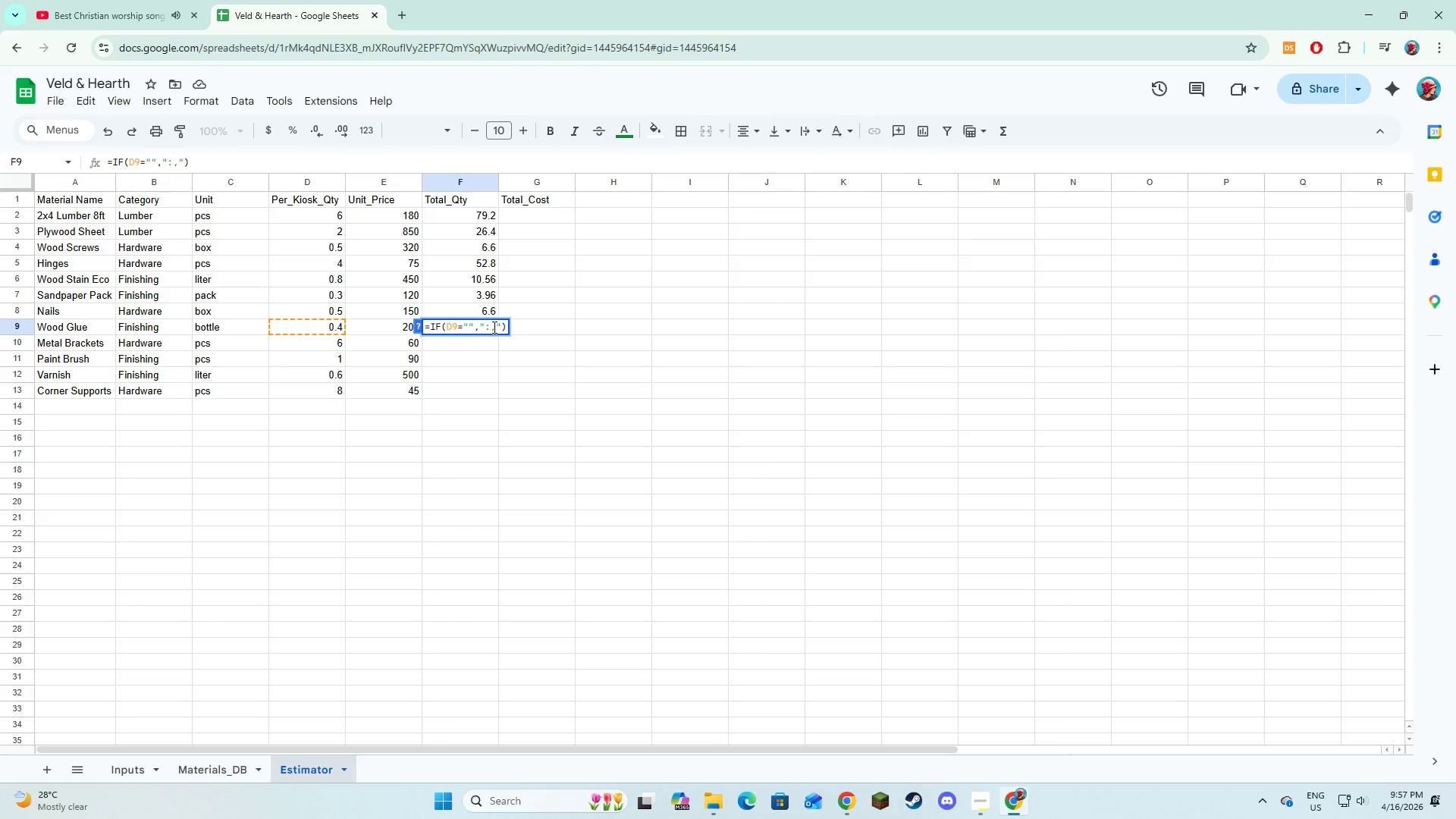 
key(Backspace)
 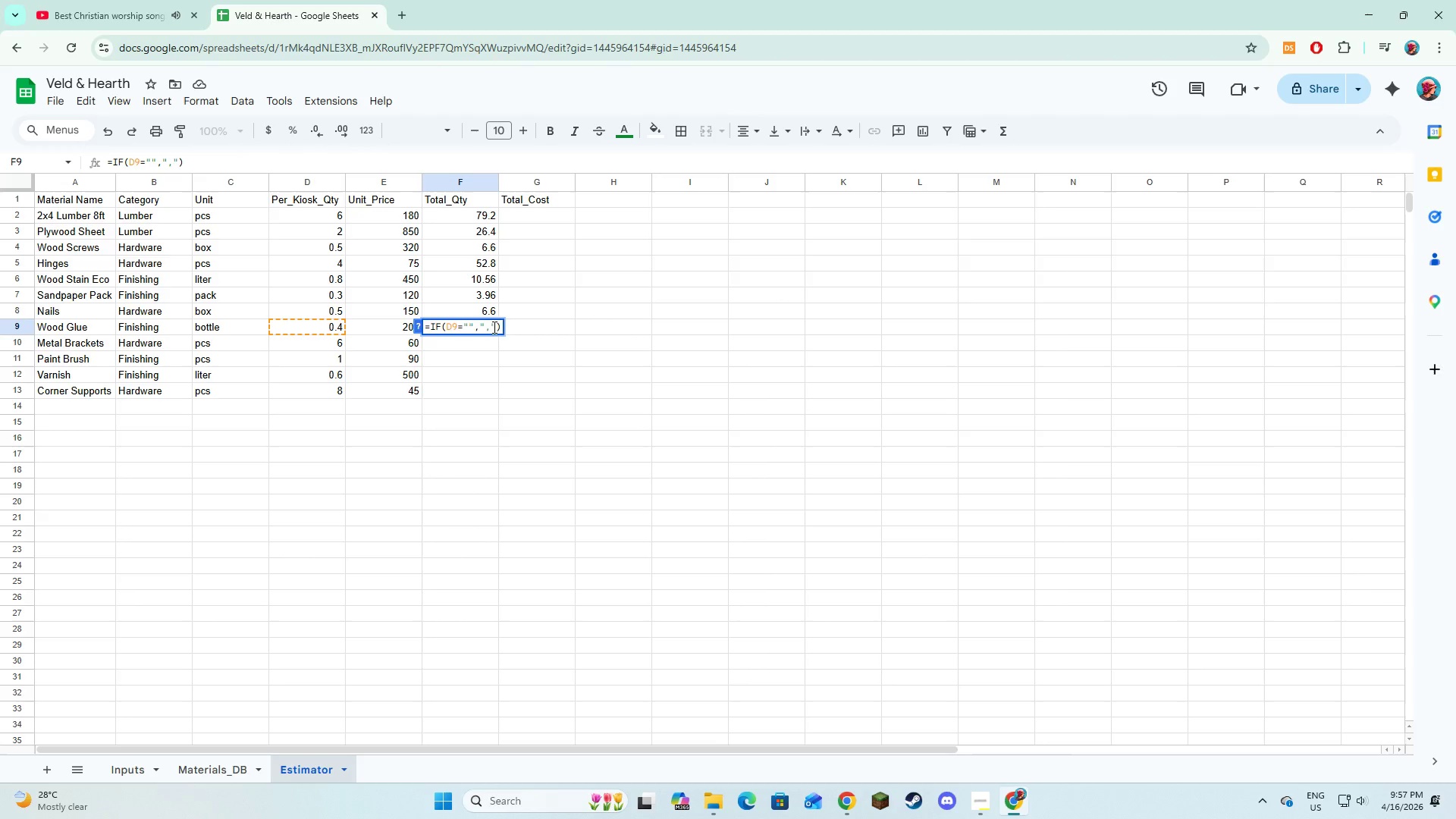 
key(Shift+ShiftRight)
 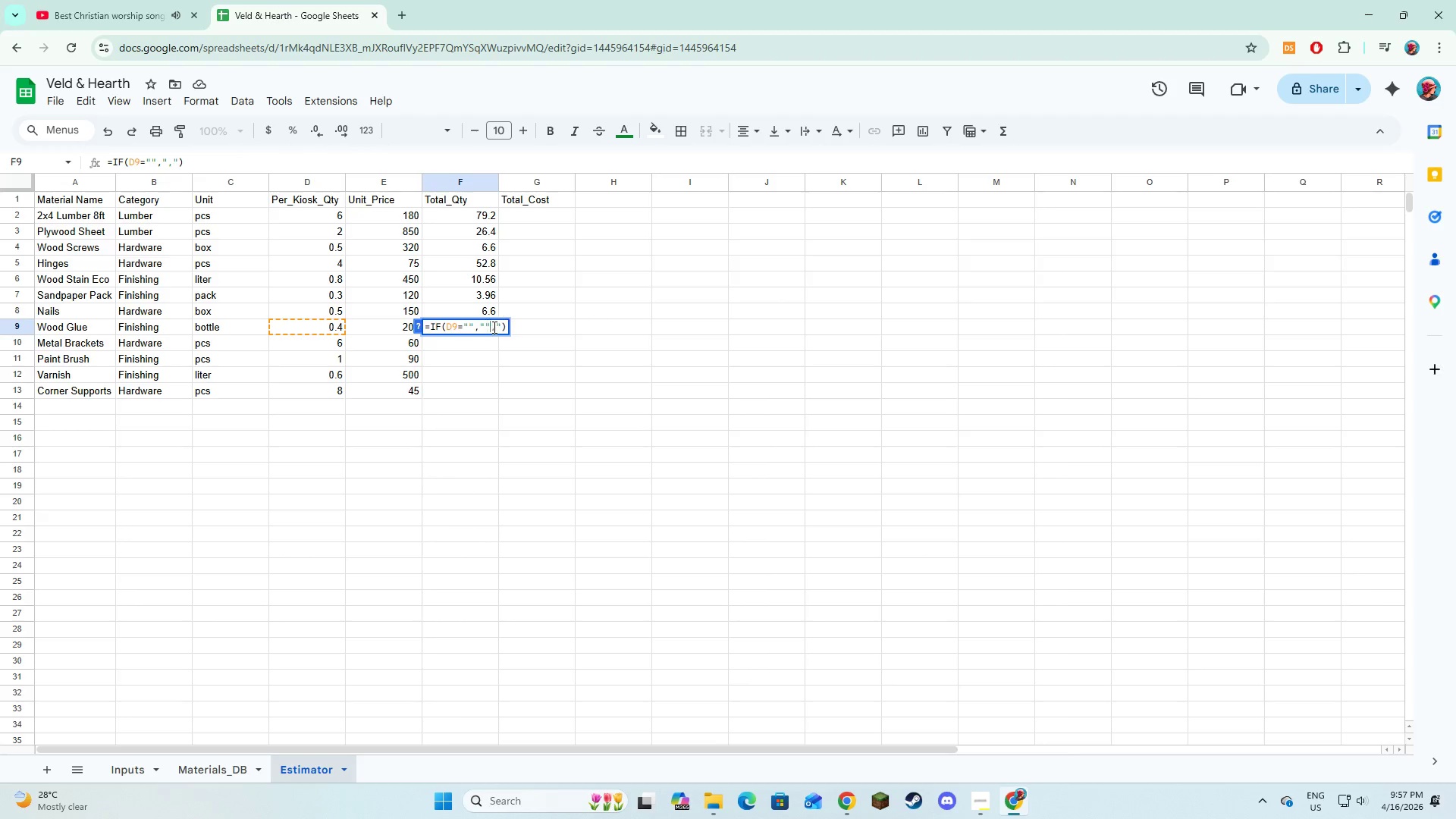 
key(Shift+Quote)
 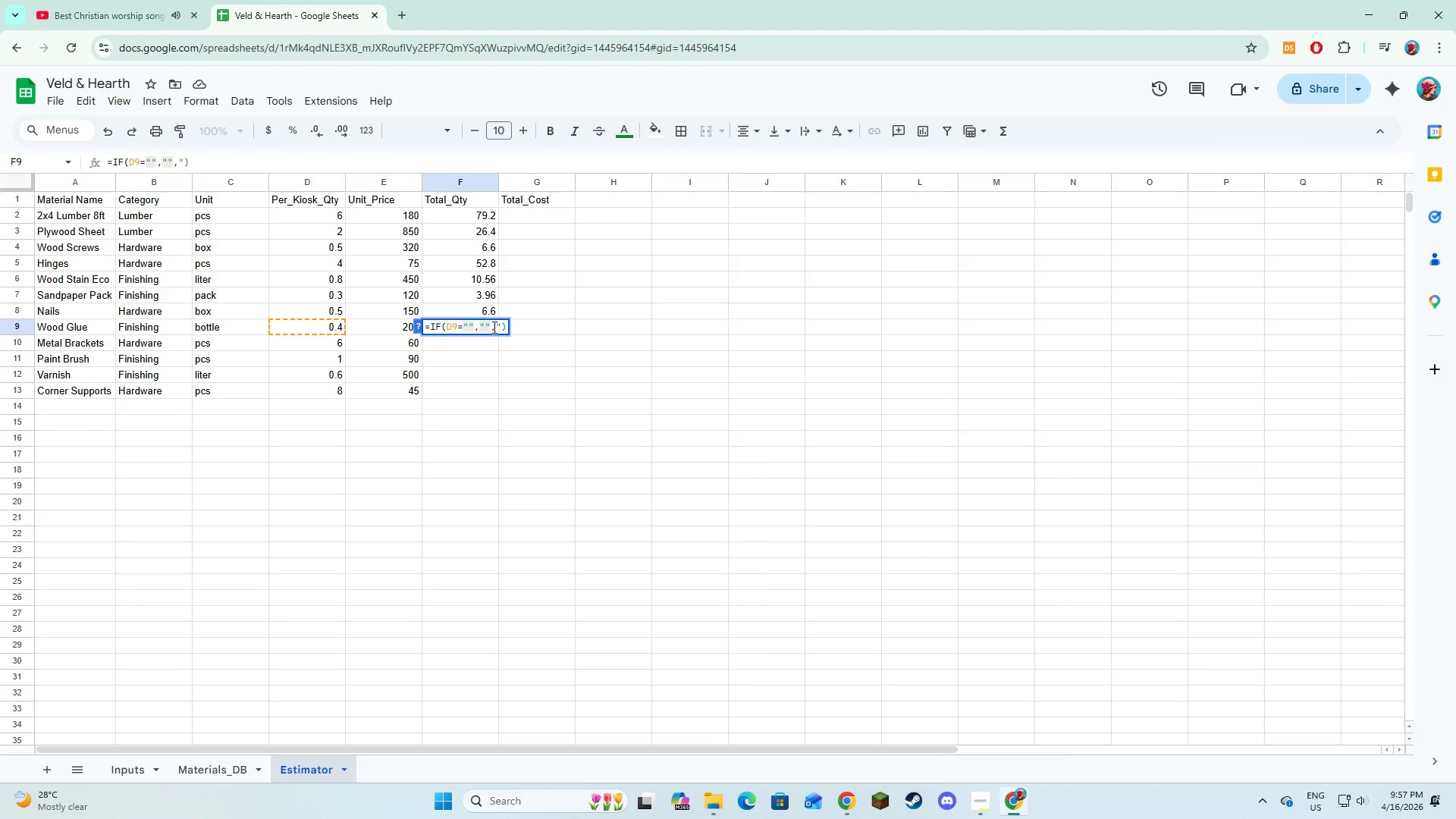 
key(ArrowRight)
 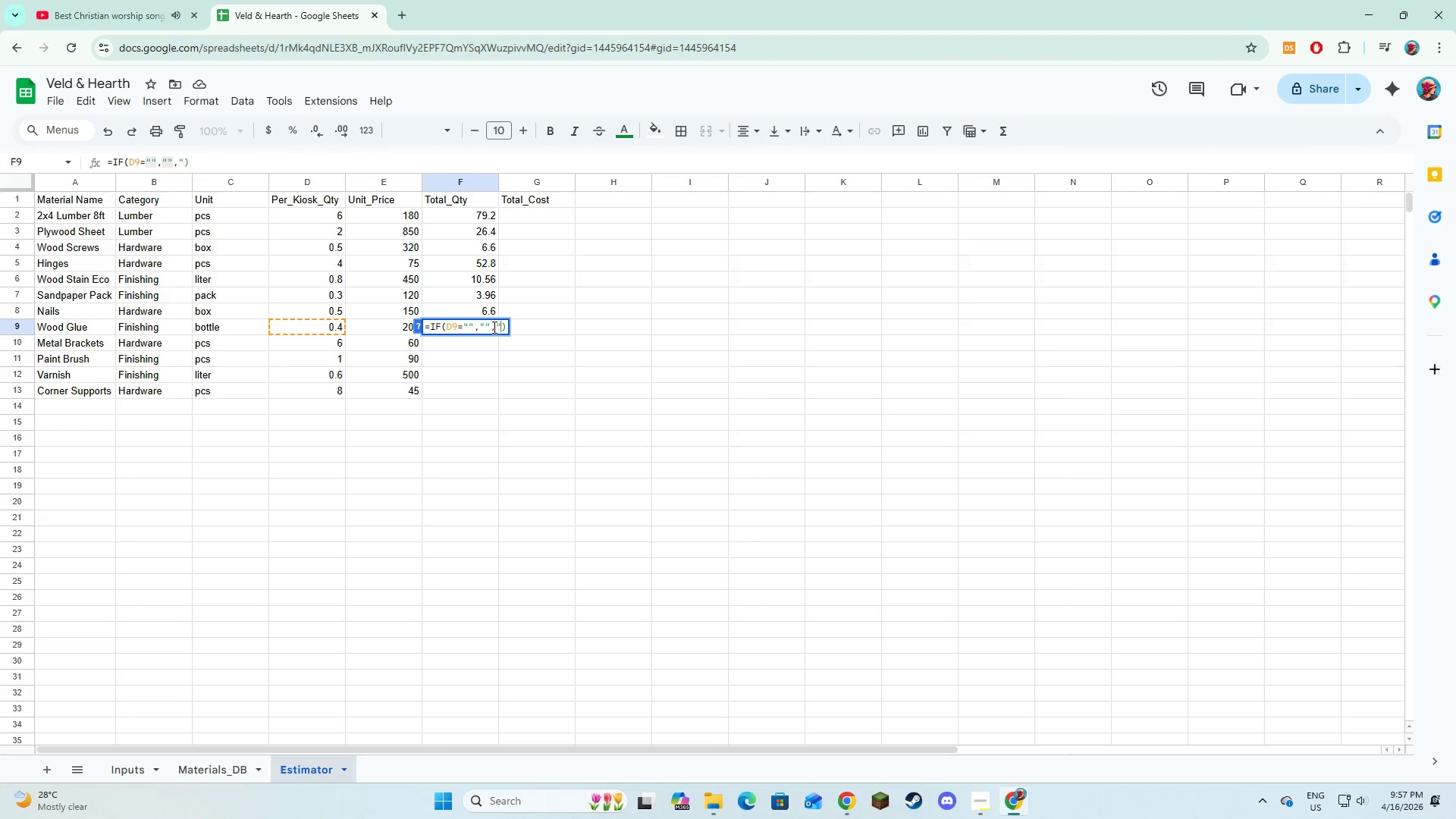 
key(ArrowRight)
 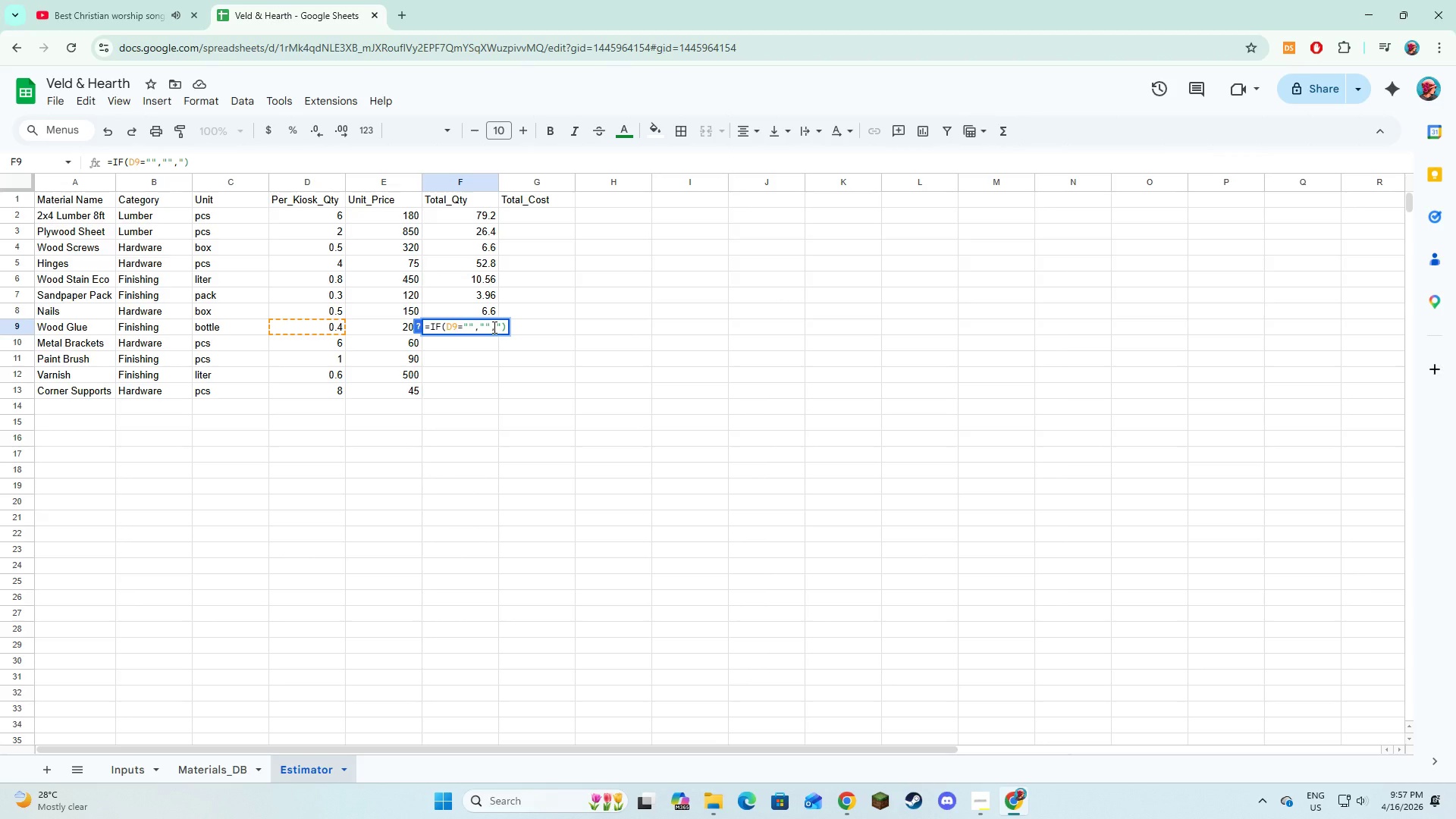 
key(Backspace)
 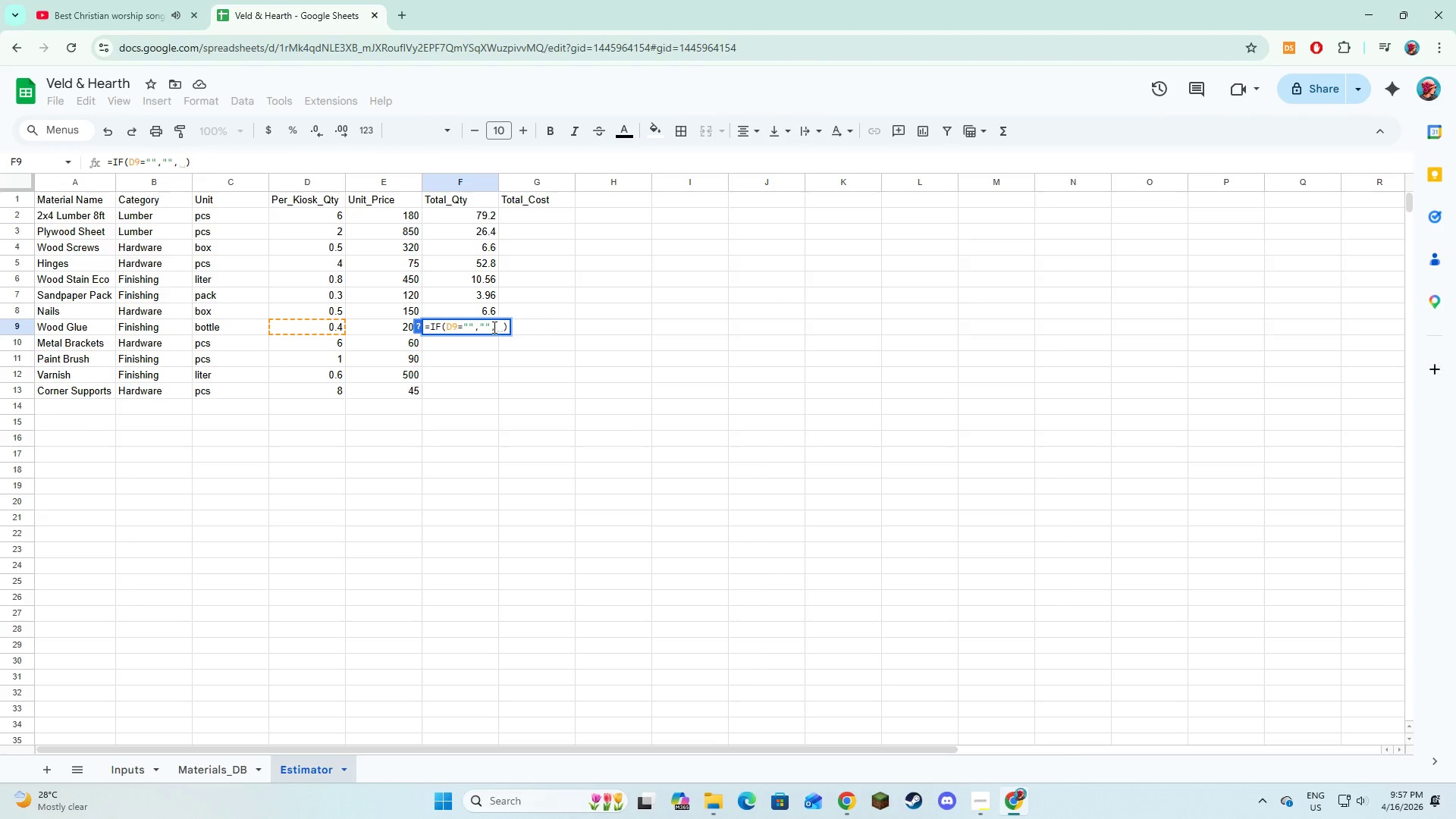 
key(ArrowRight)
 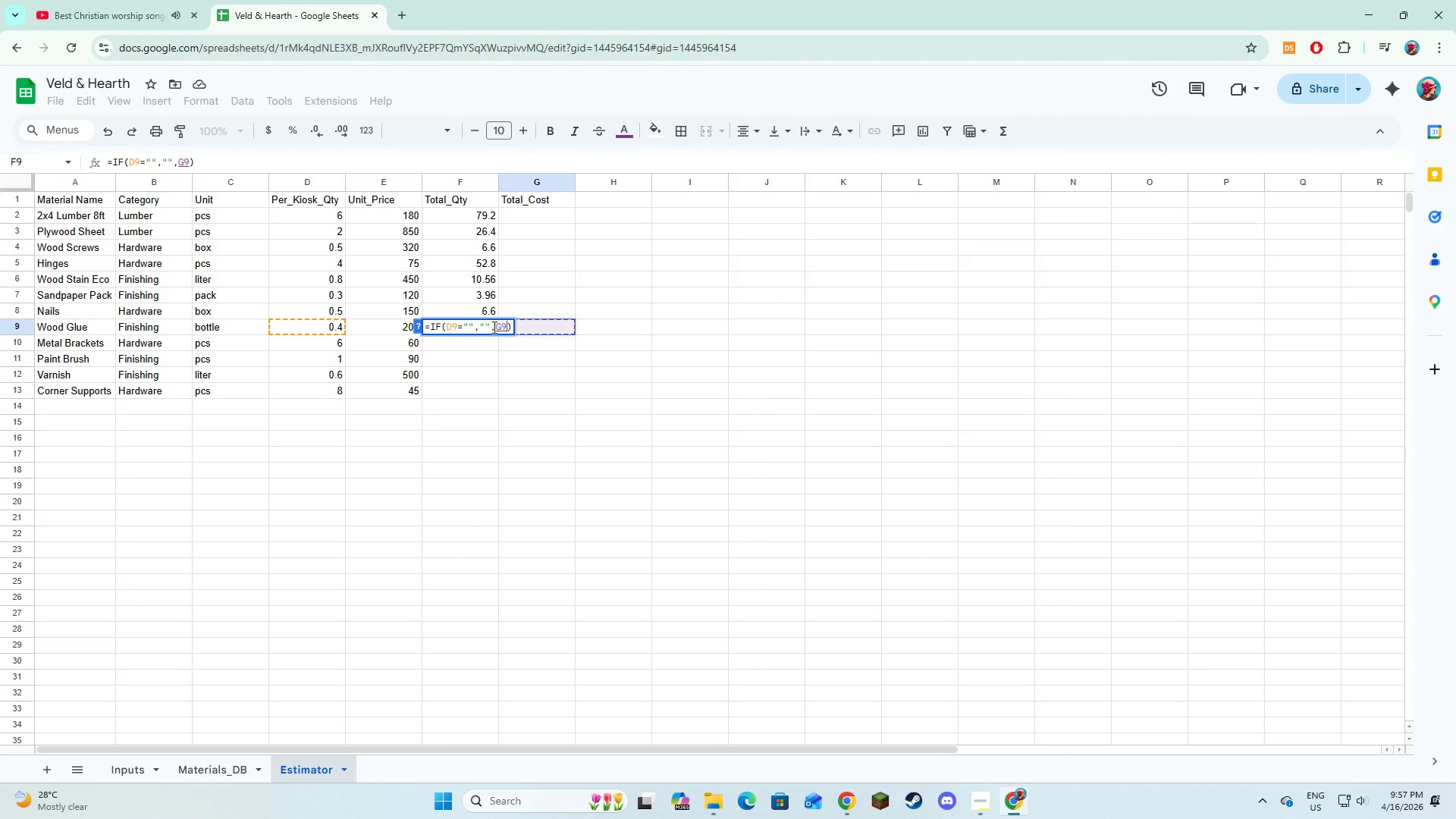 
key(Backspace)
 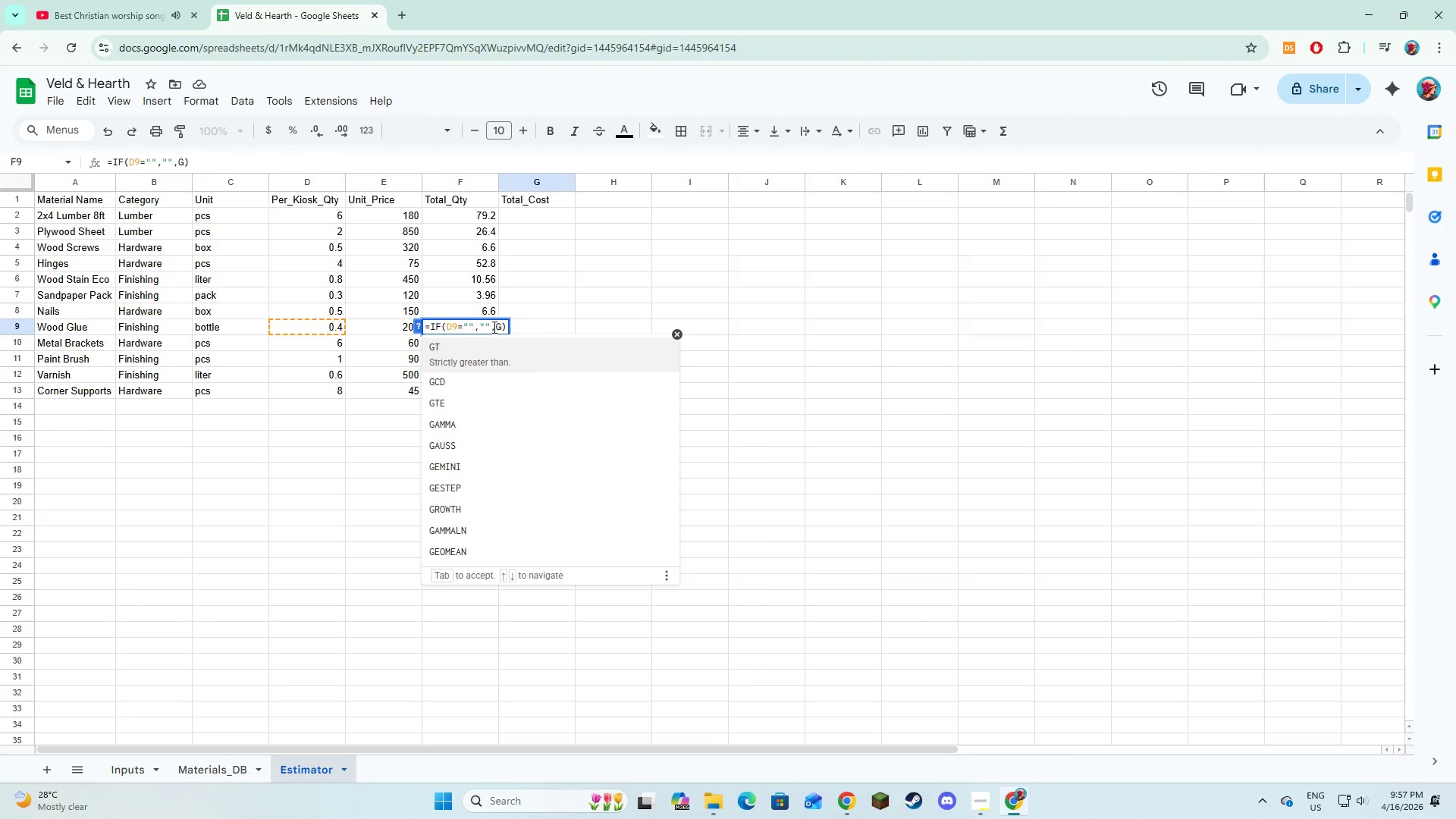 
key(Backspace)
 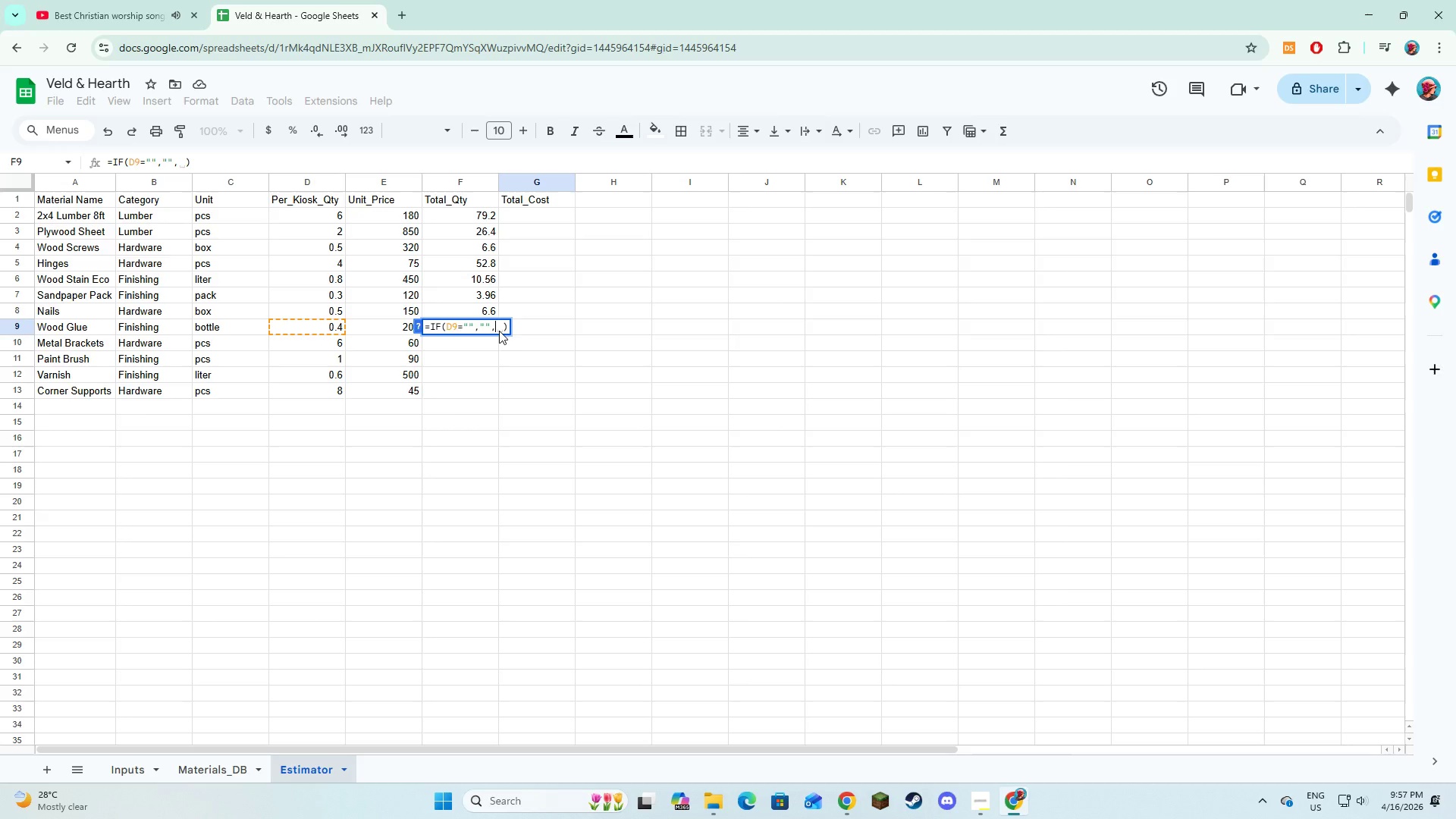 
left_click([510, 325])
 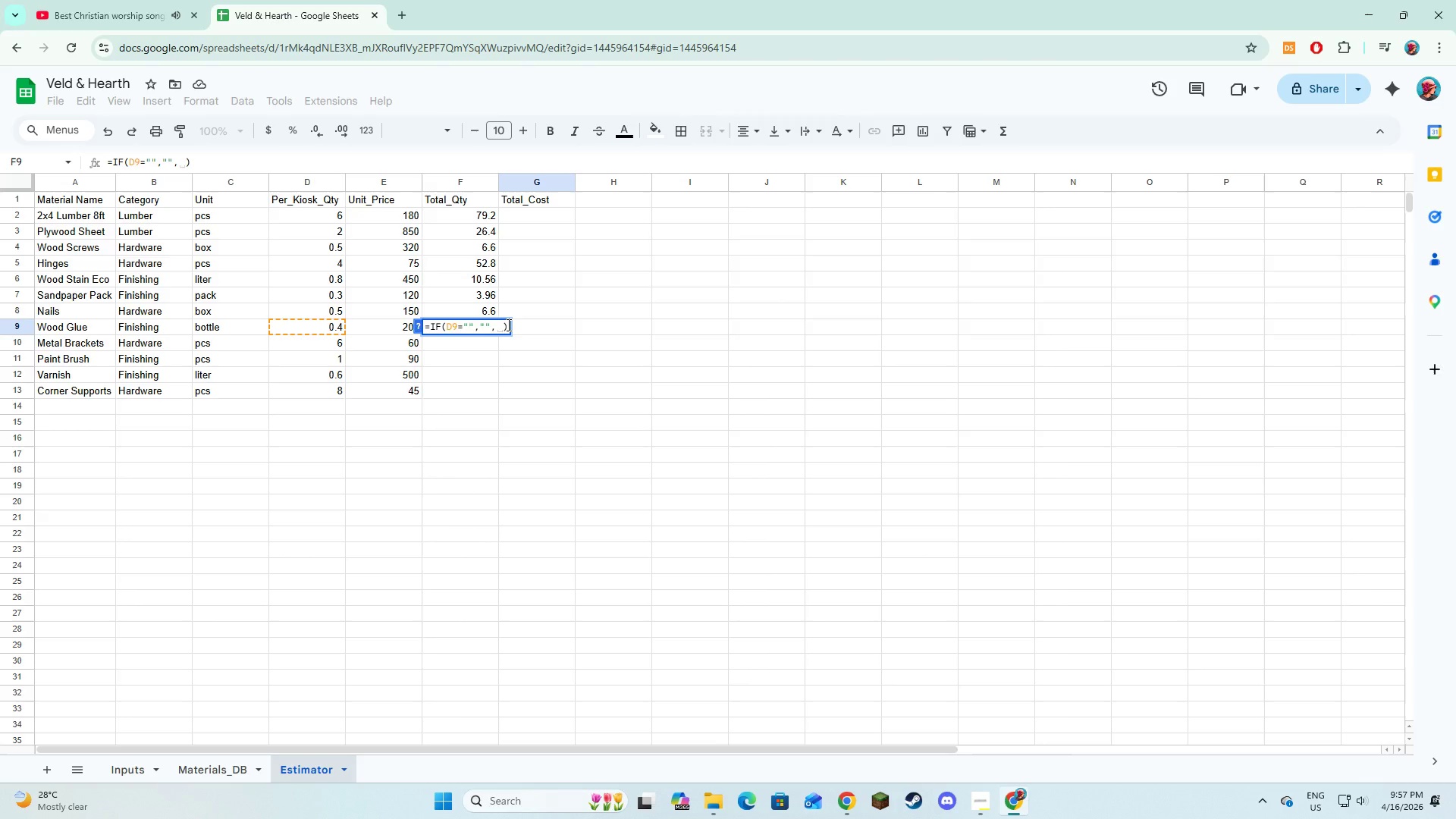 
left_click([507, 325])
 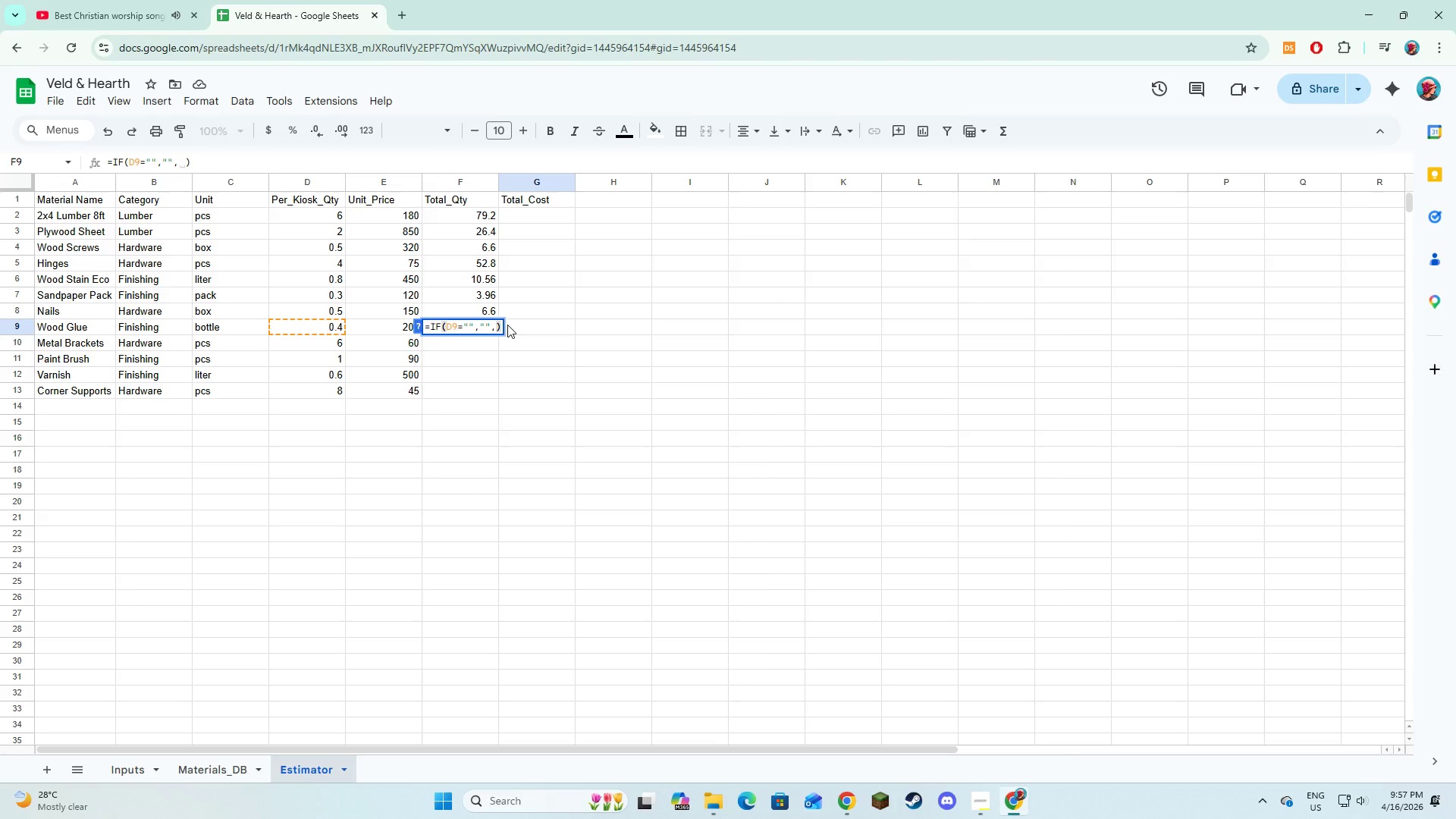 
key(Backspace)
 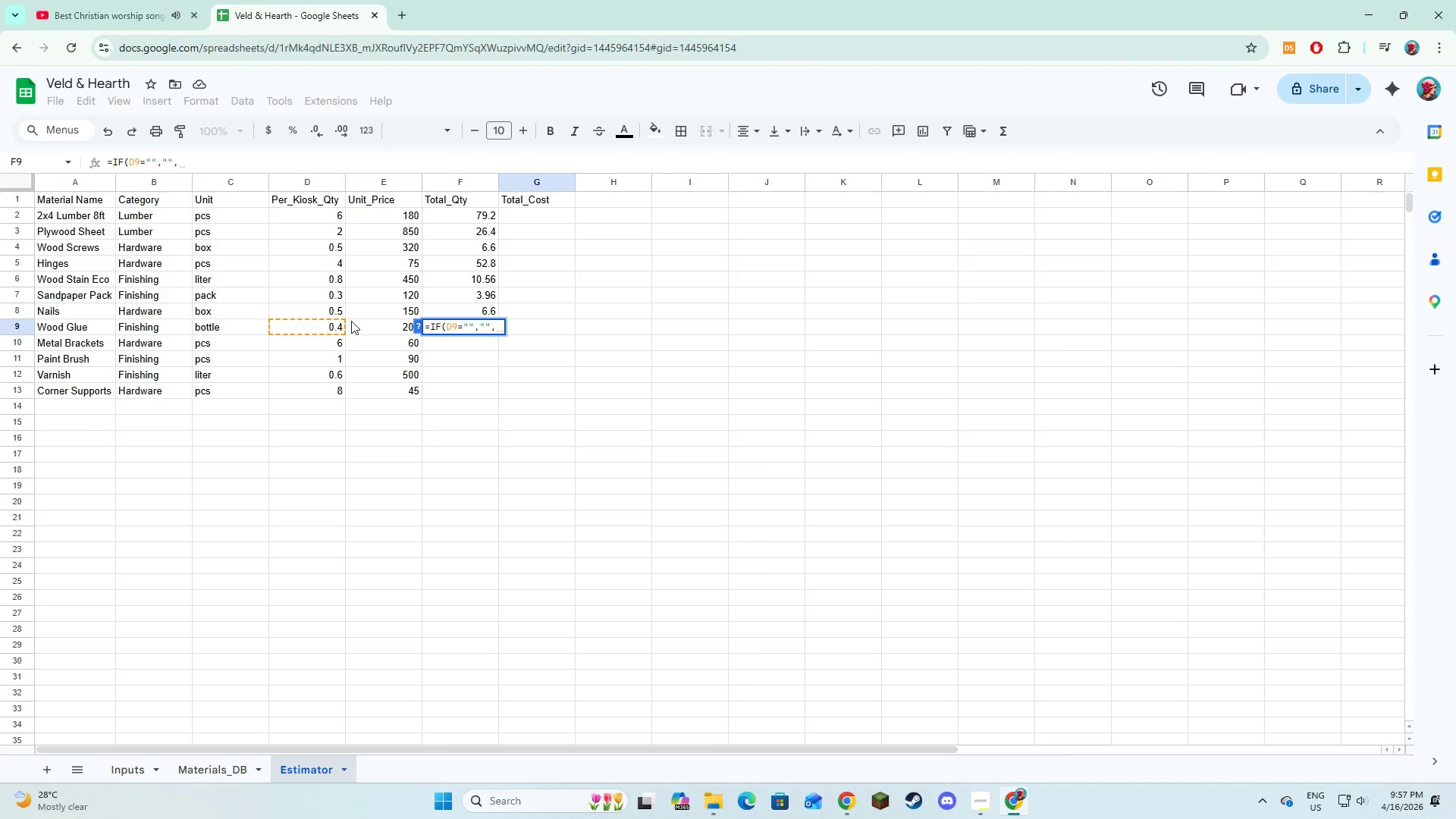 
left_click([331, 323])
 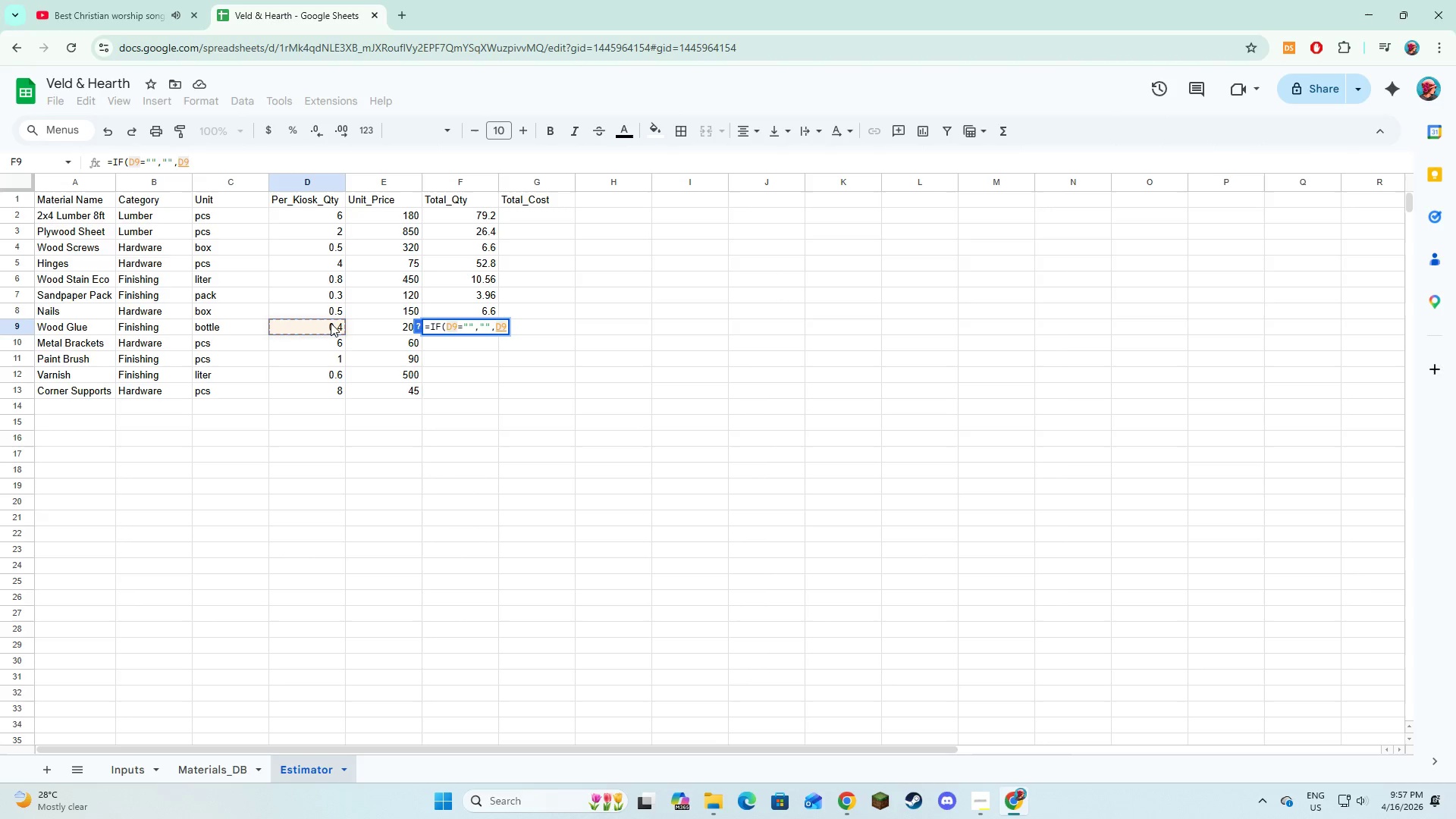 
key(Shift+8)
 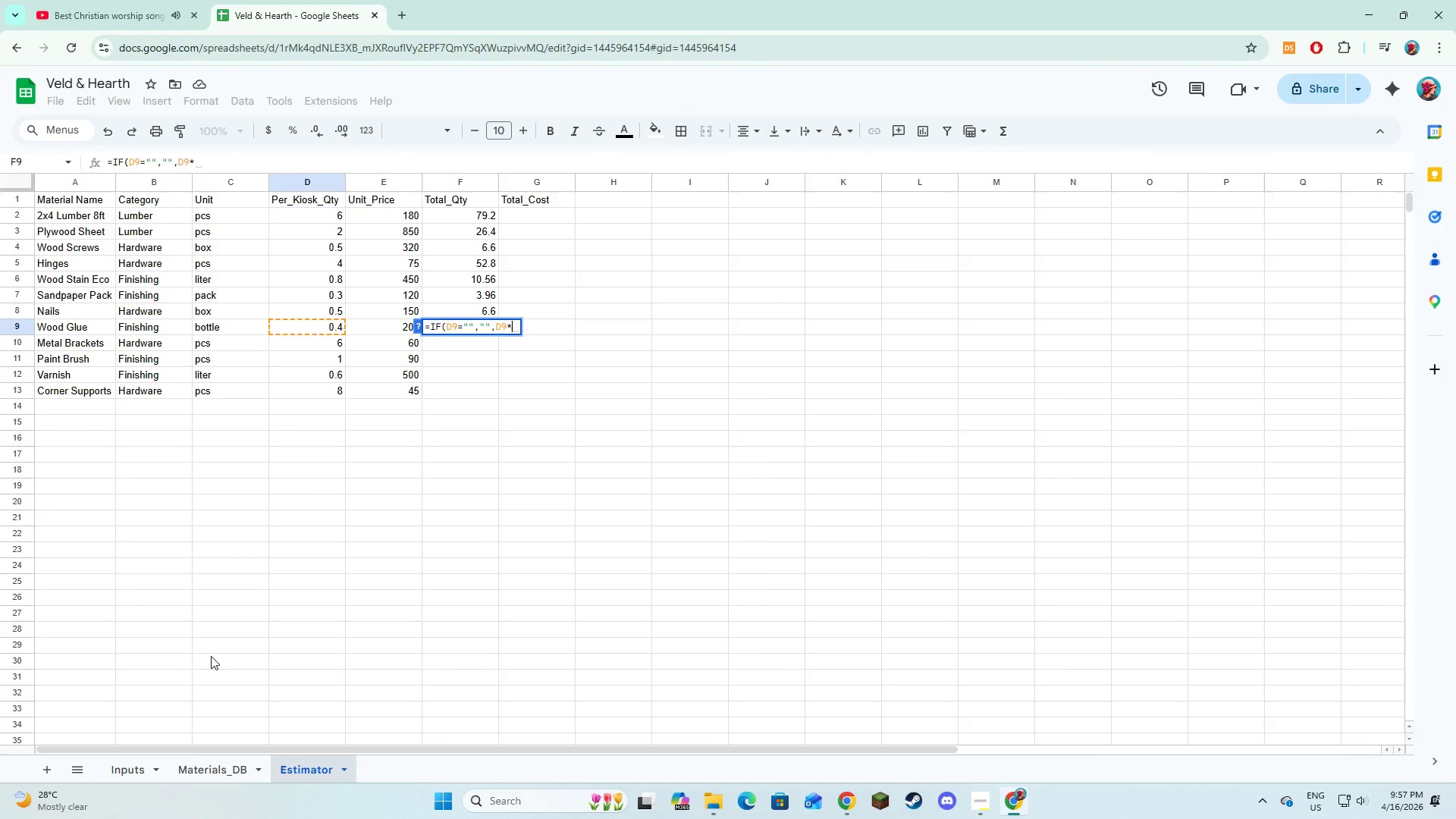 
left_click([127, 766])
 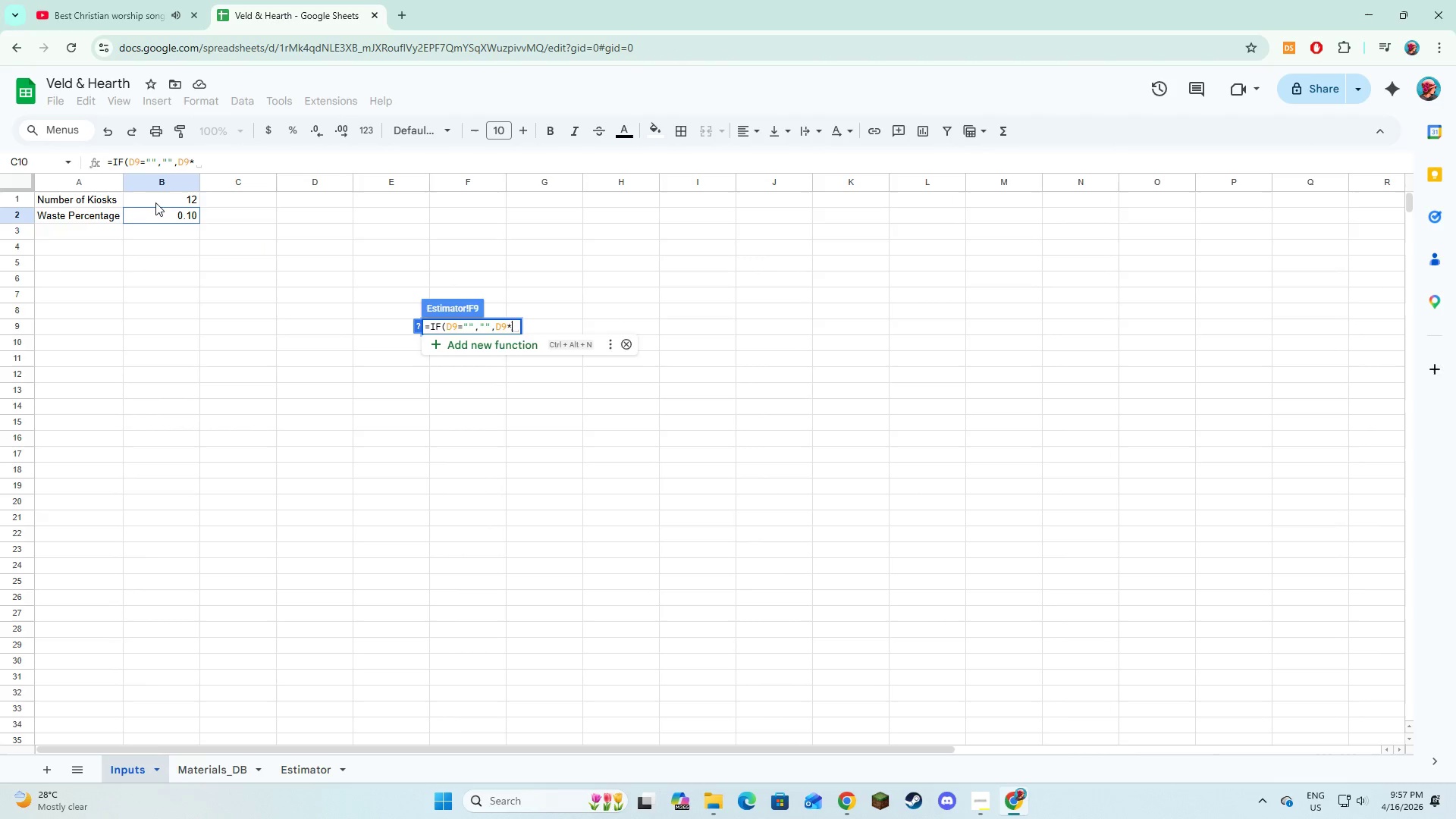 
left_click([158, 199])
 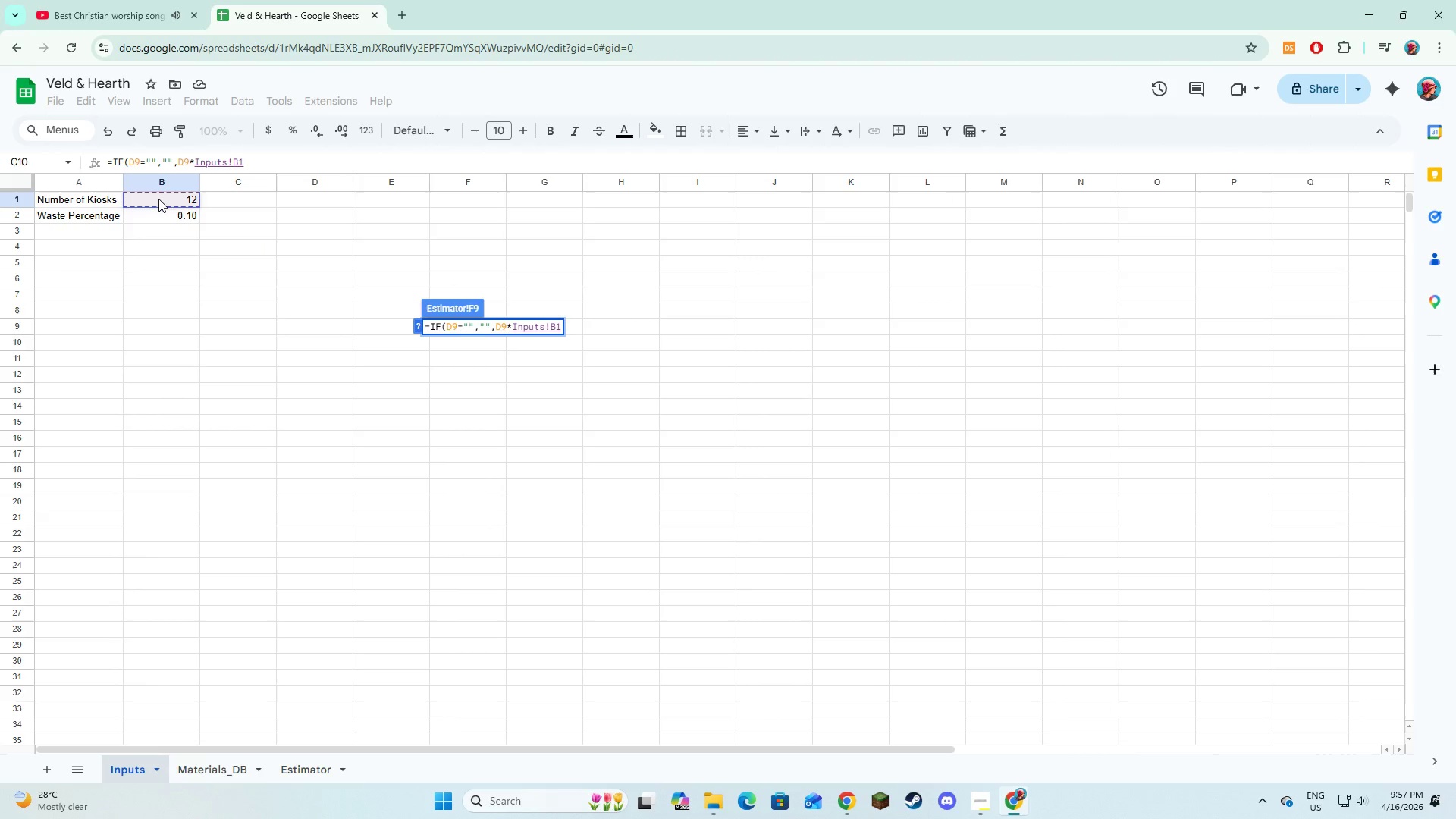 
type(*(1+)
 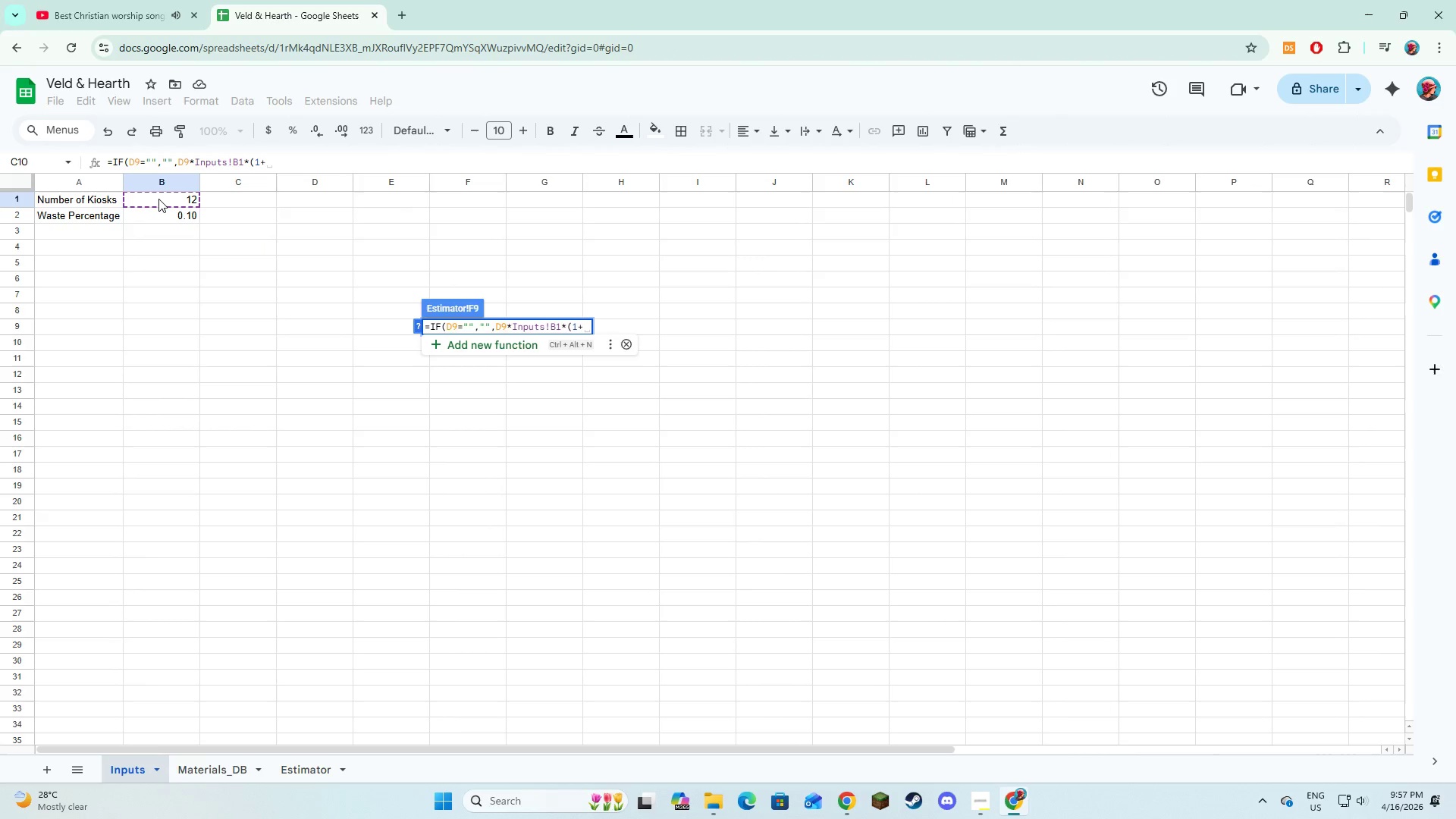 
left_click([165, 213])
 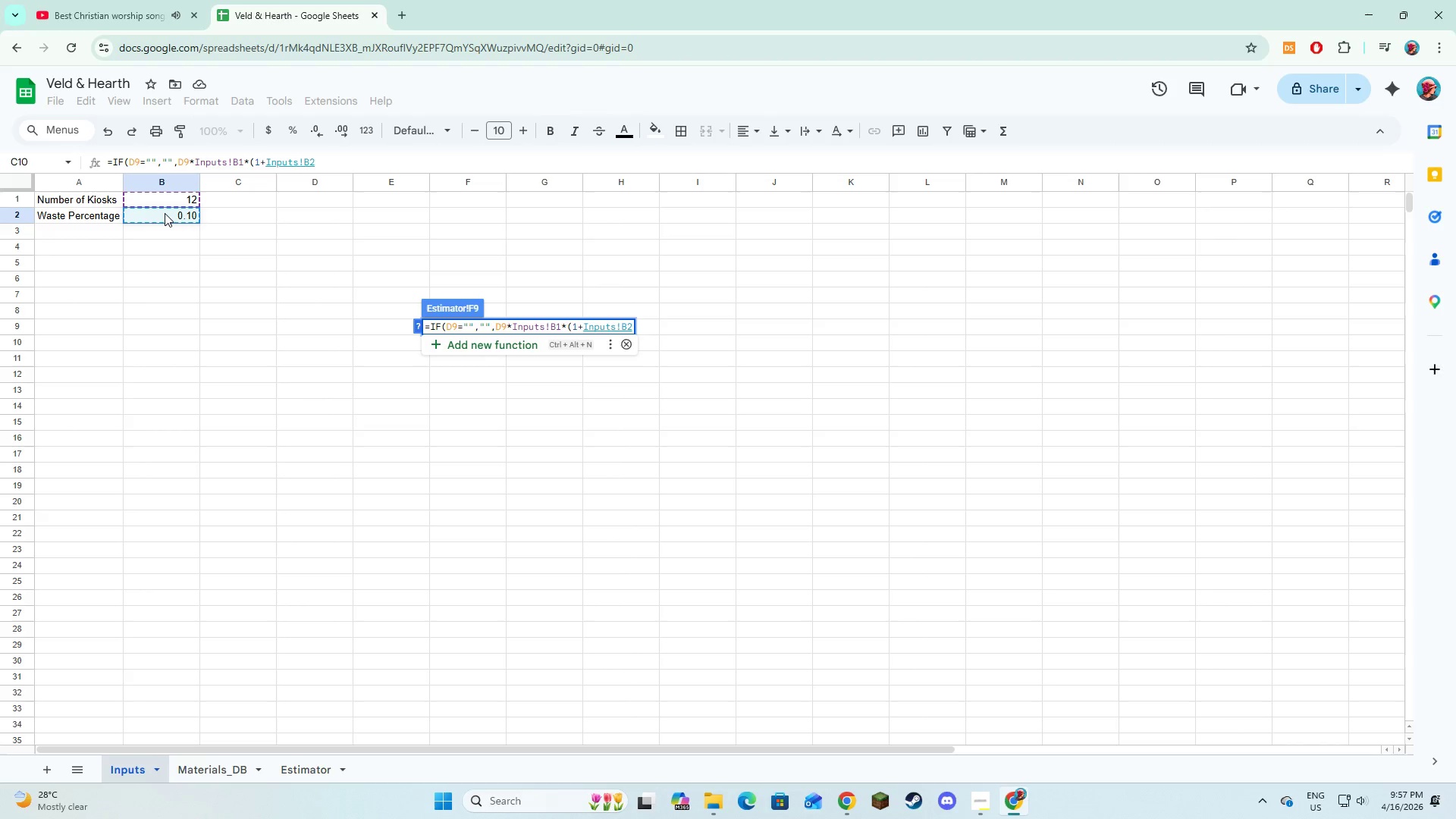 
type()))
 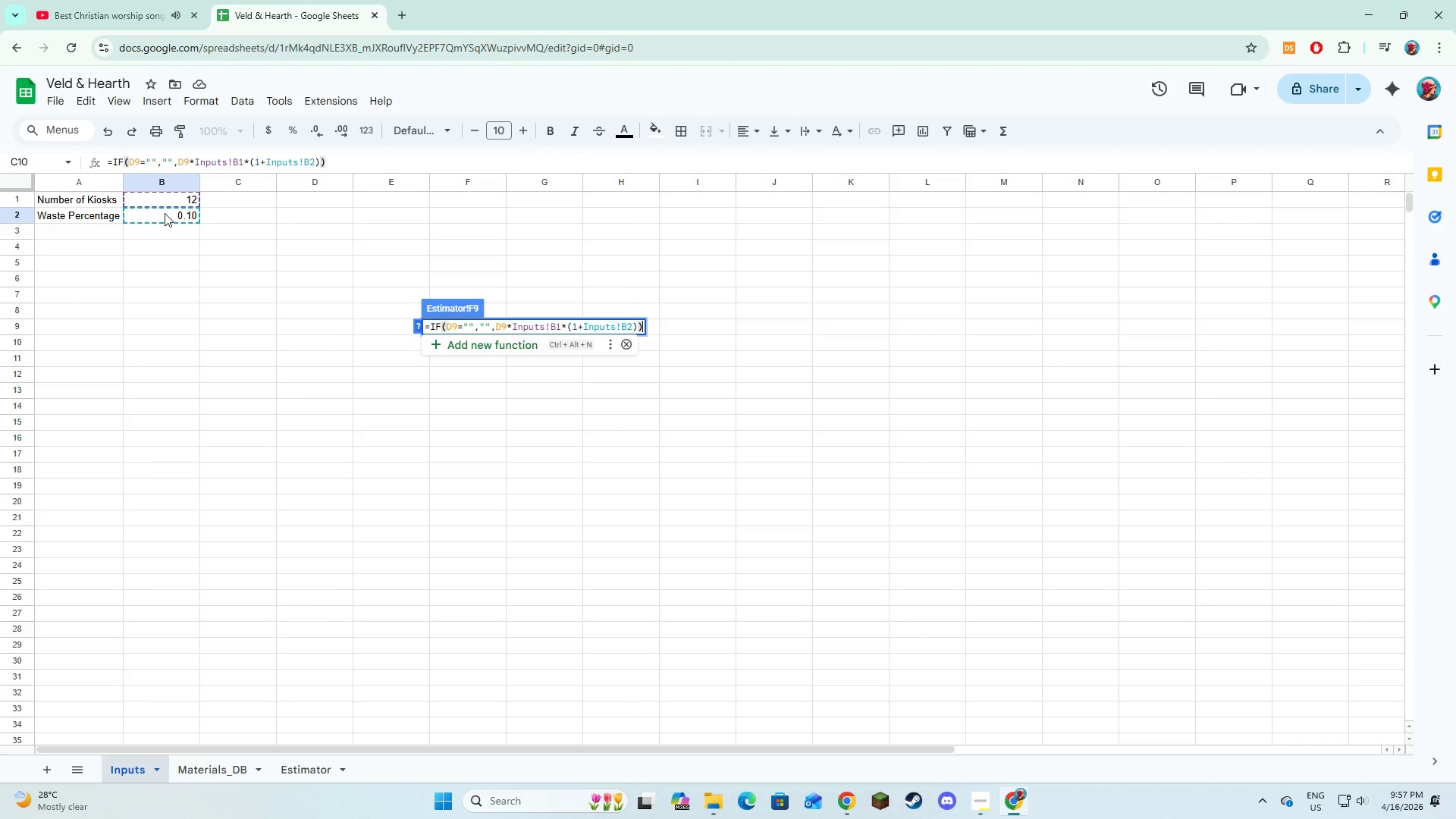 
key(Enter)
 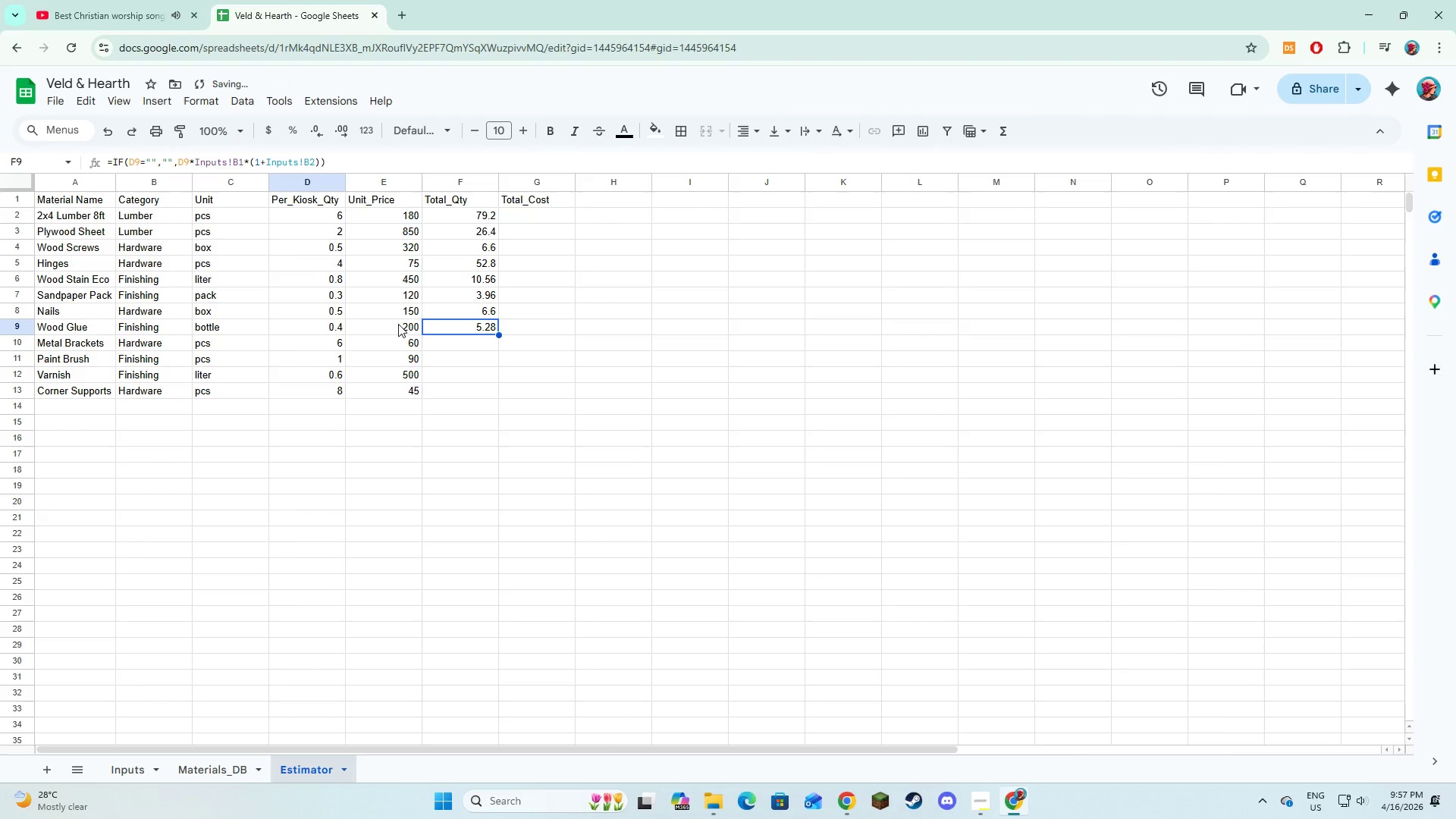 
left_click([435, 342])
 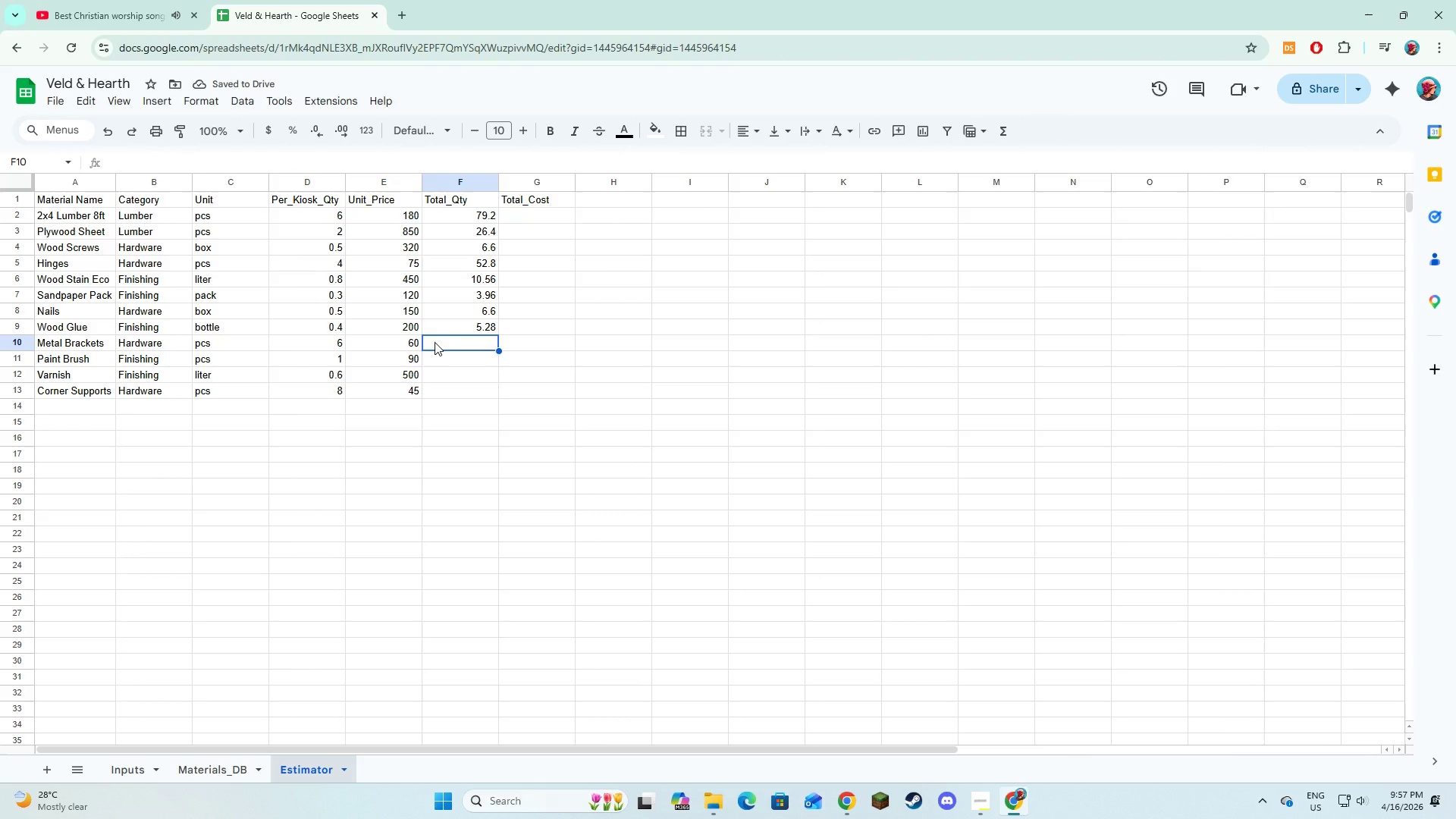 
type(=if()
 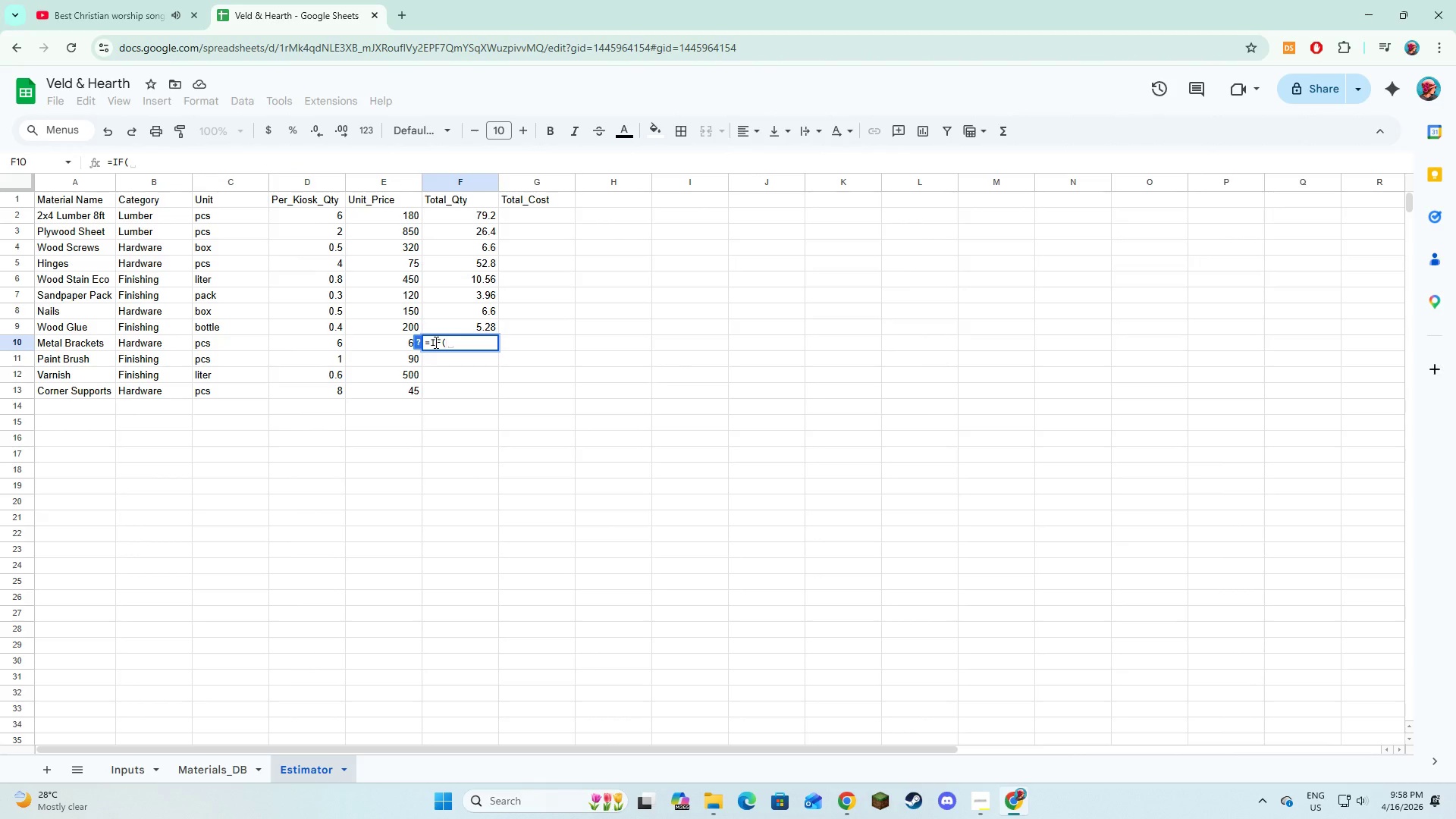 
left_click([326, 344])
 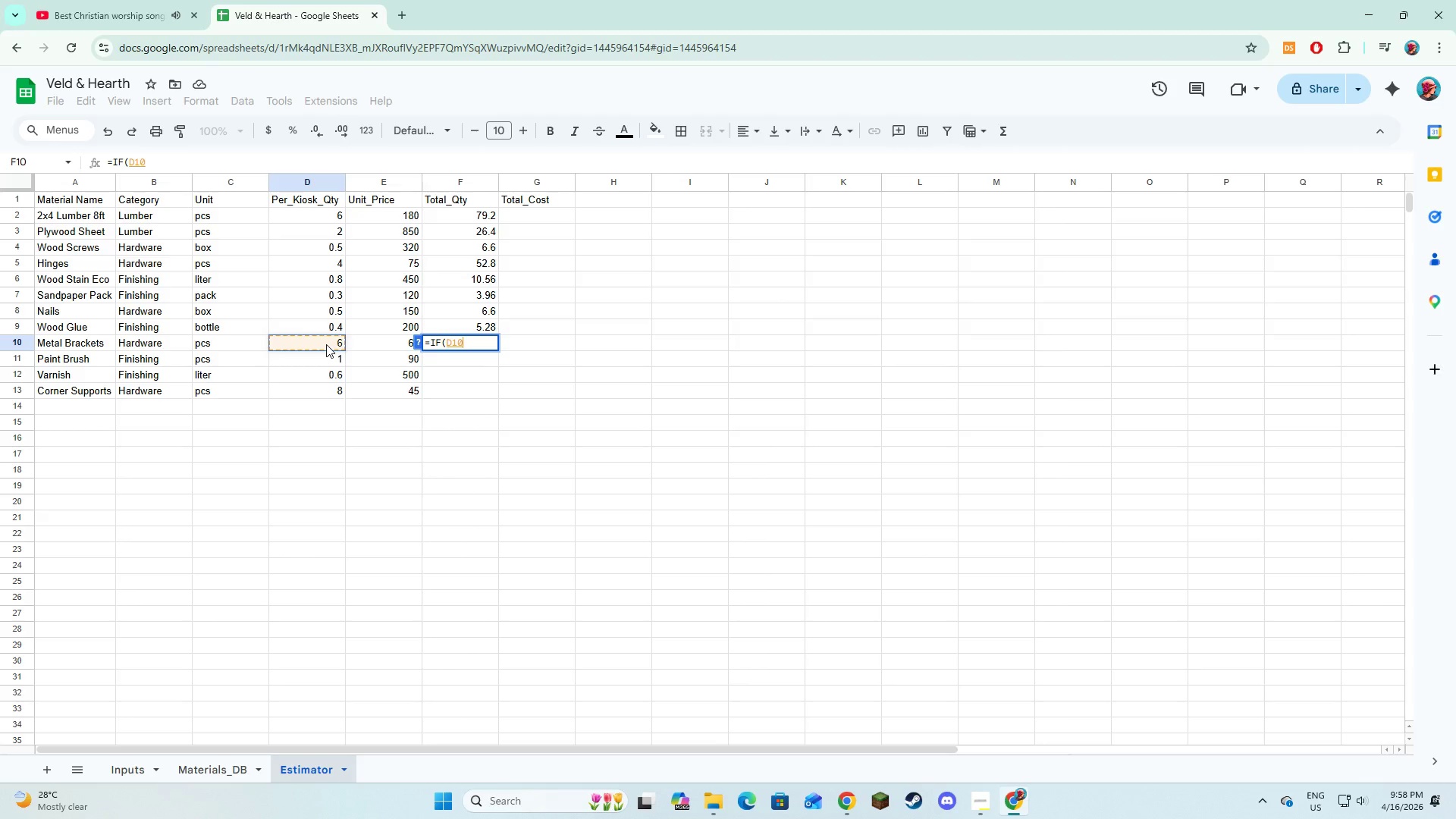 
key(Equal)
 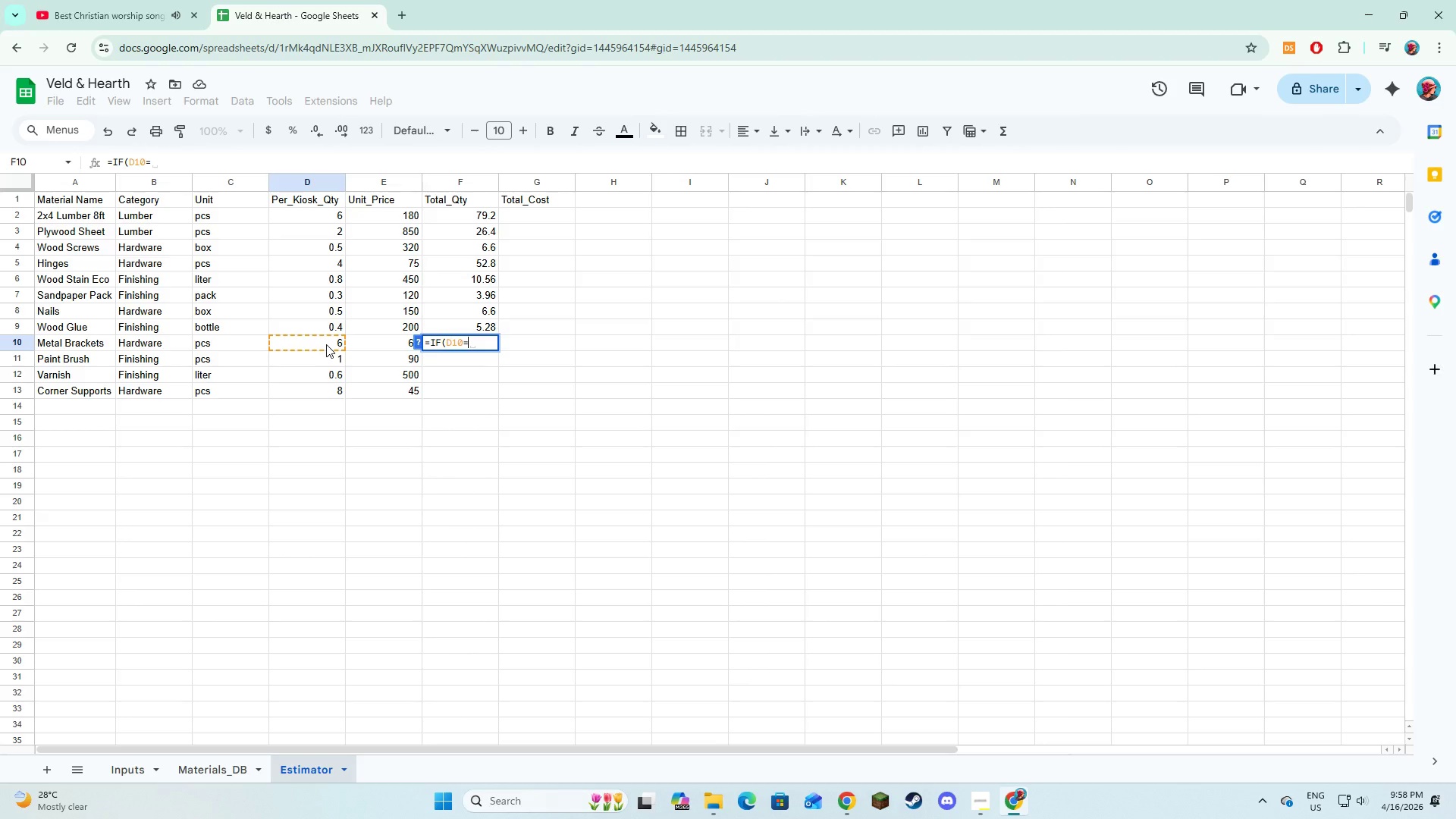 
key(Shift+Quote)
 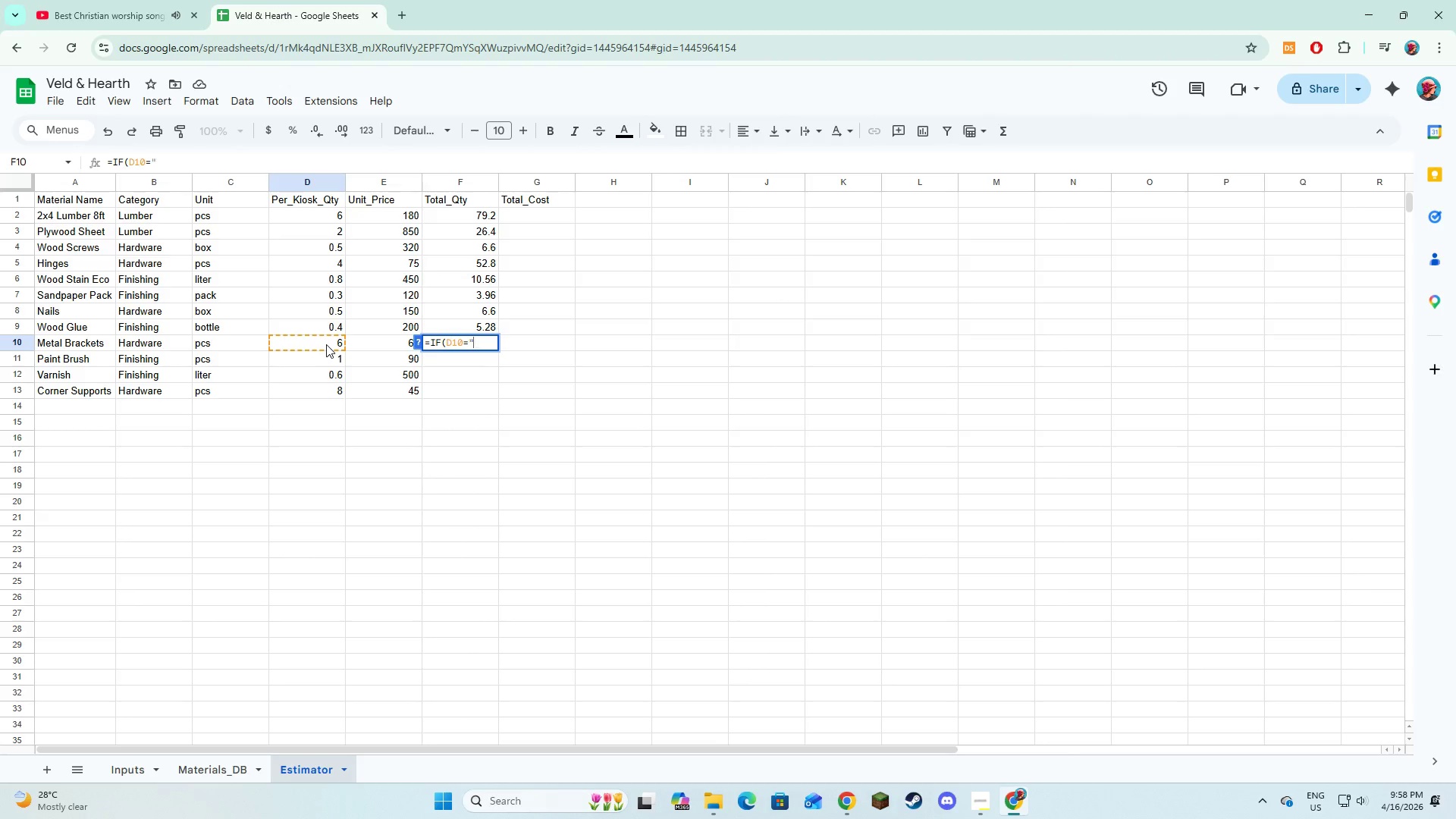 
key(Shift+Quote)
 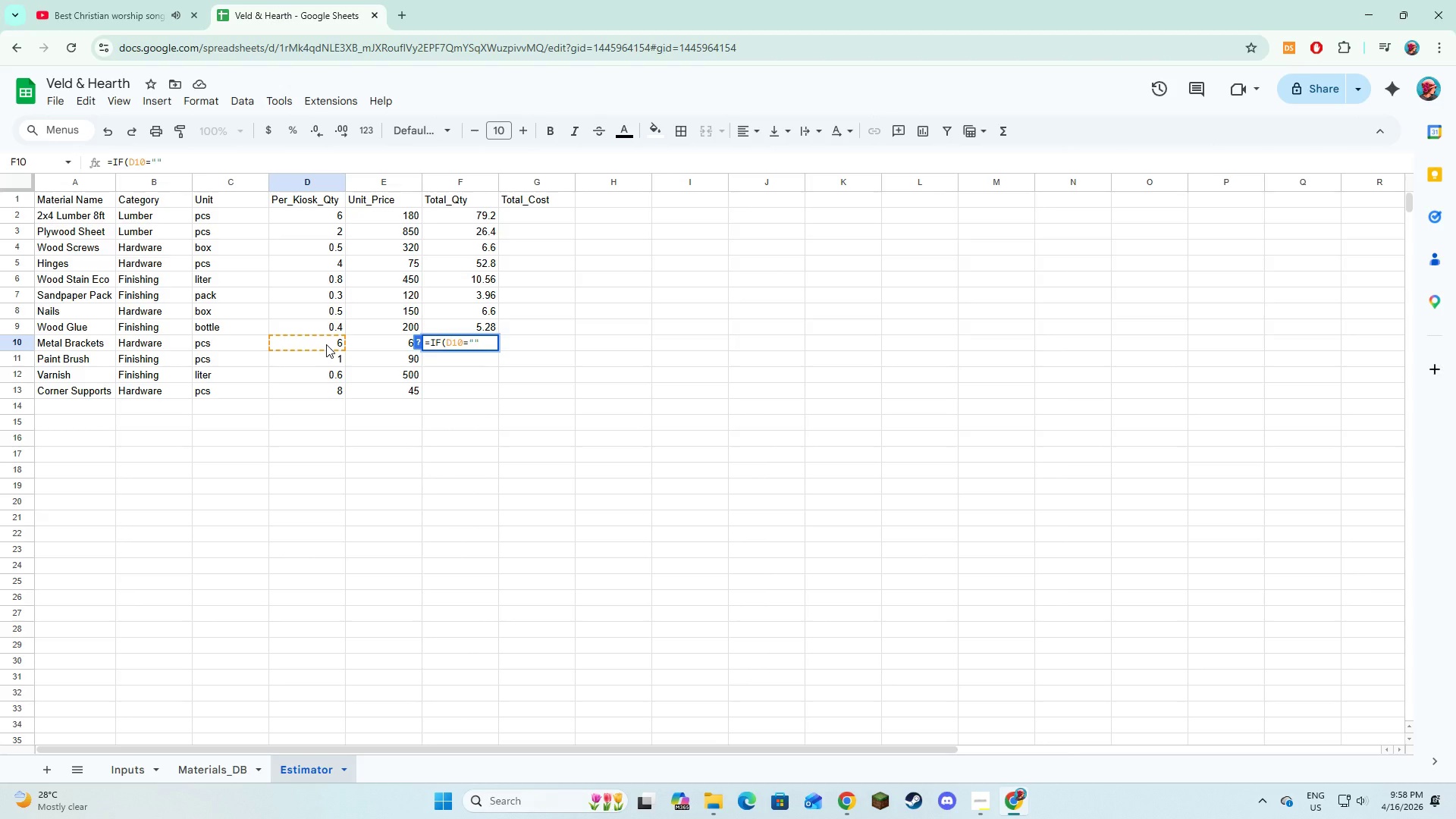 
key(Comma)
 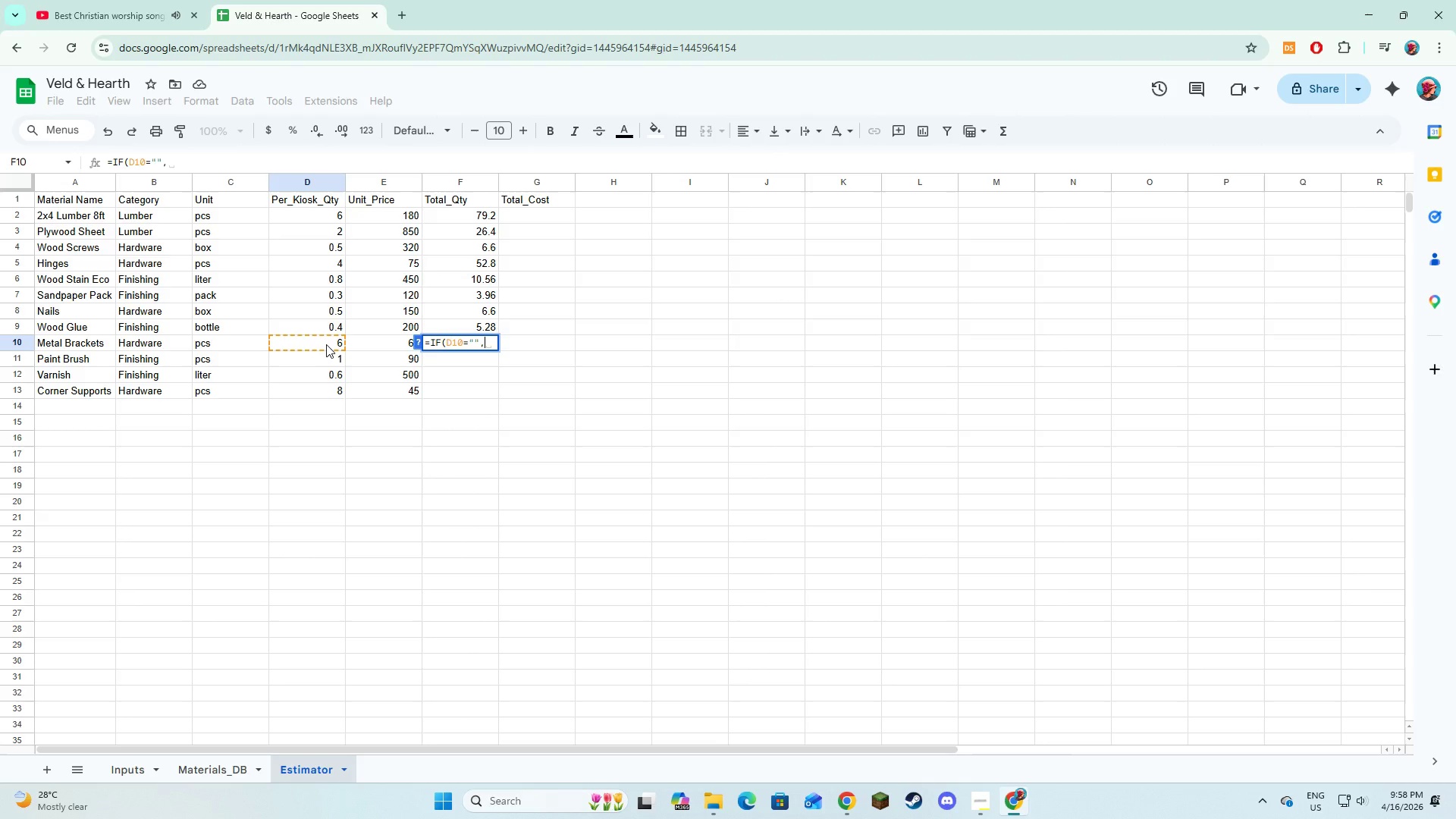 
key(Shift+Quote)
 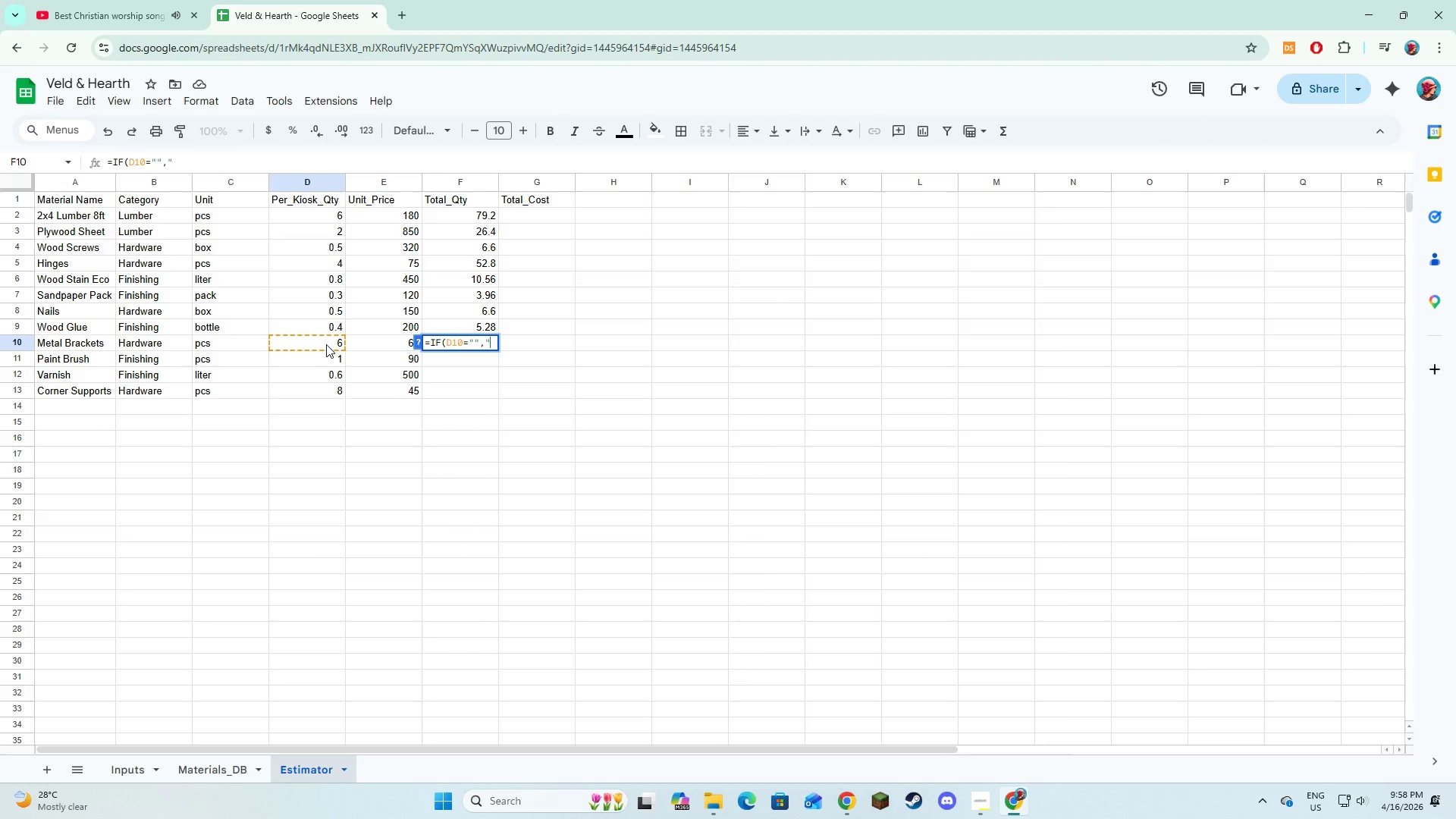 
key(Shift+Quote)
 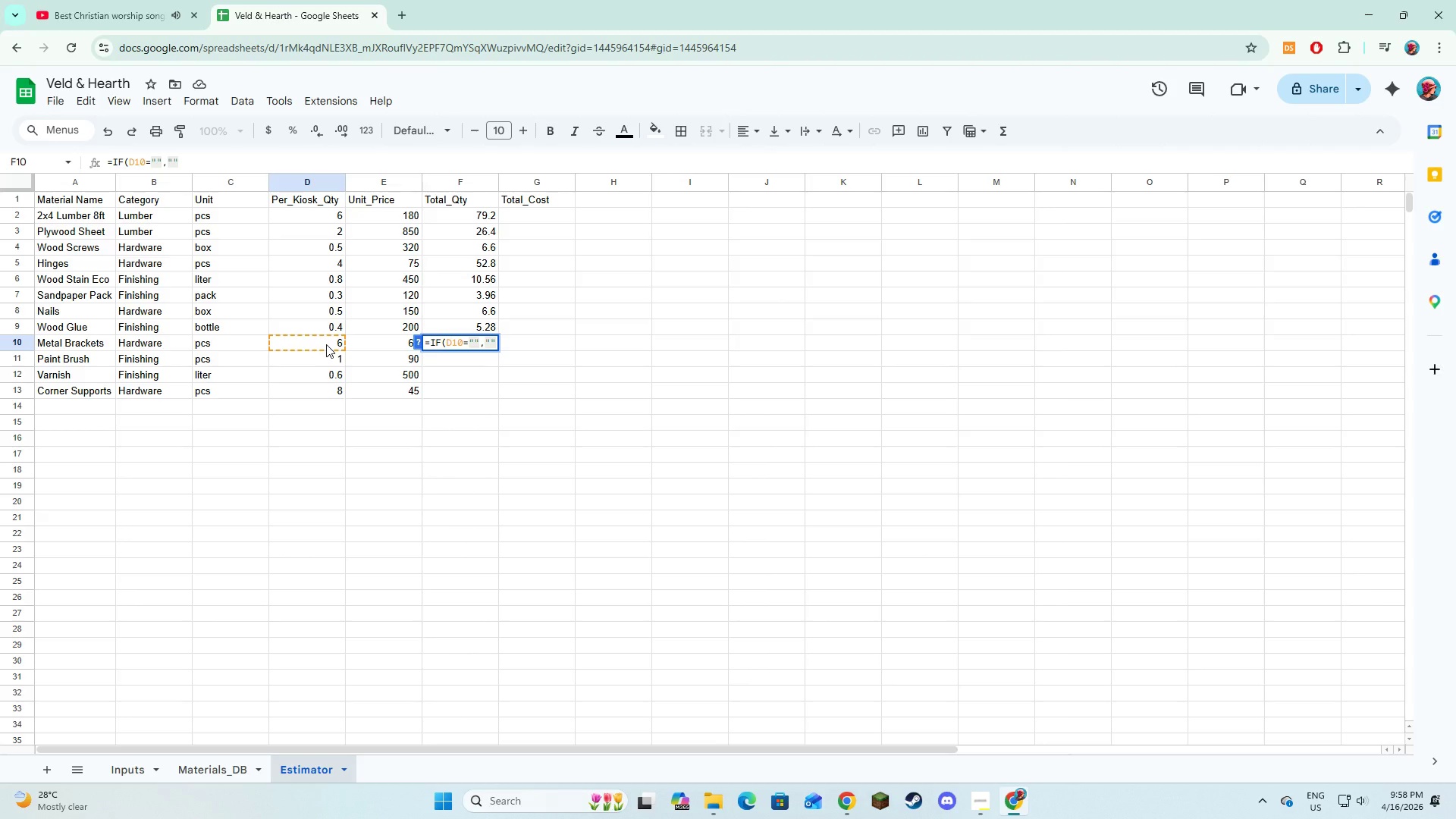 
key(Comma)
 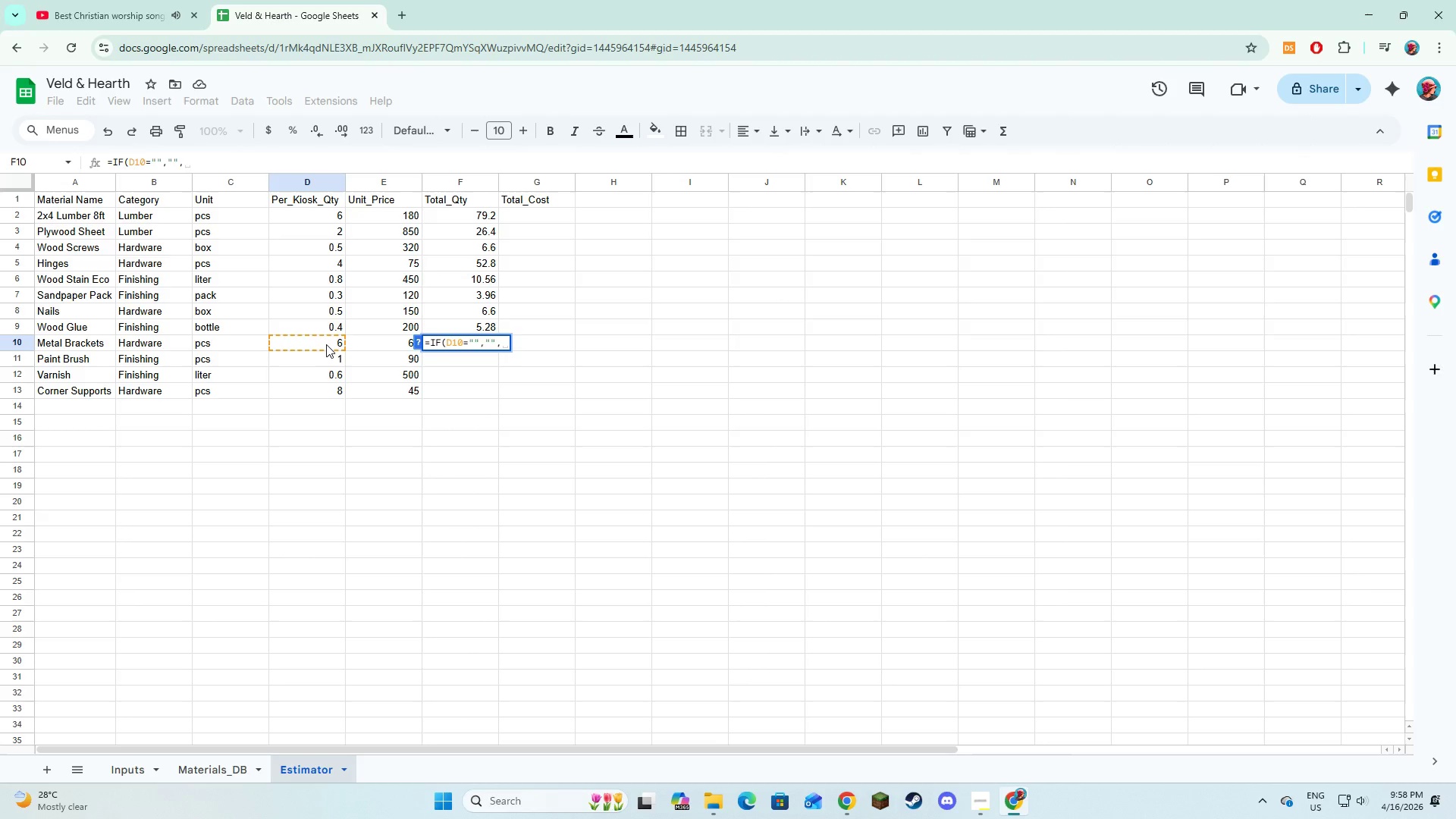 
left_click([326, 344])
 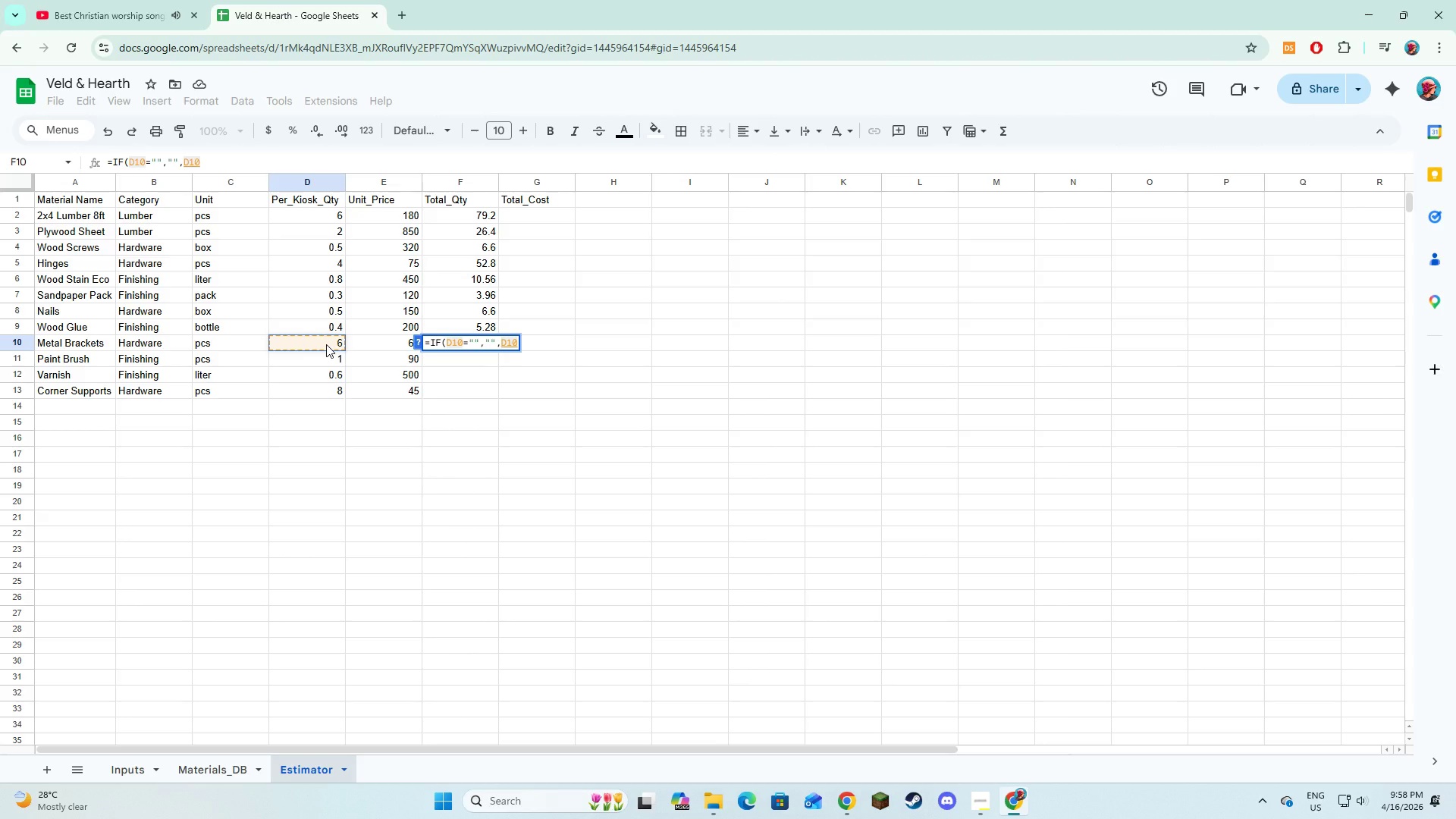 
key(Shift+8)
 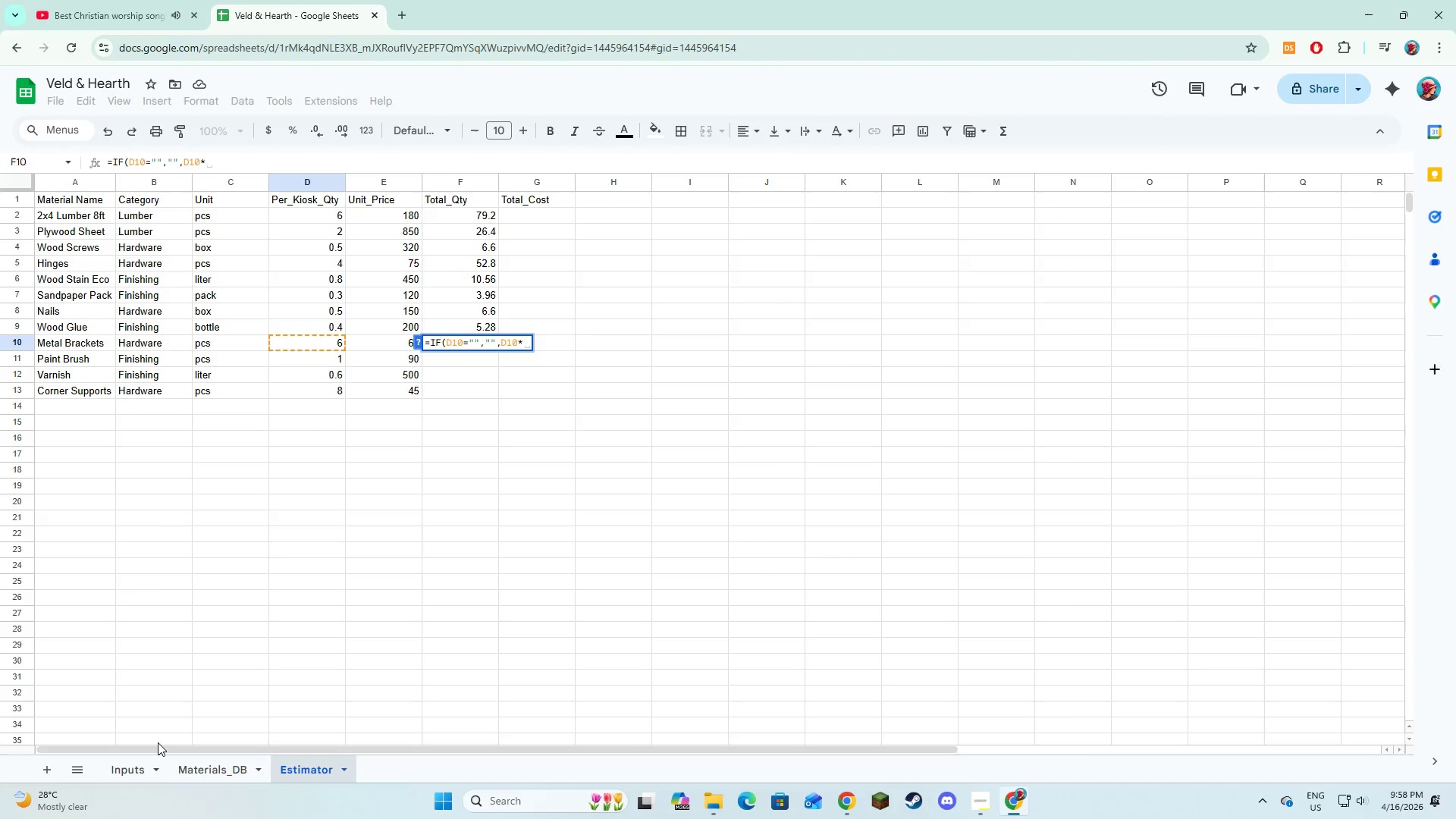 
left_click([148, 762])
 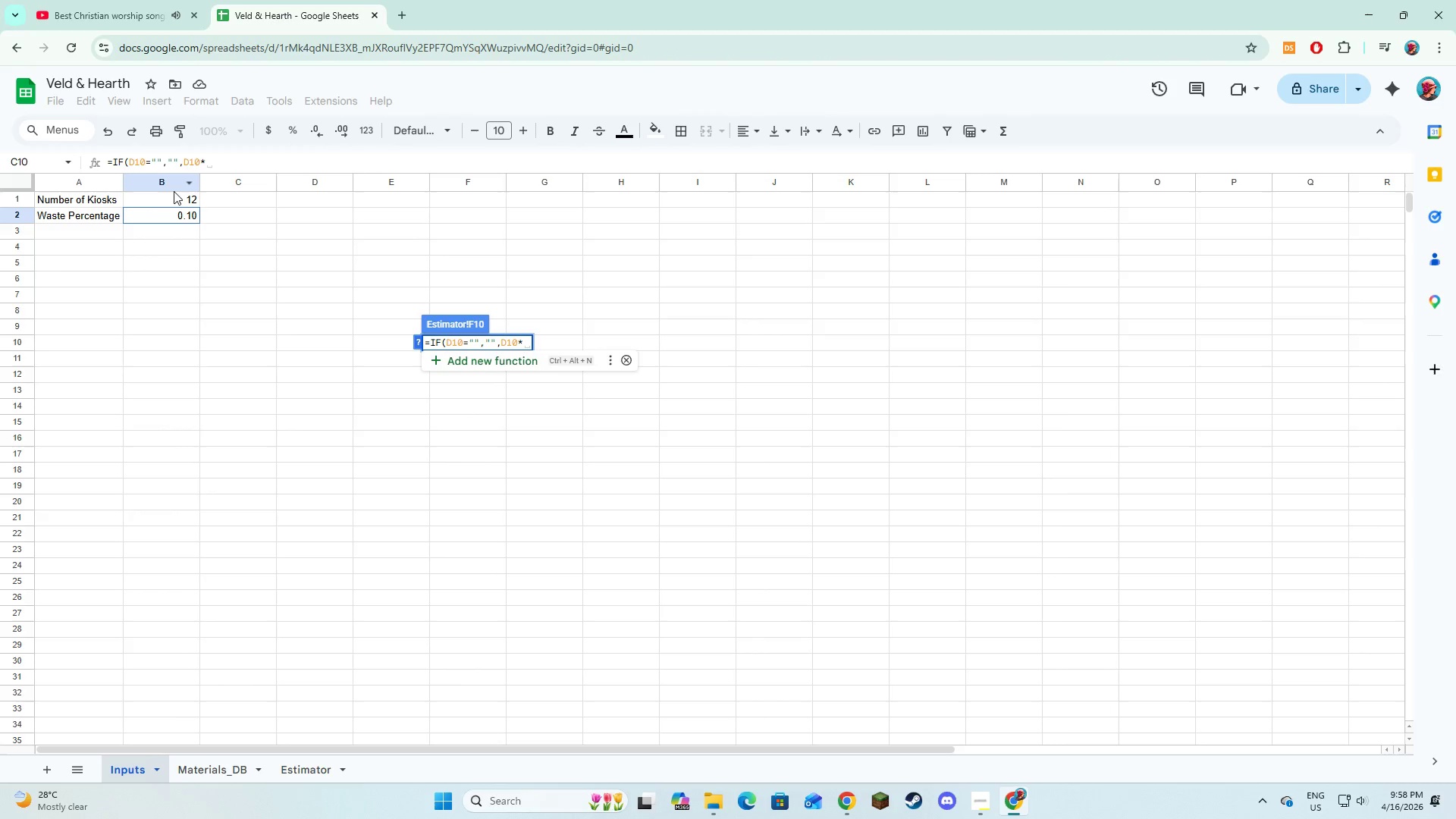 
left_click([173, 206])
 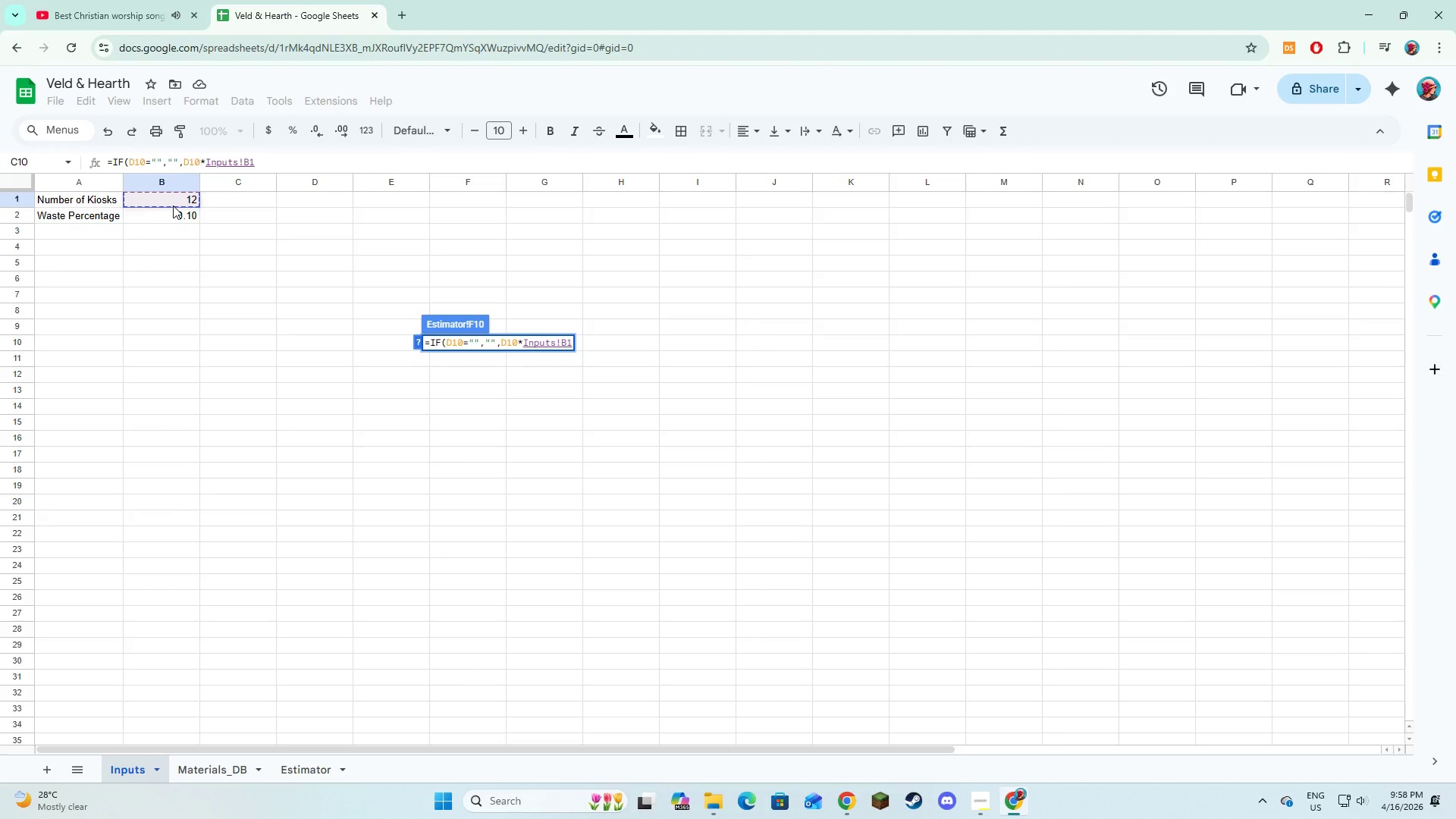 
key(Shift+8)
 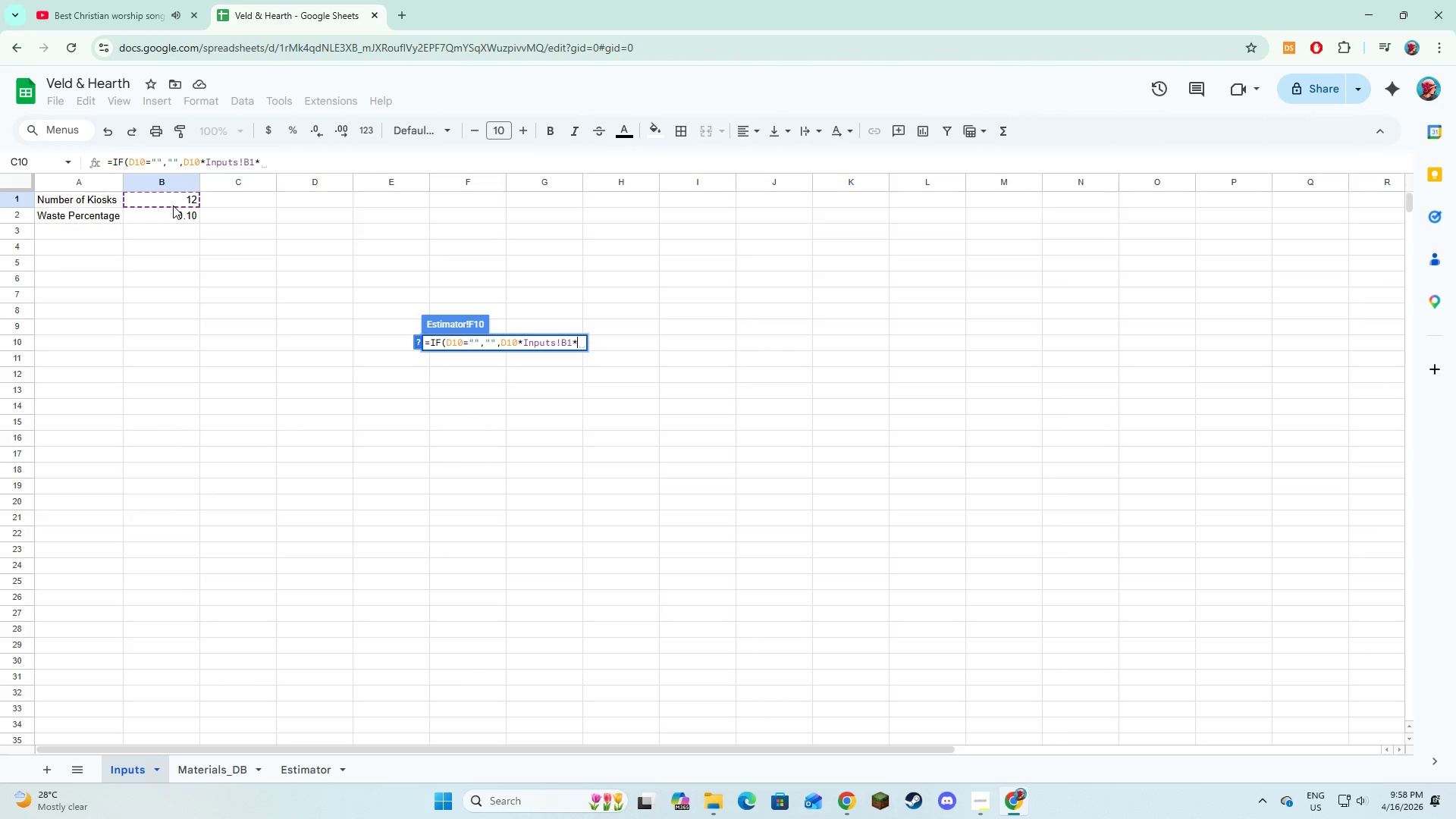 
type((1+)
 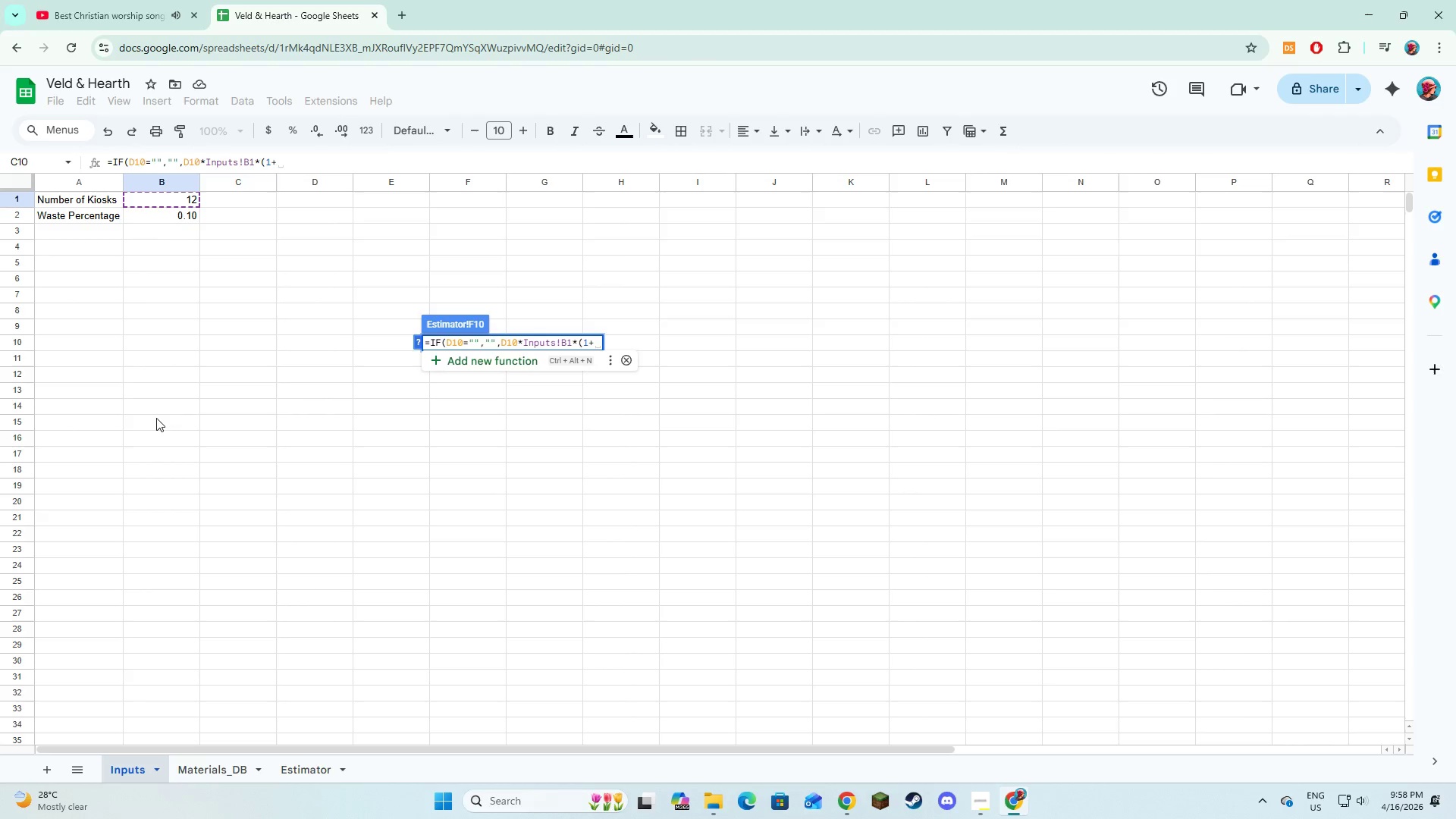 
left_click([132, 221])
 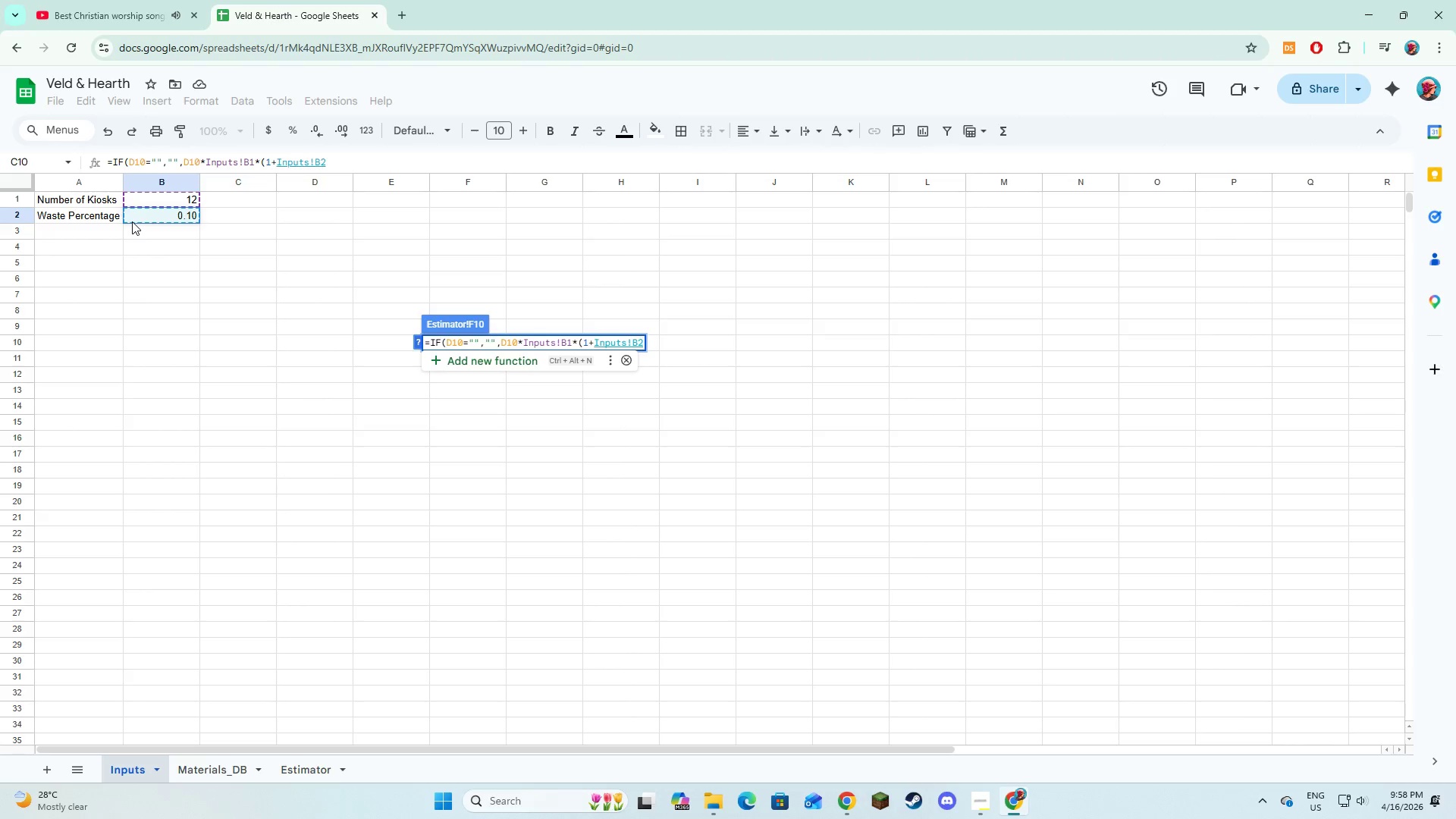 
type()))
 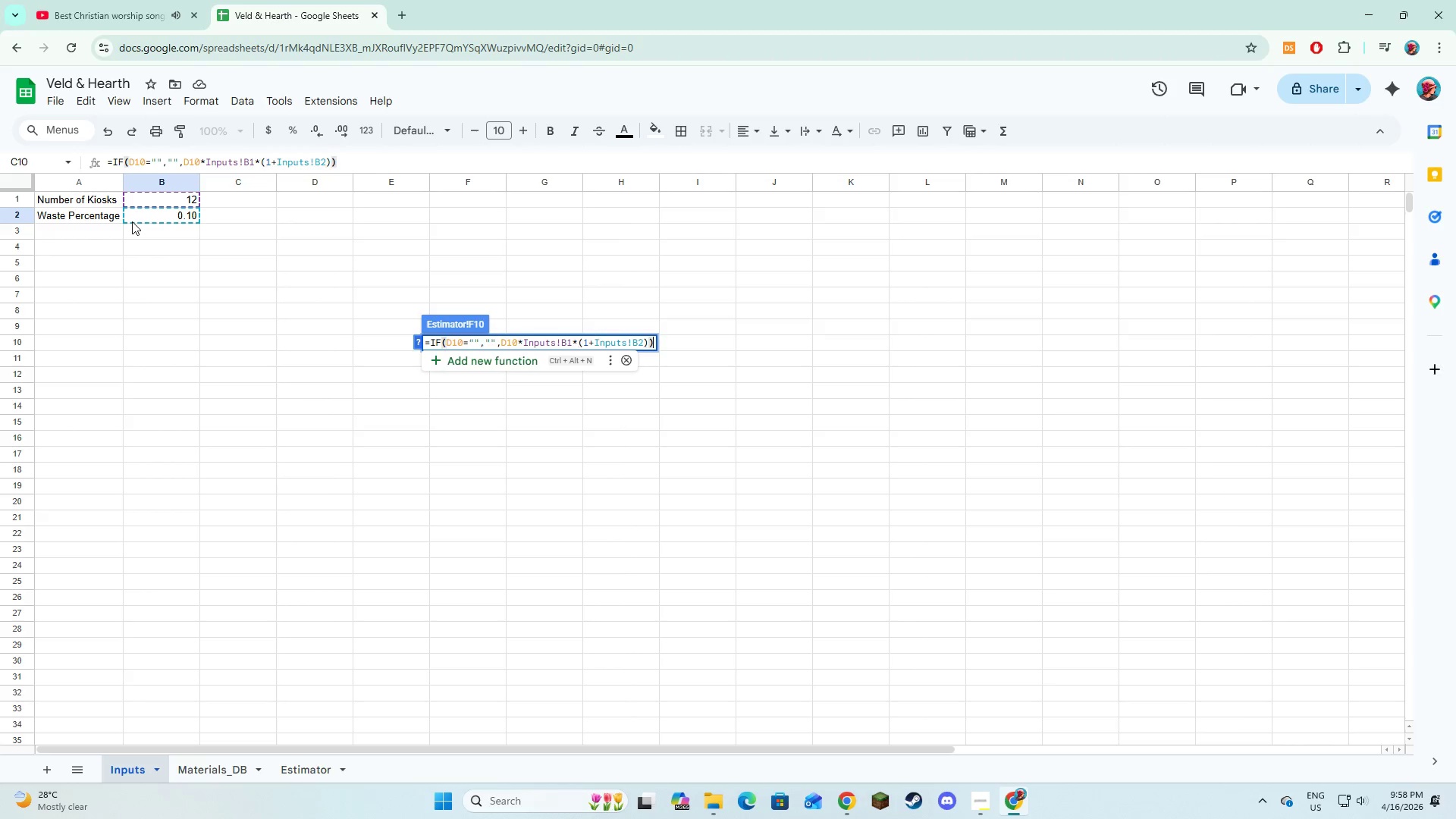 
key(Enter)
 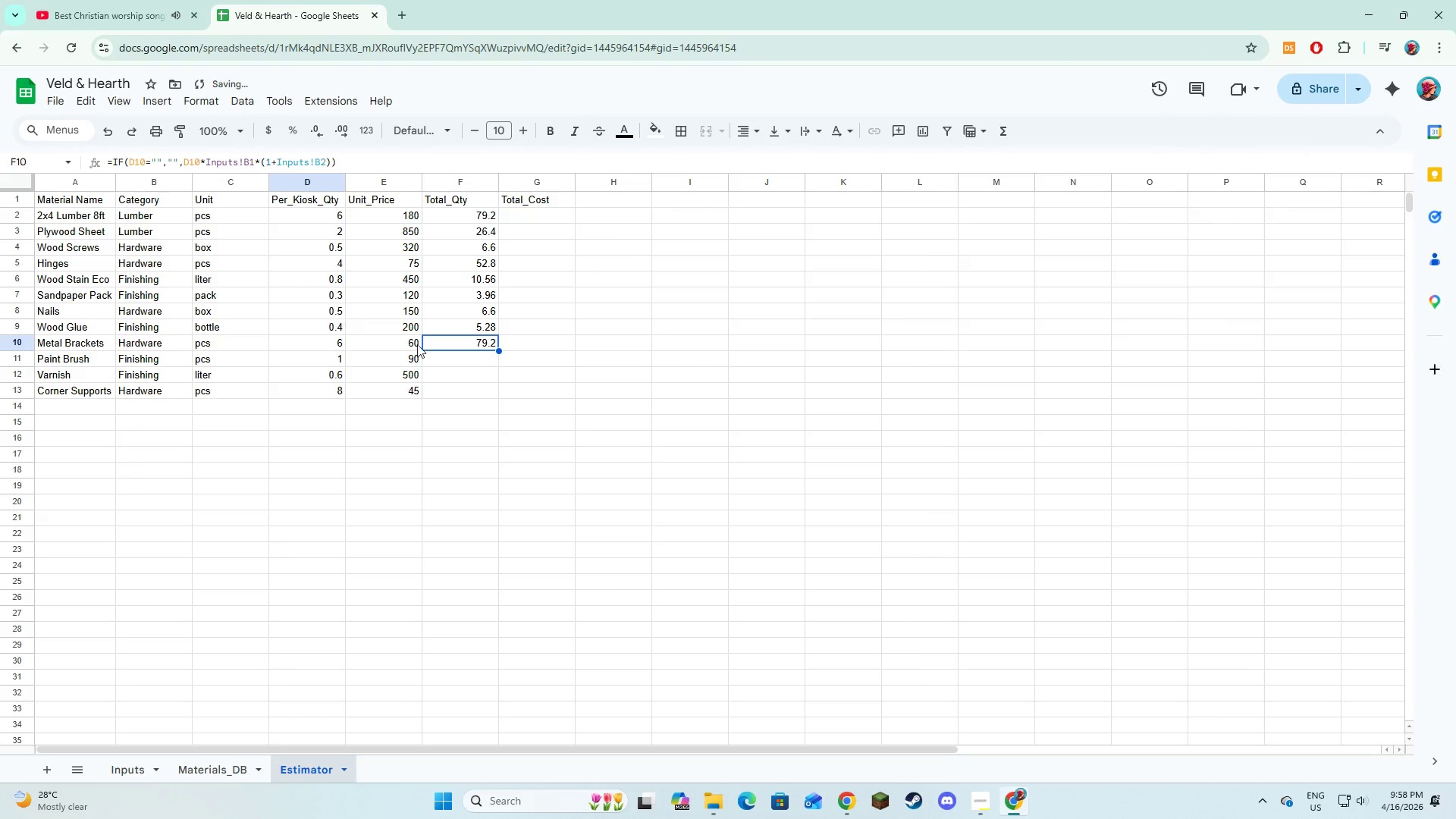 
left_click([439, 359])
 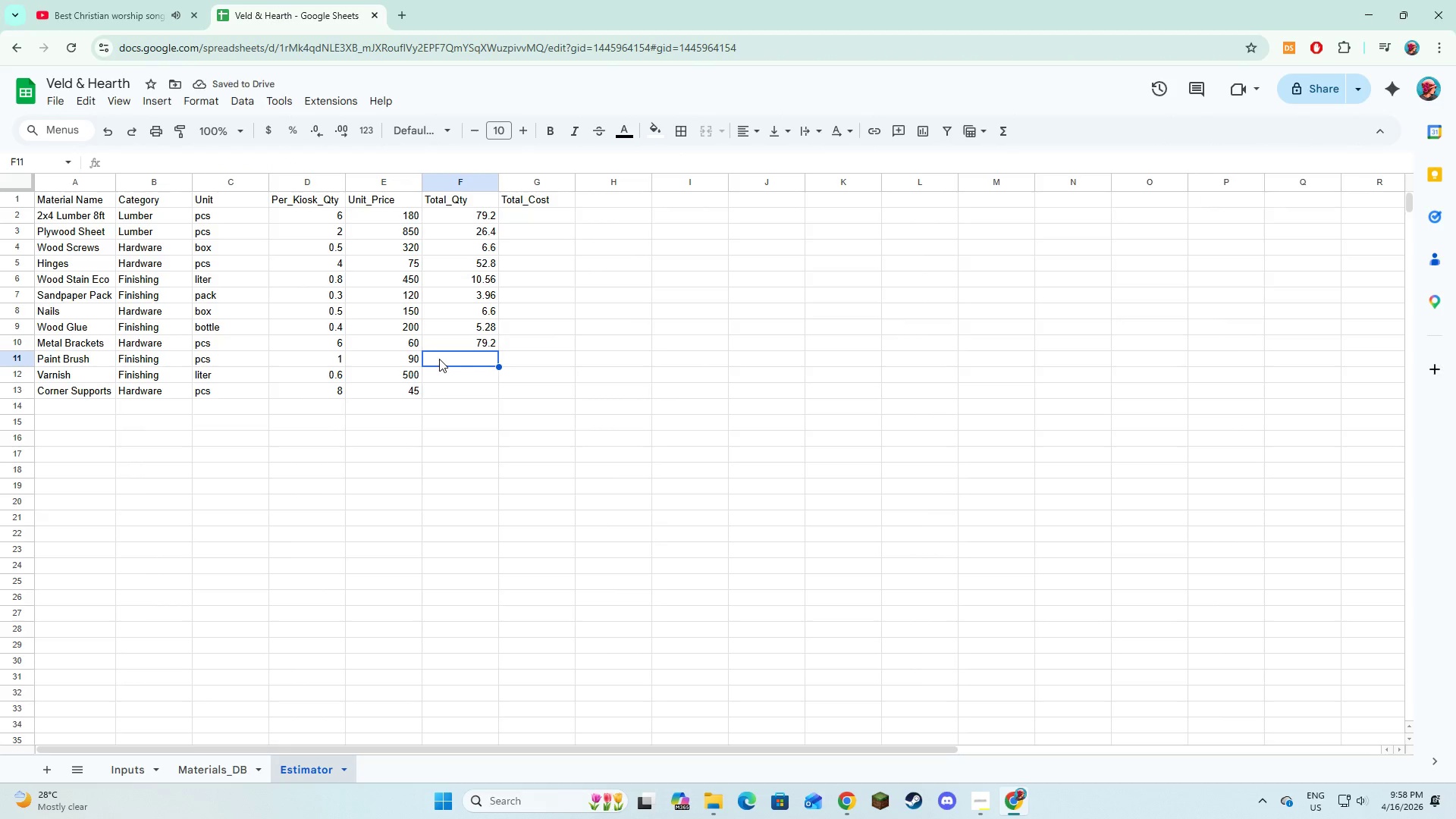 
type(=if()
 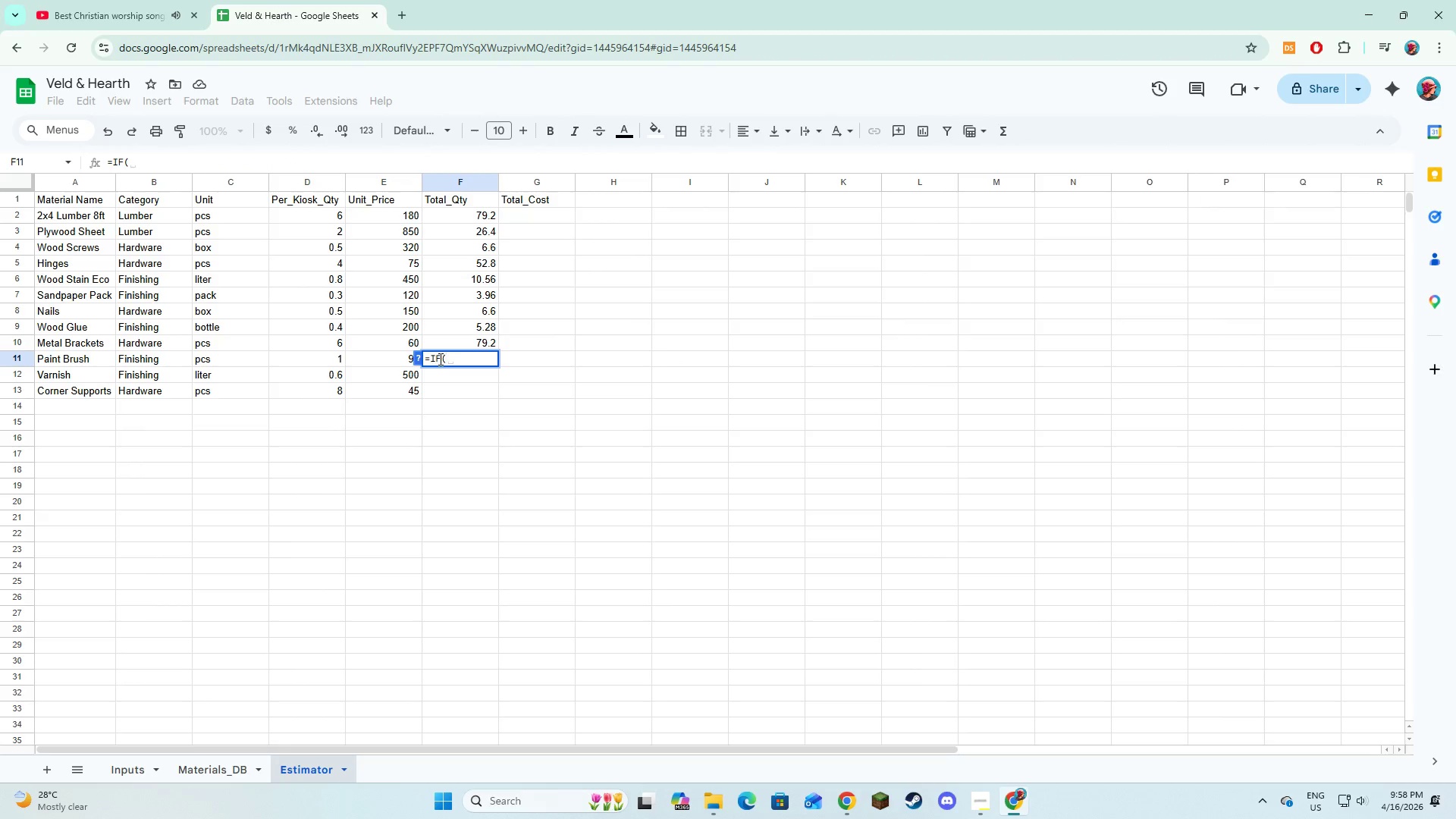 
left_click([329, 358])
 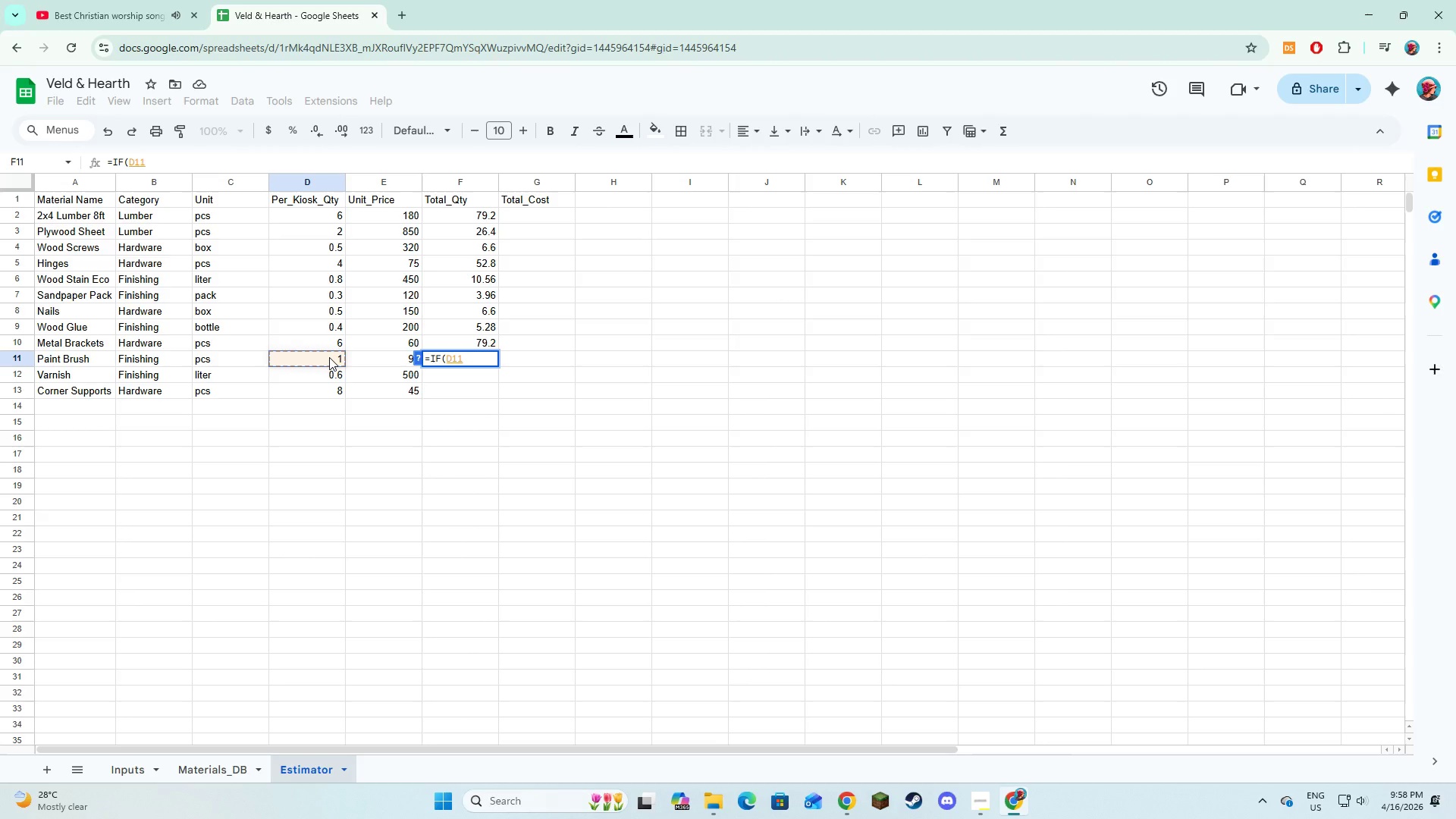 
key(Equal)
 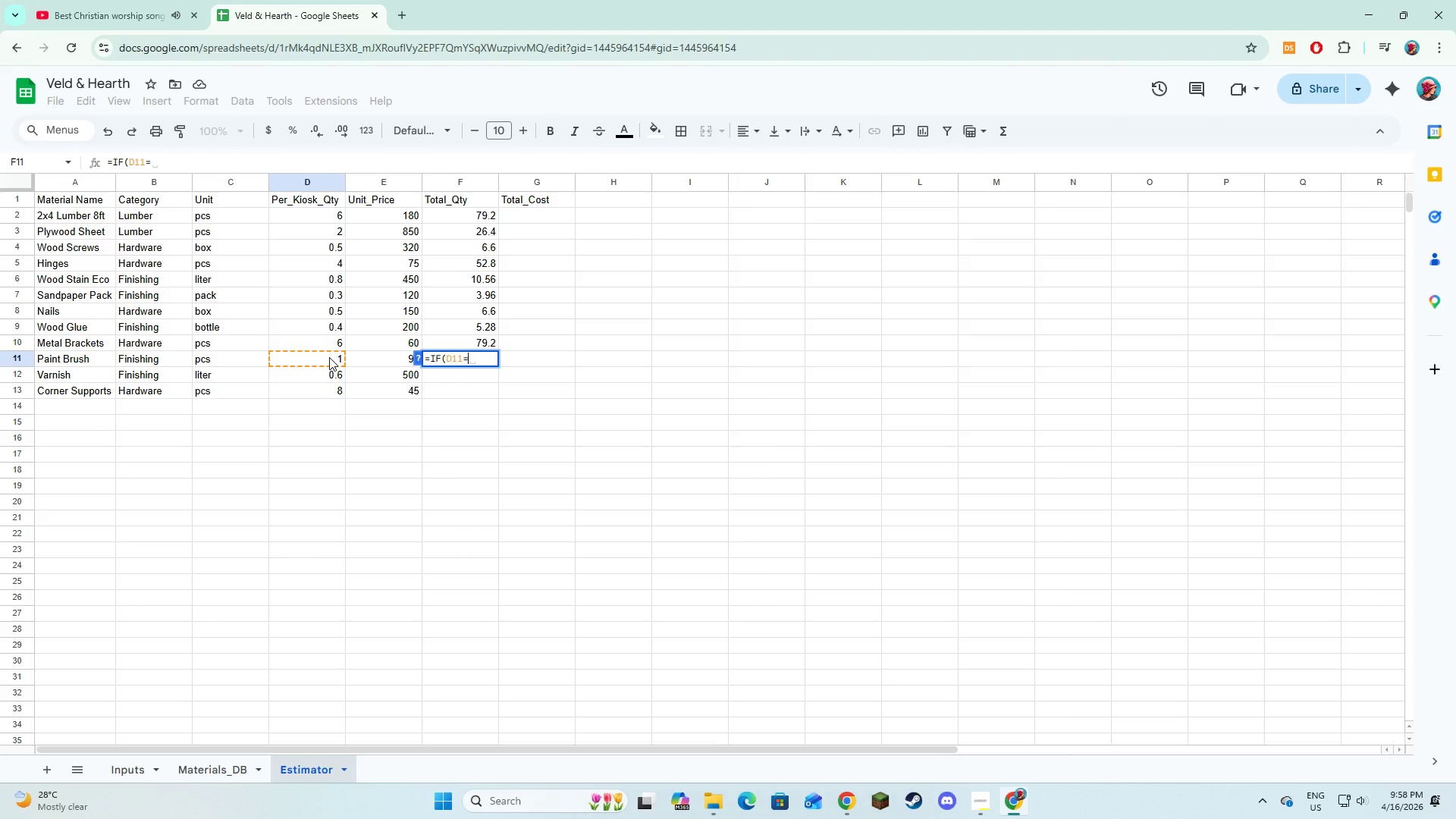 
key(Shift+ShiftRight)
 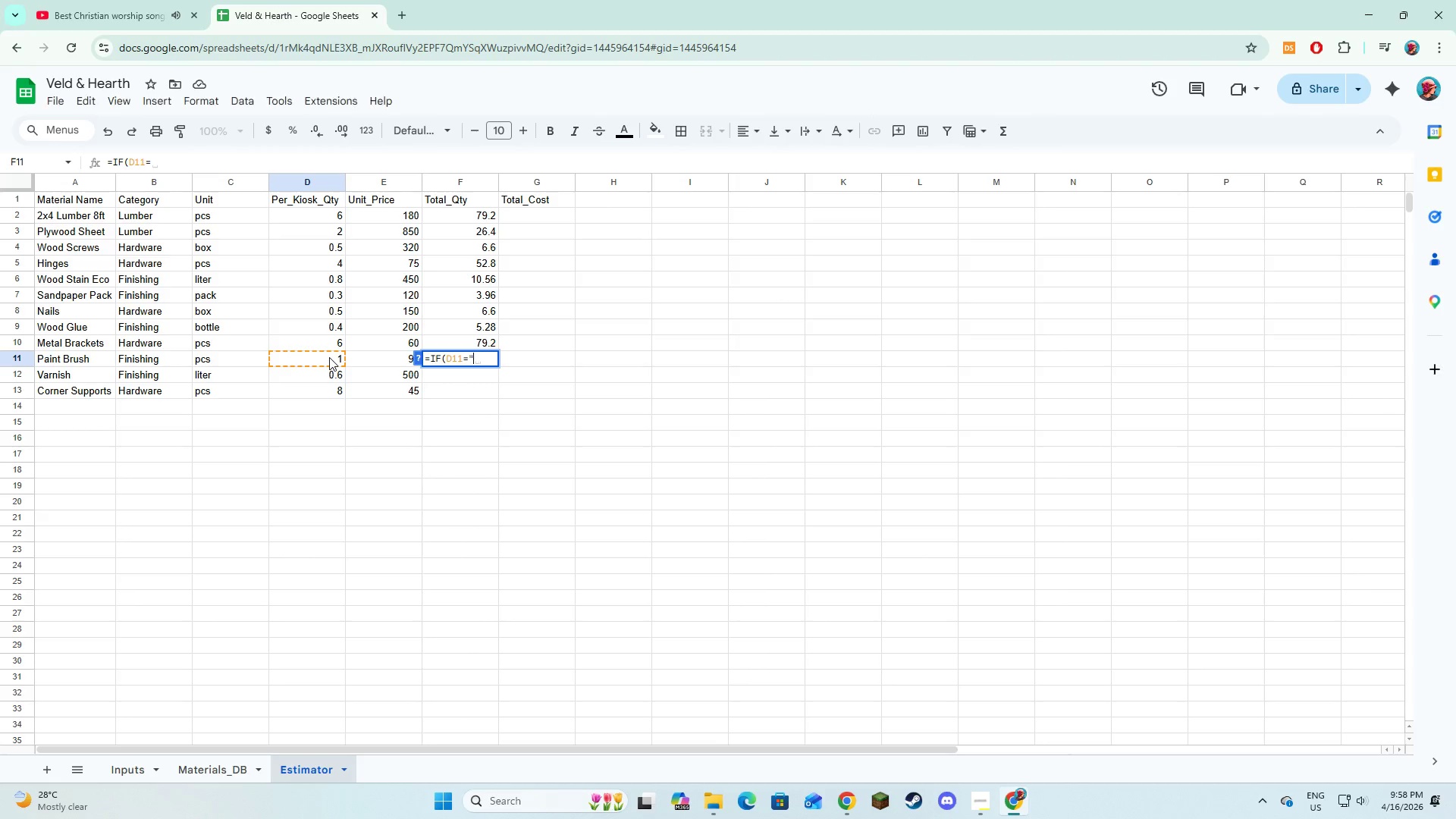 
key(Shift+Quote)
 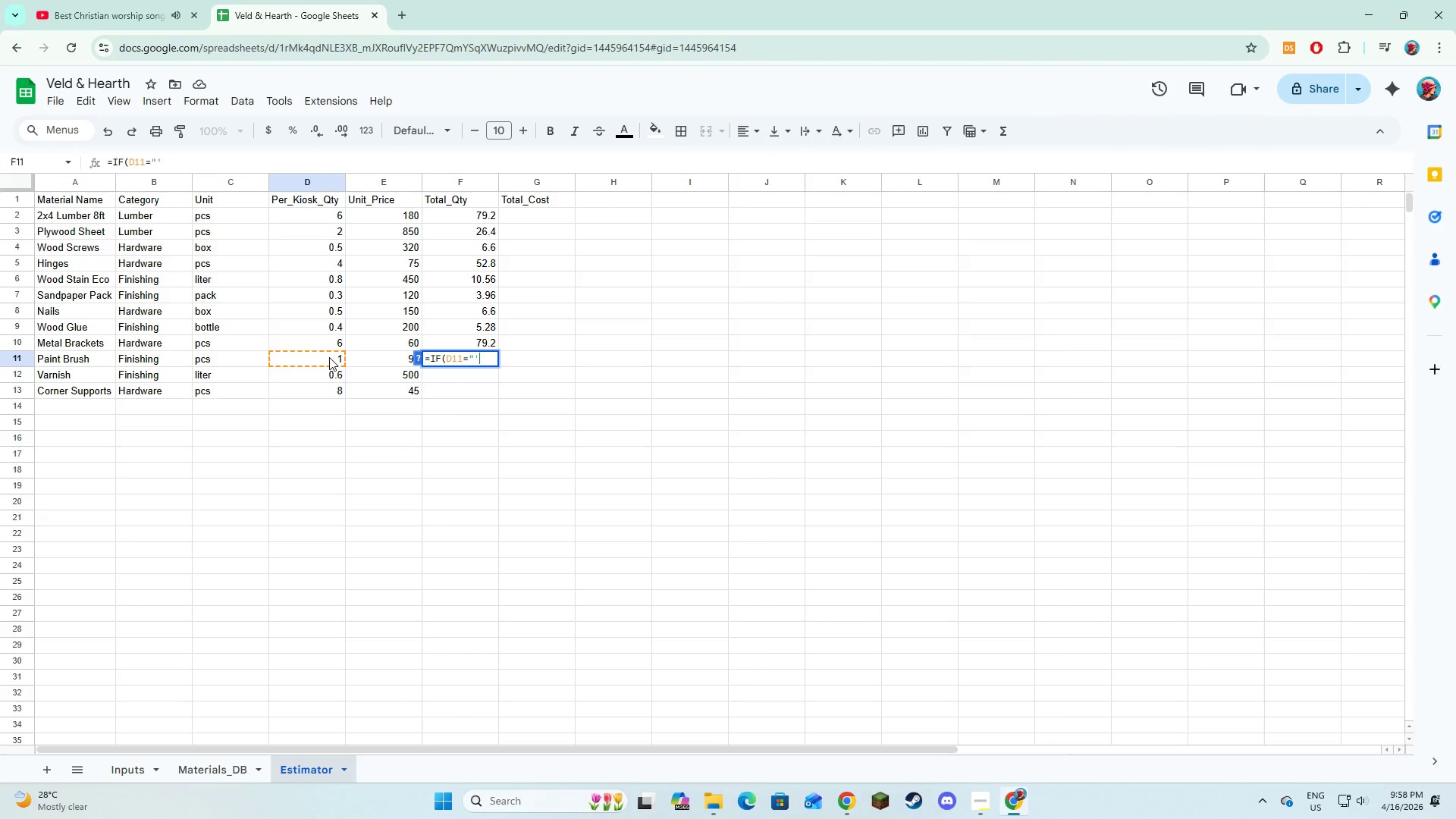 
key(Shift+ShiftRight)
 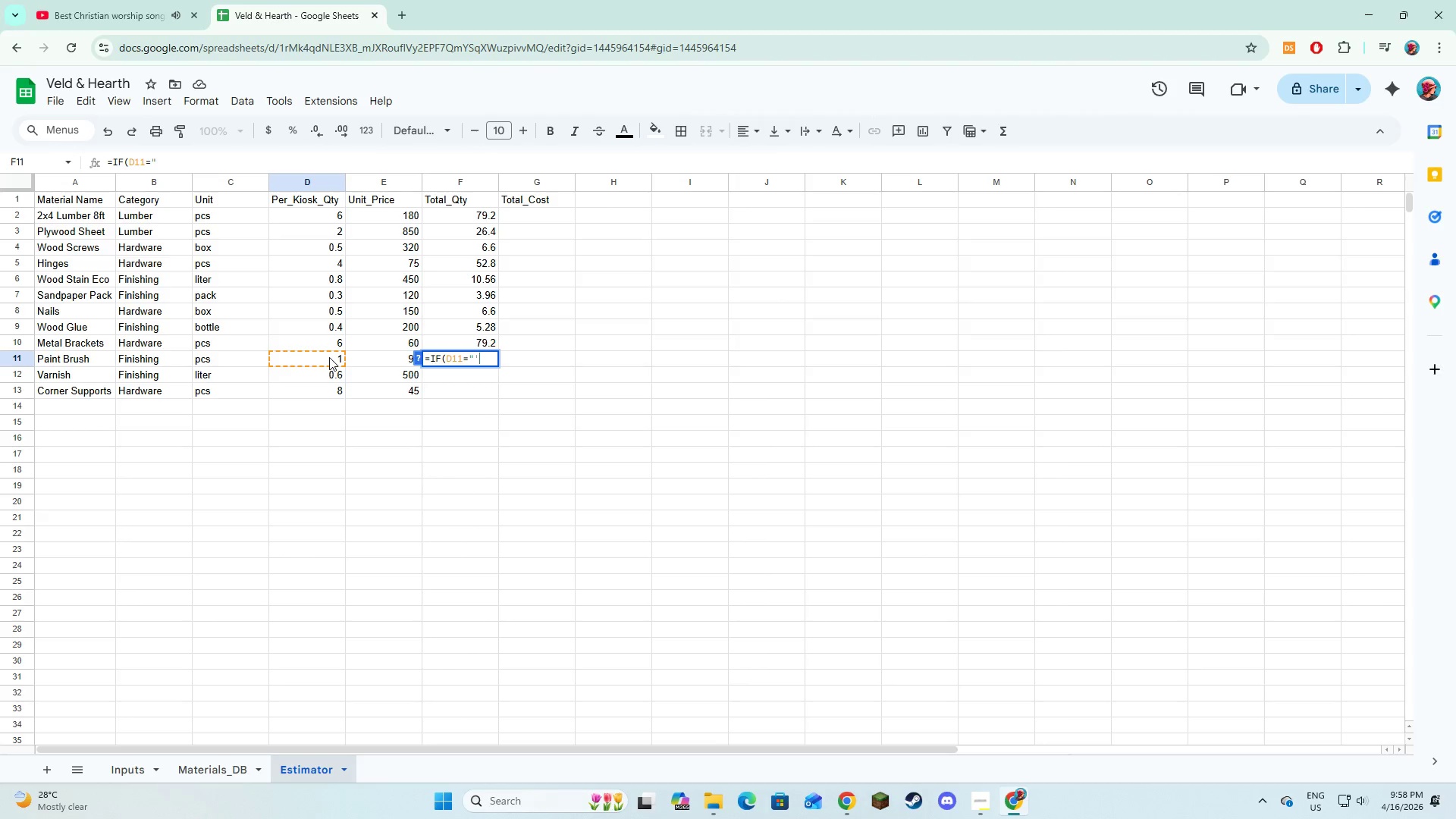 
key(Quote)
 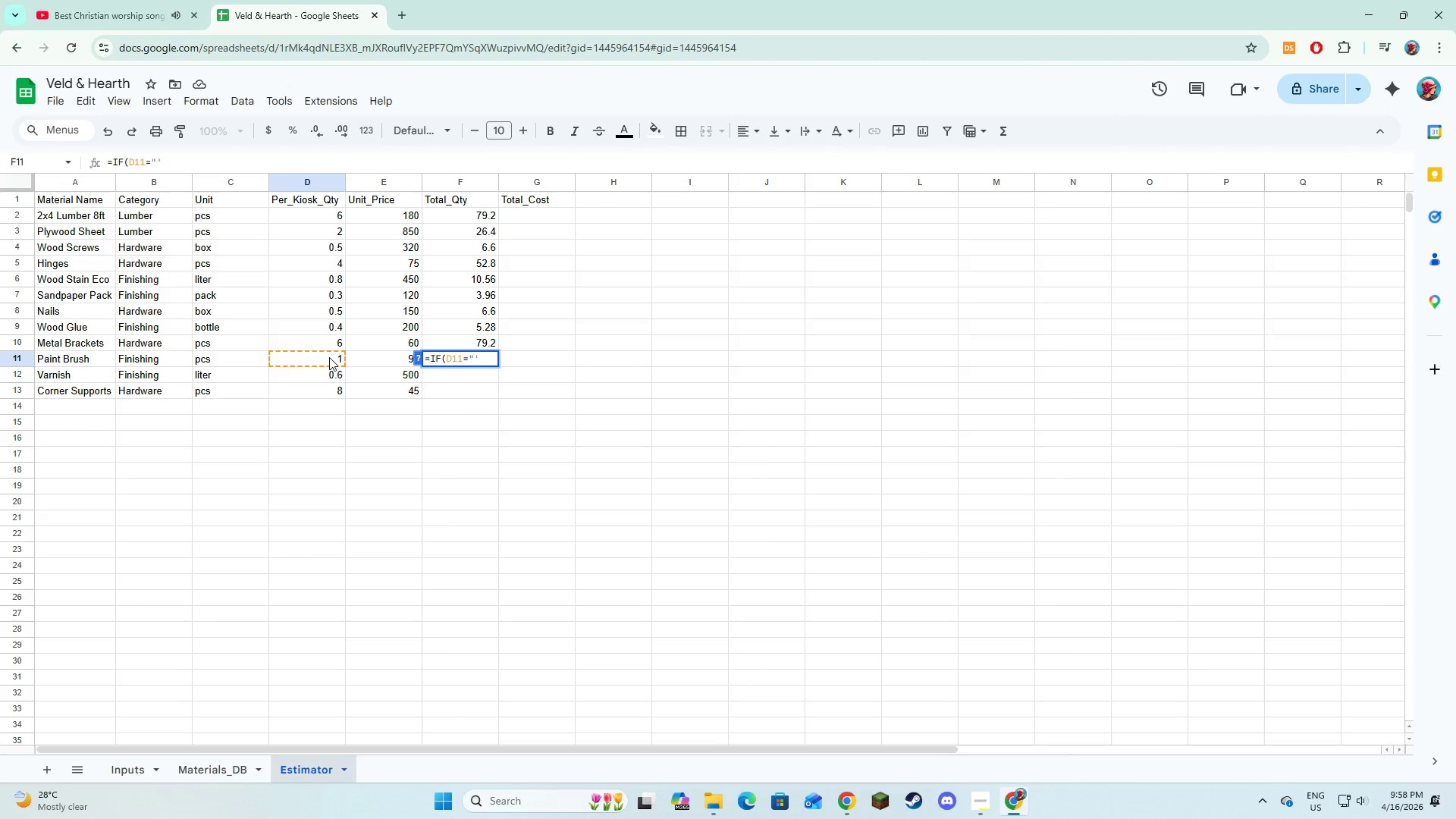 
key(Backspace)
 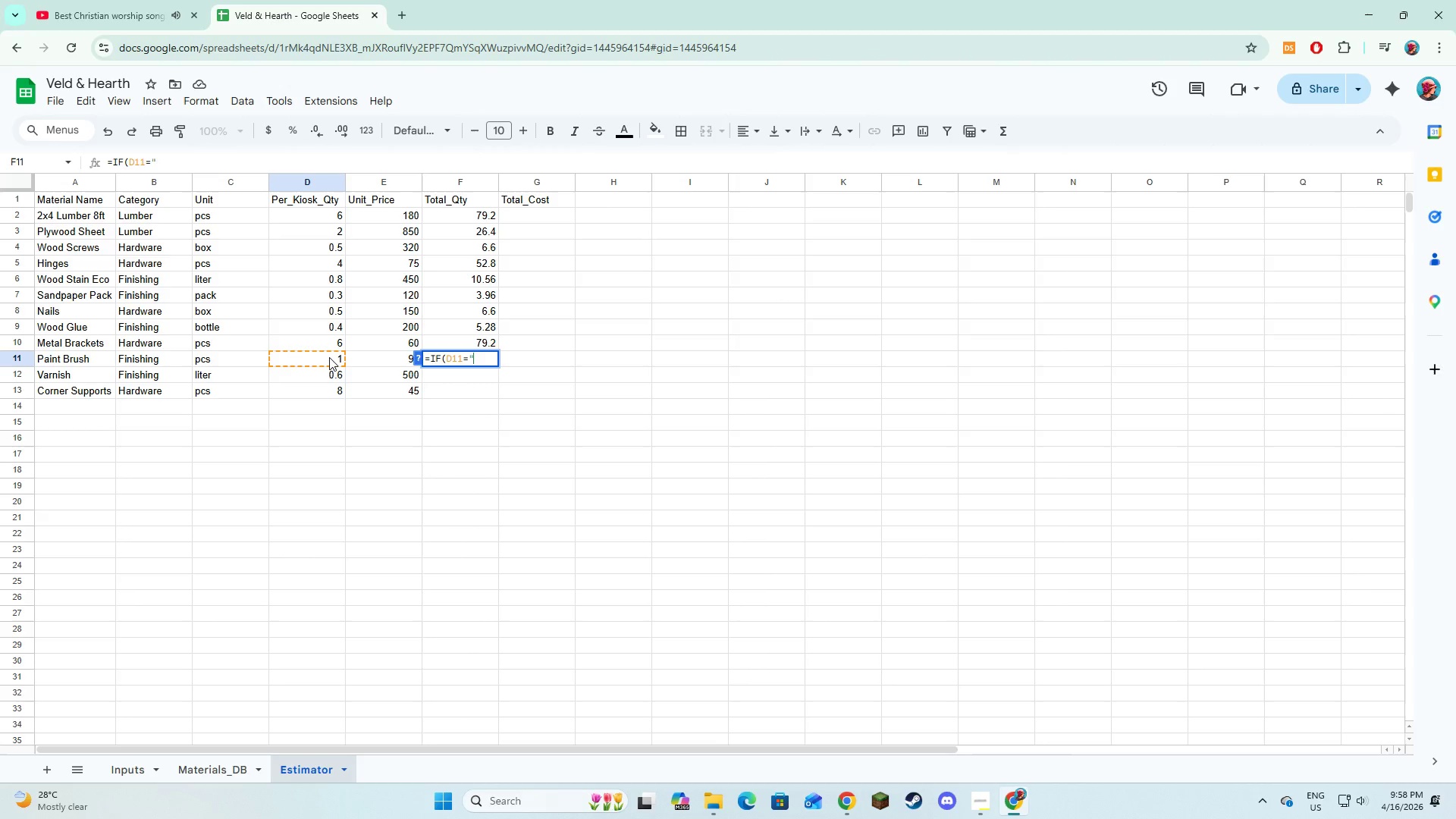 
key(Shift+ShiftRight)
 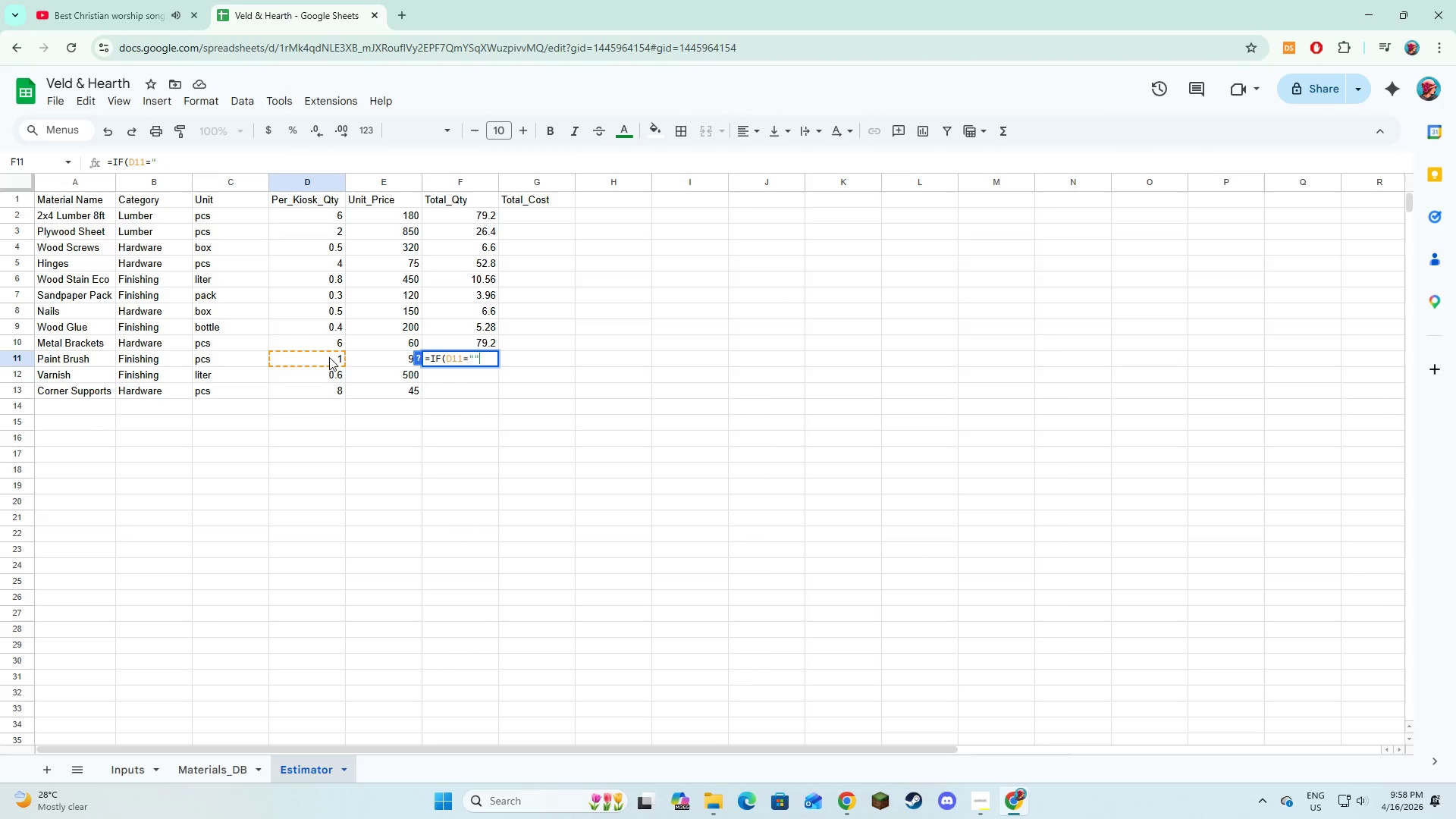 
key(Shift+Quote)
 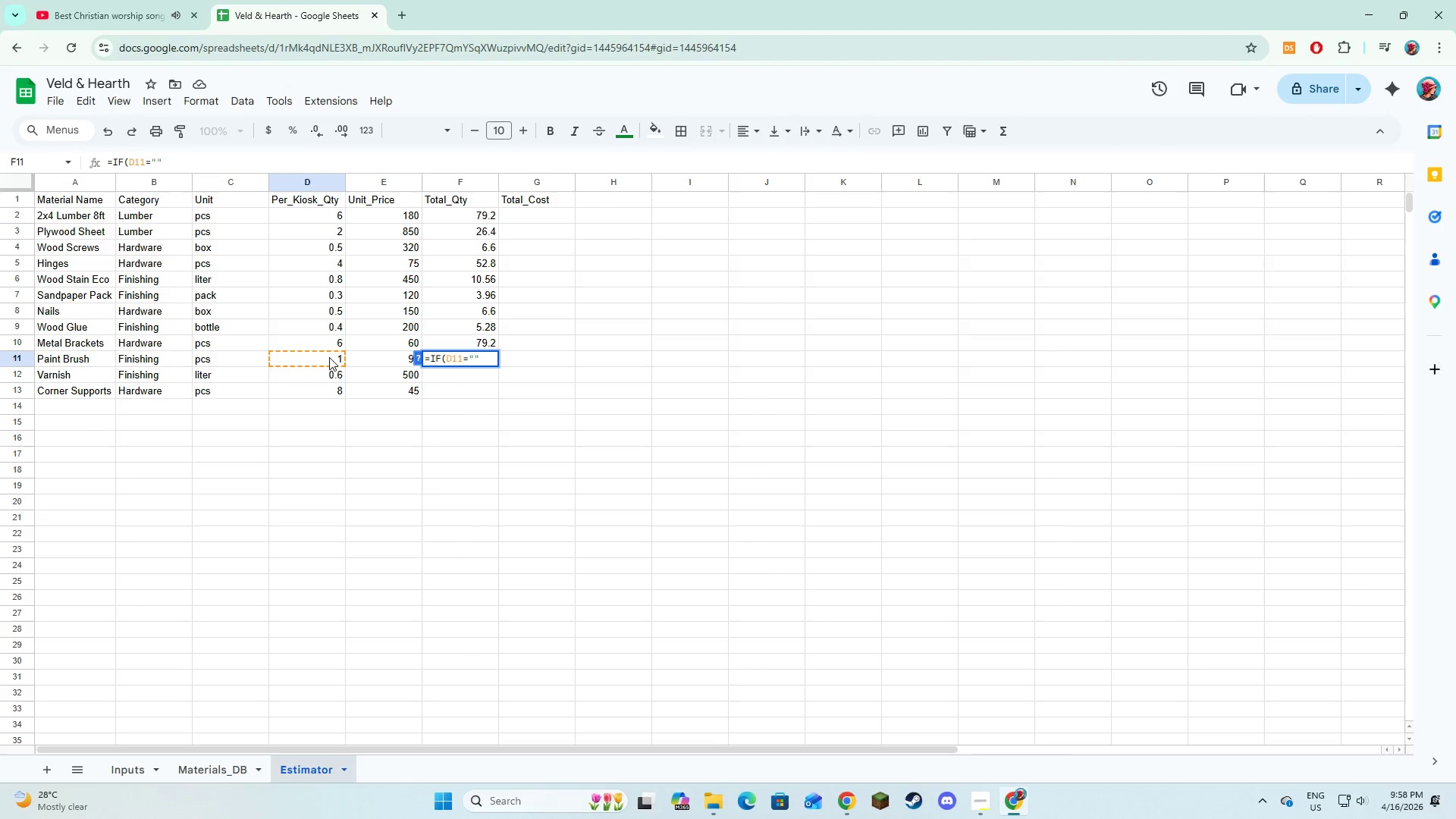 
key(Comma)
 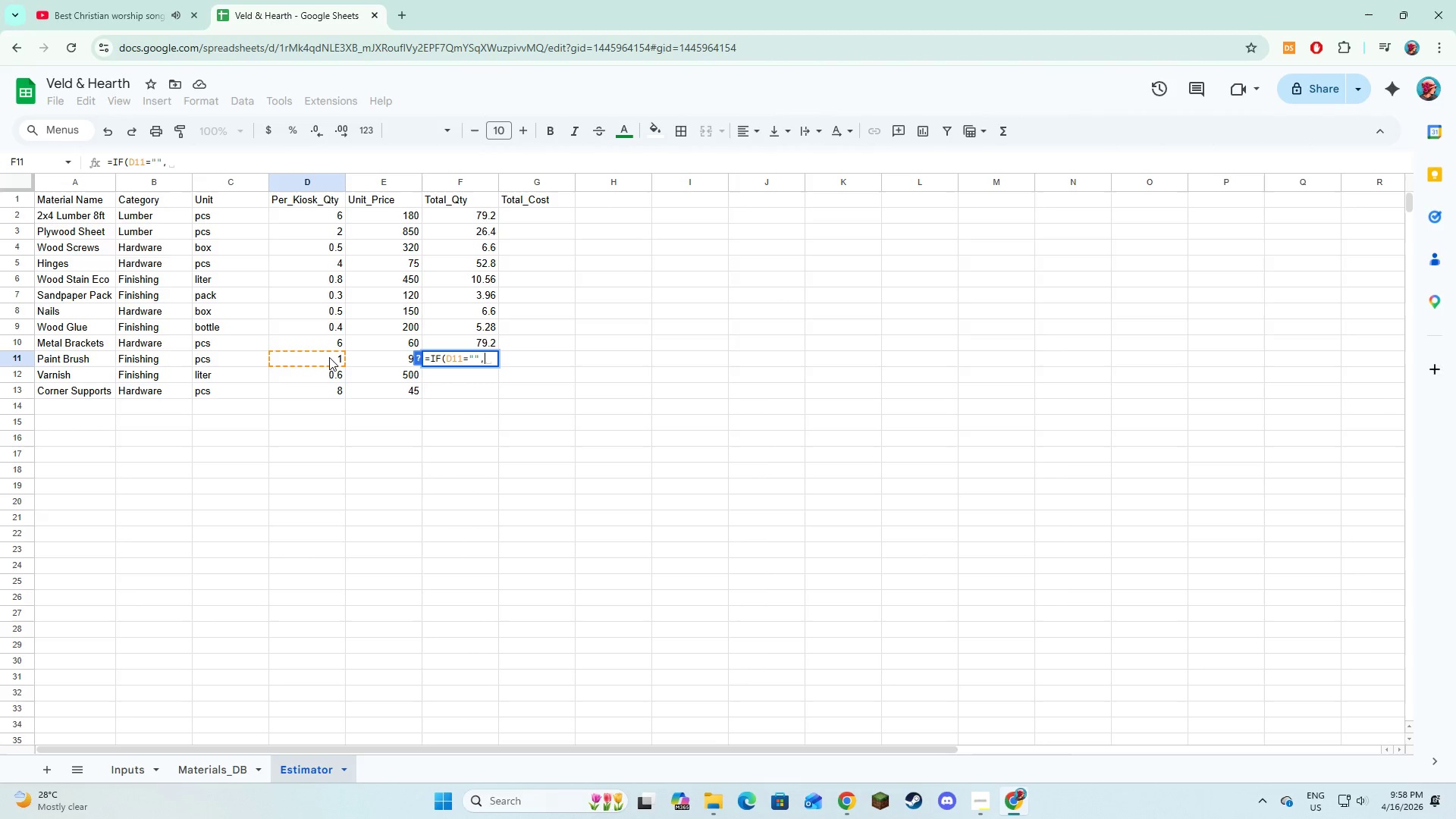 
key(Shift+Quote)
 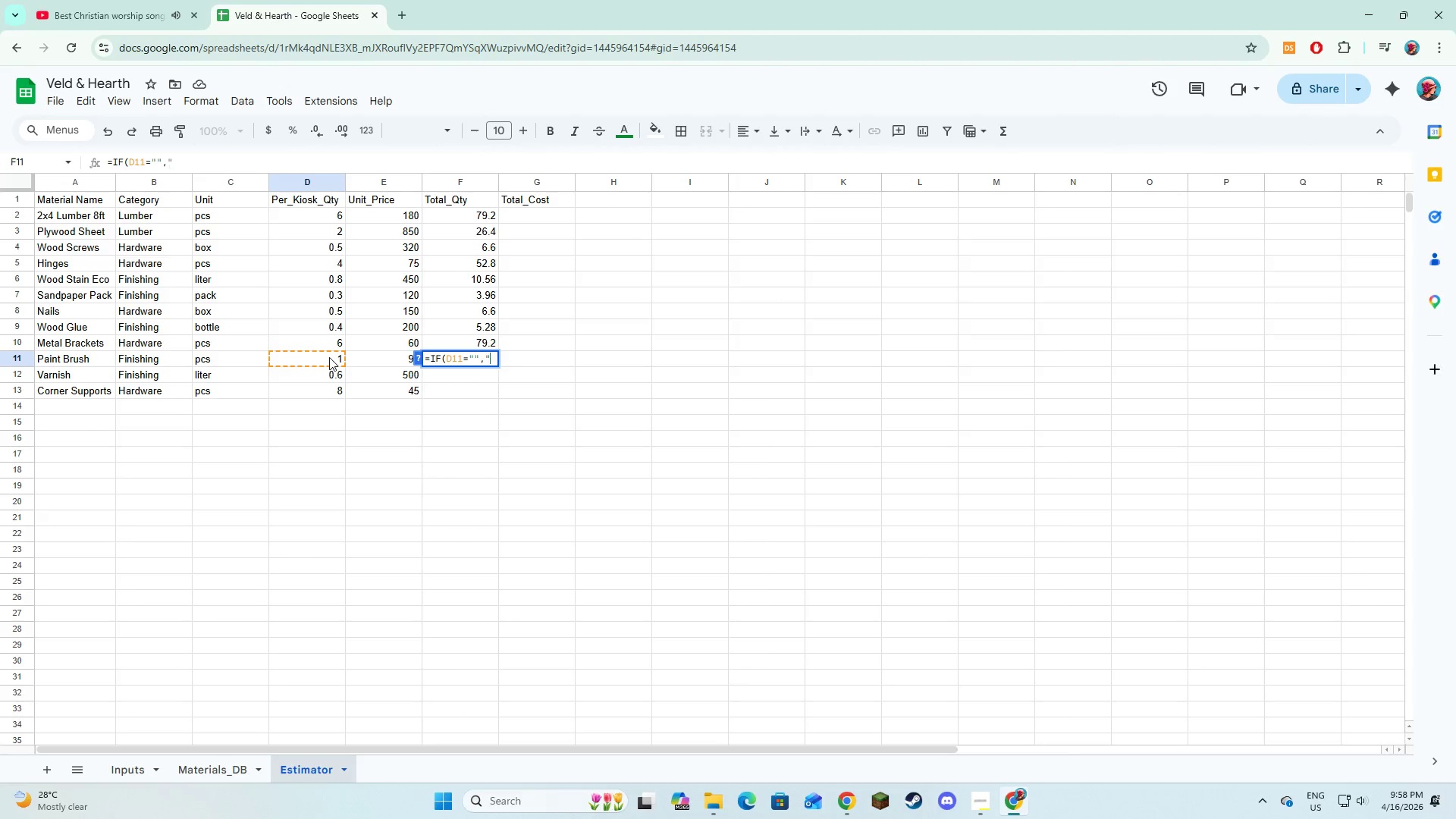 
key(Shift+Quote)
 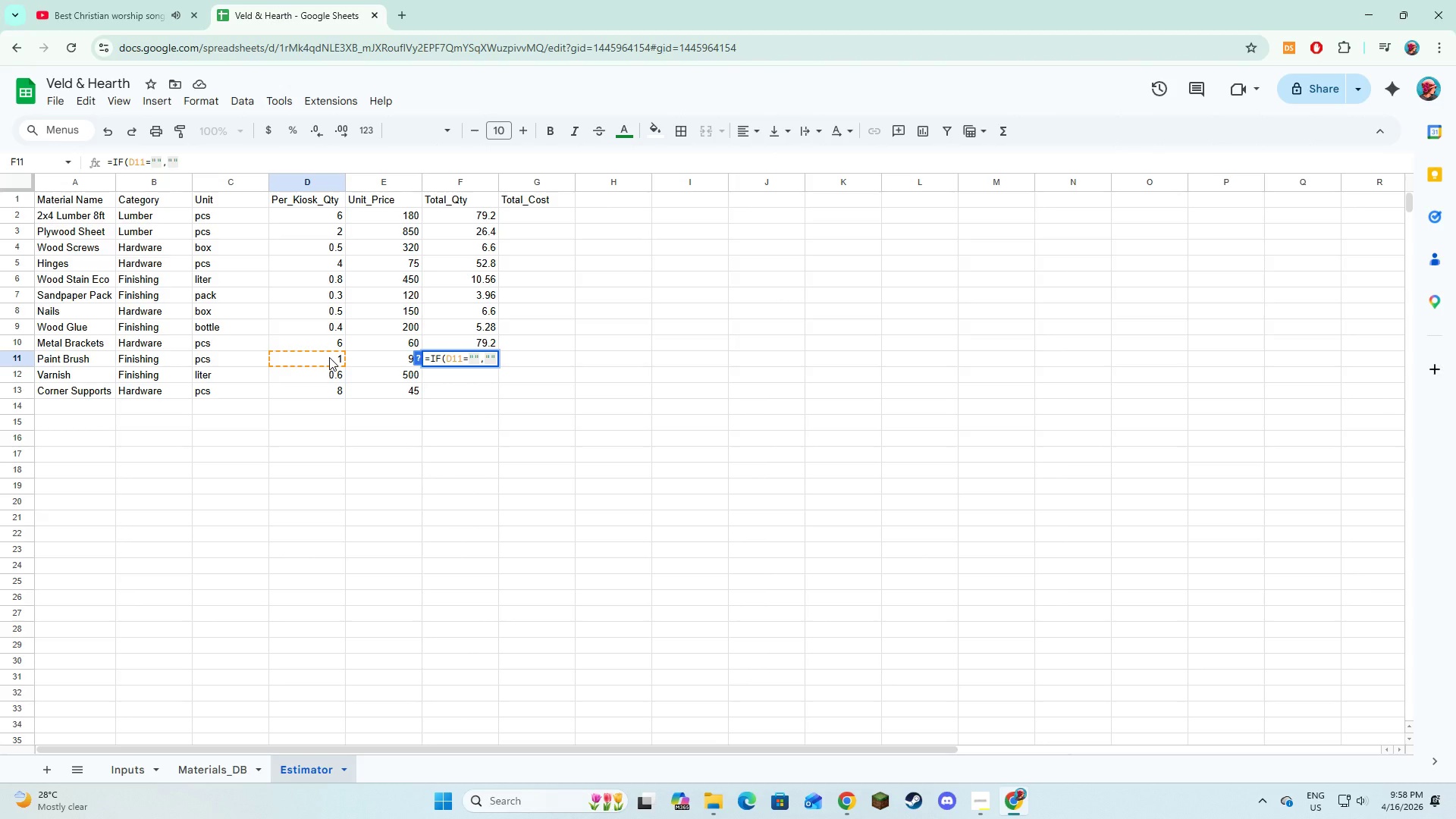 
key(Period)
 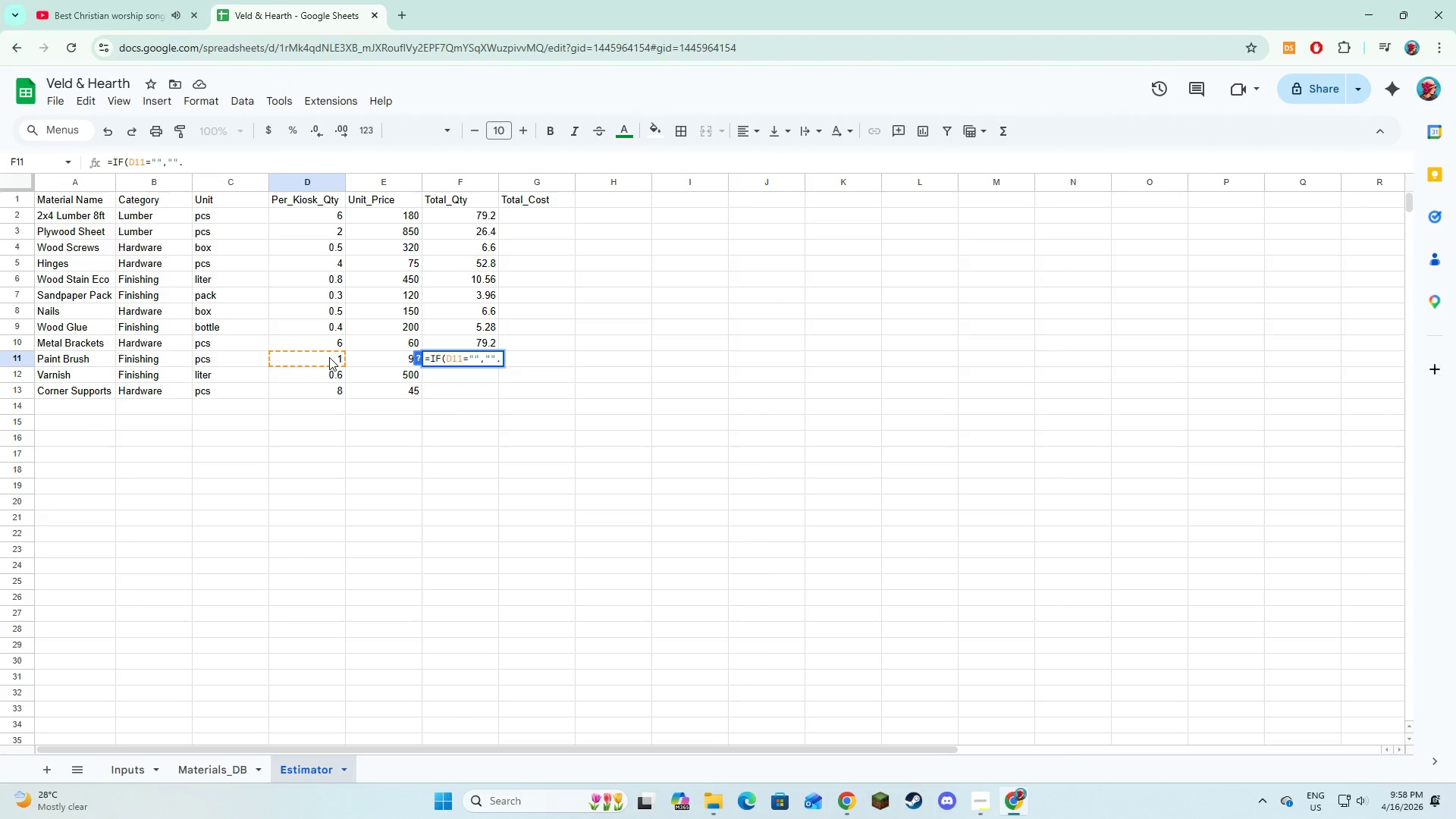 
left_click([329, 357])
 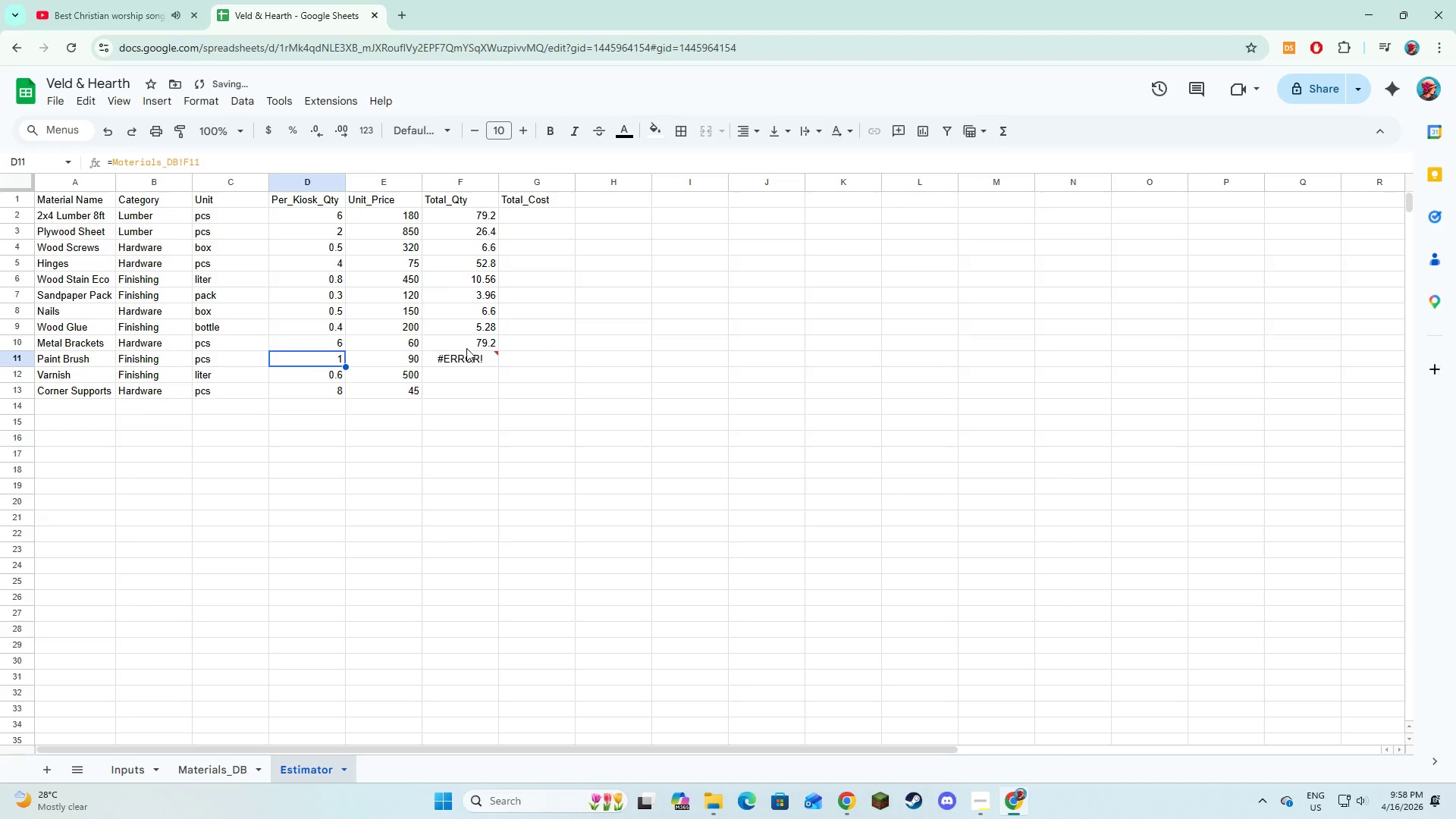 
left_click([468, 351])
 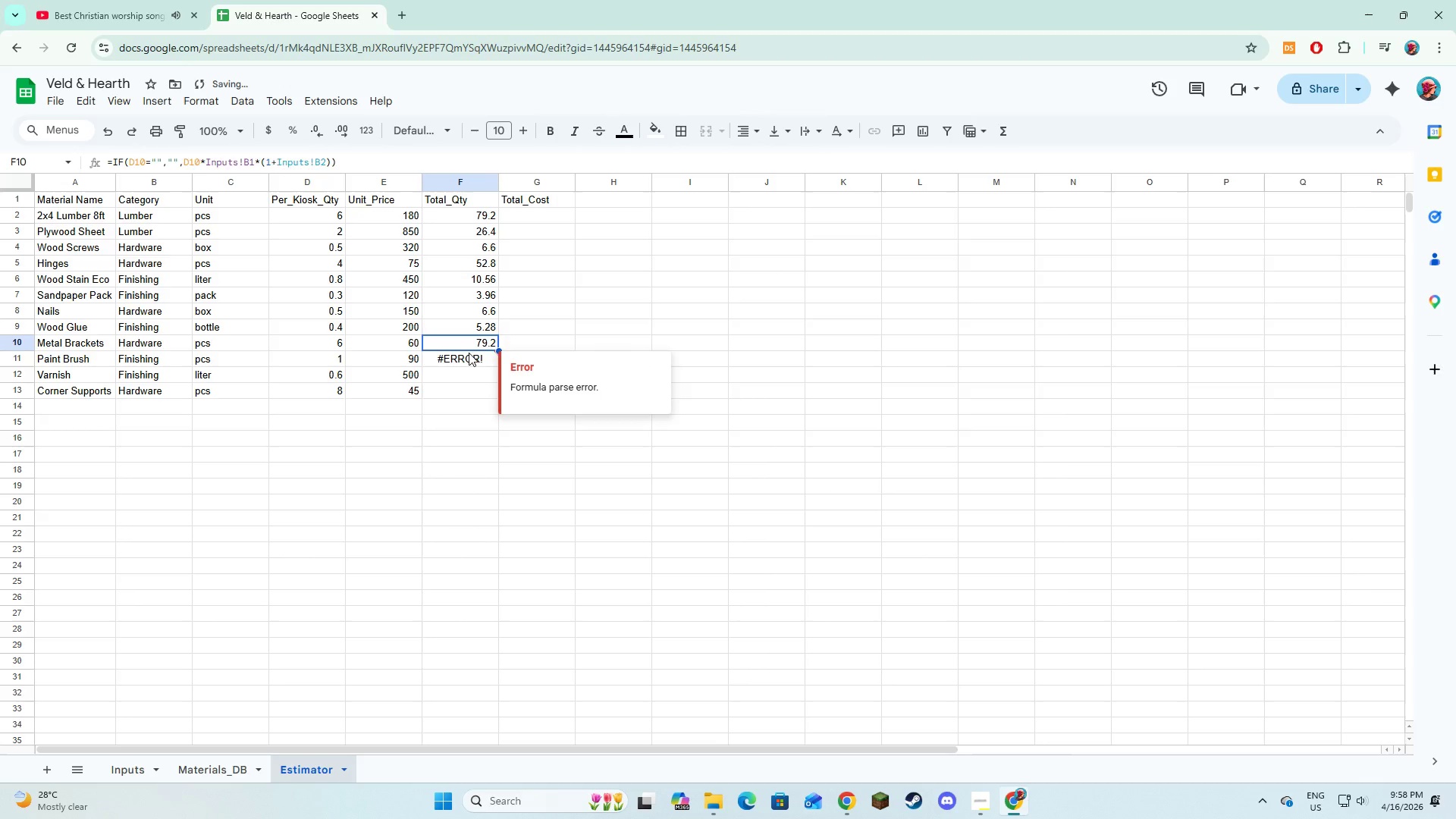 
left_click([469, 353])
 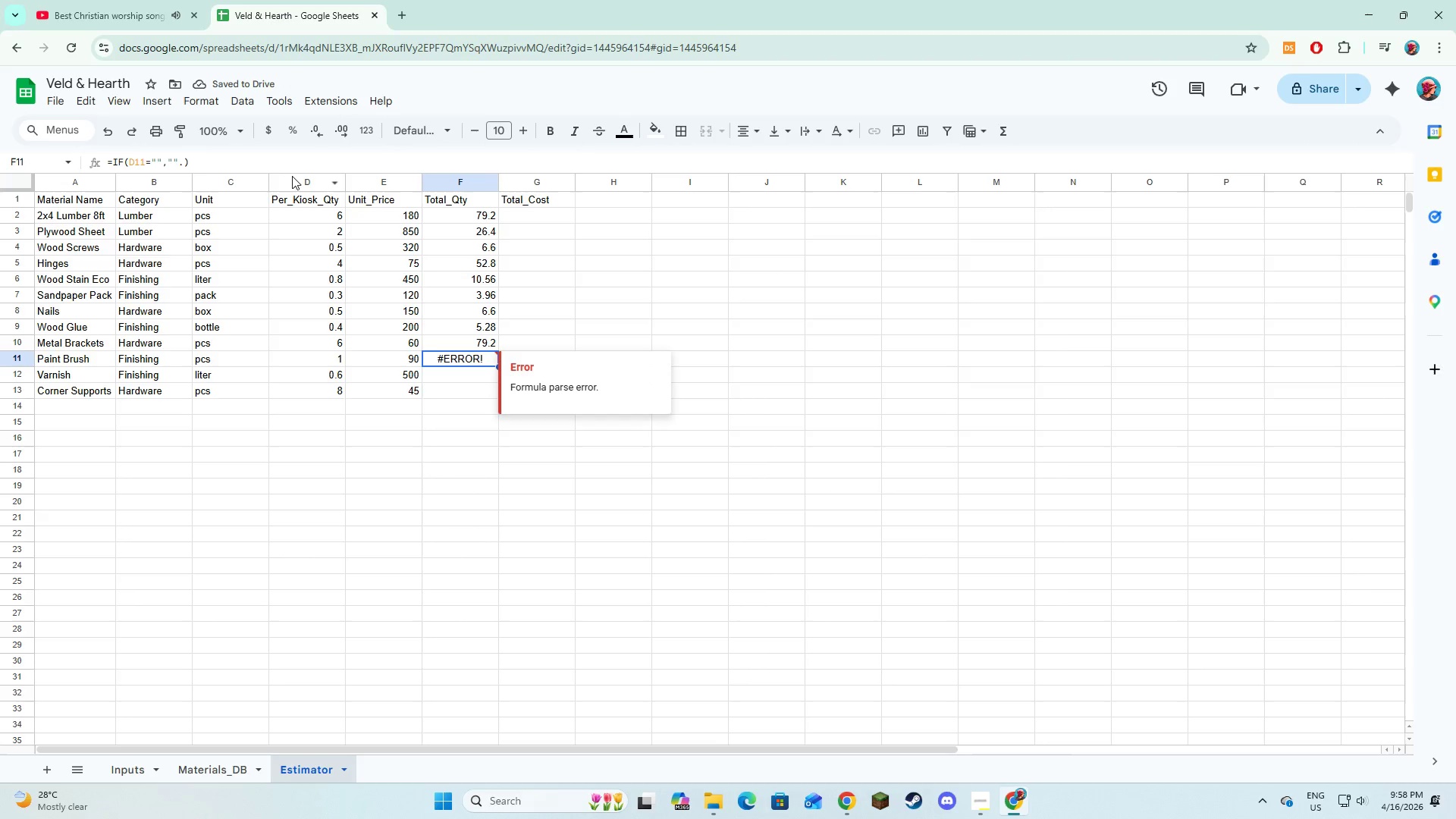 
left_click([292, 155])
 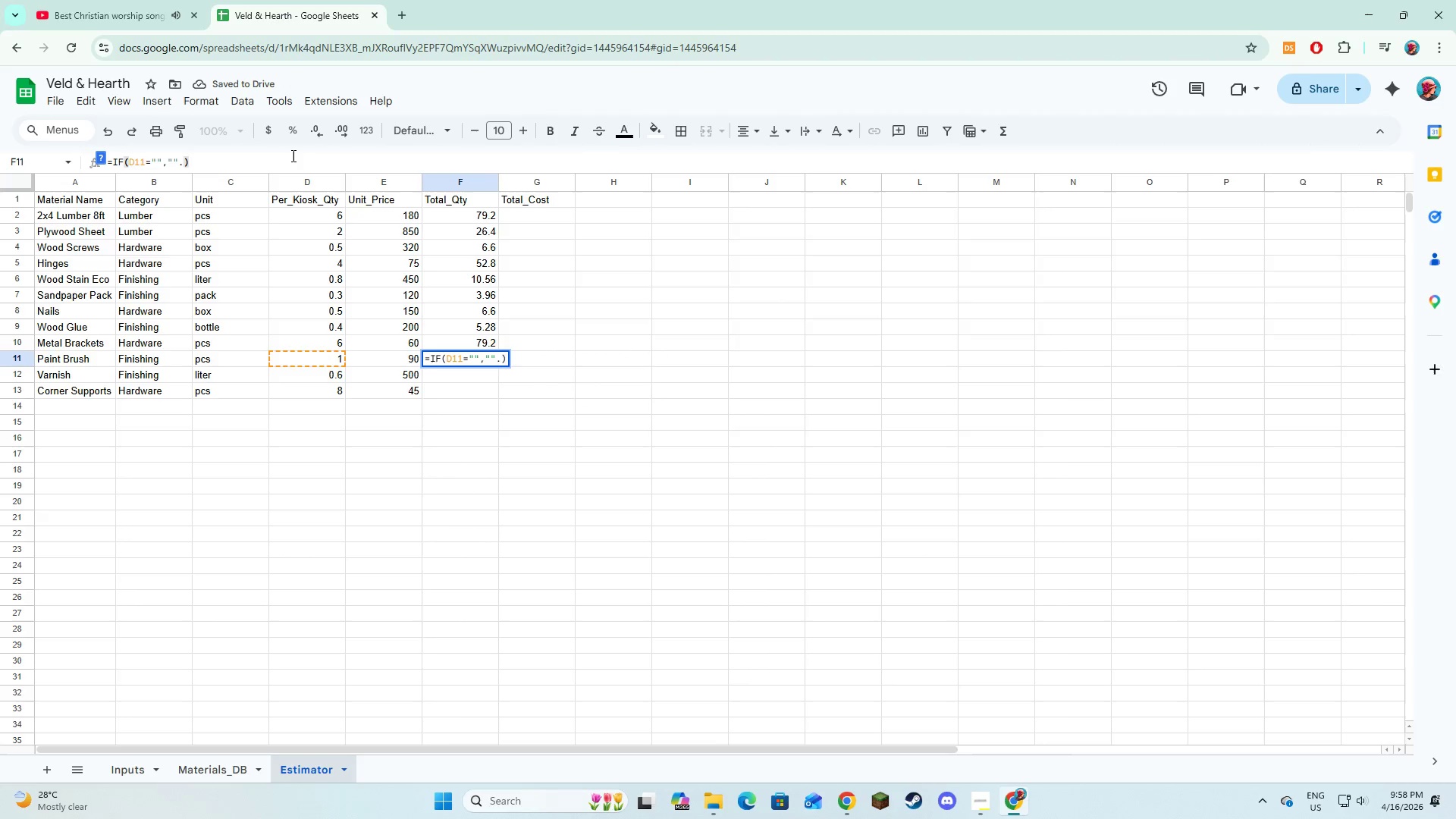 
key(Backspace)
 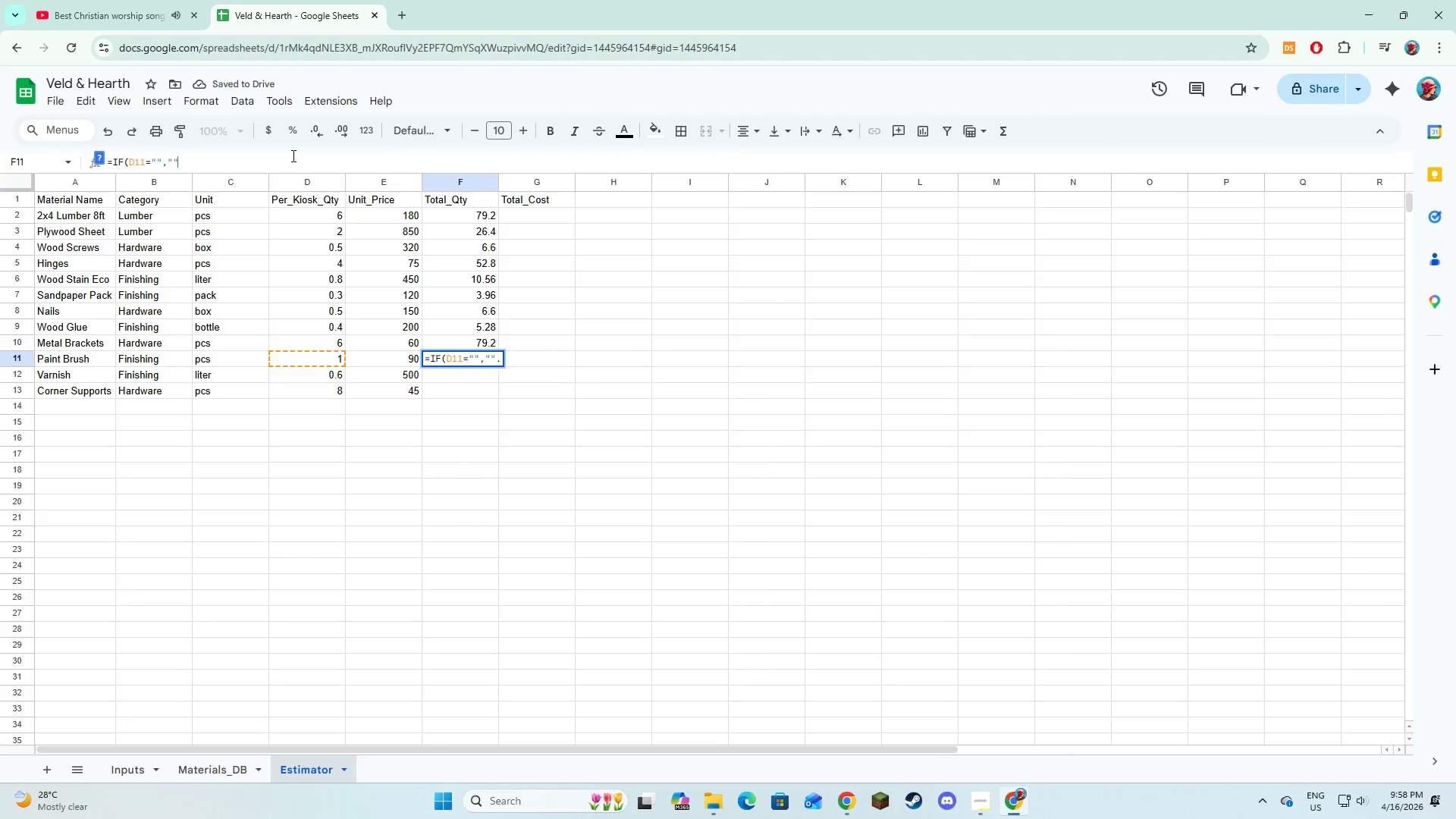 
key(Backspace)
 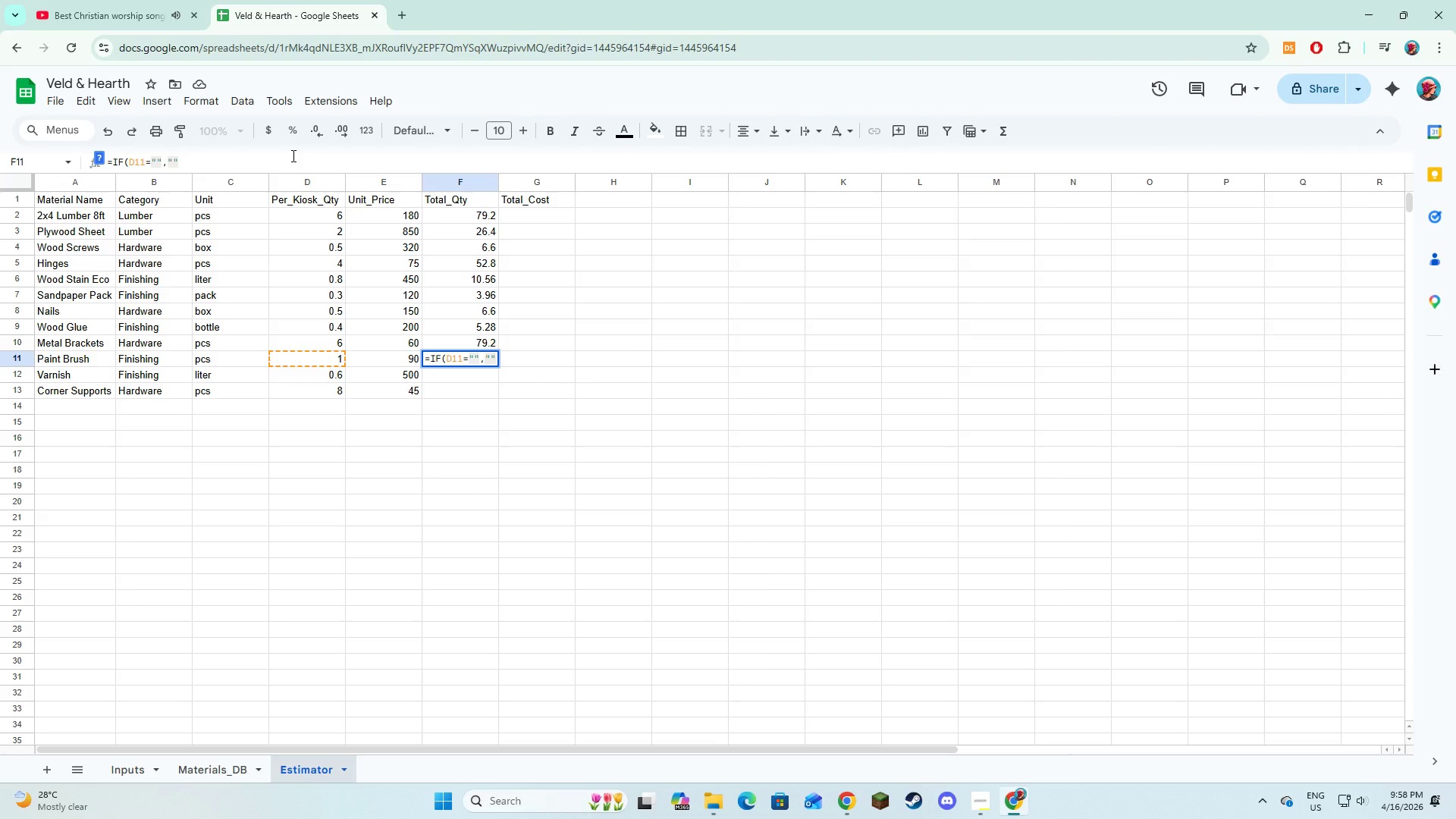 
key(Comma)
 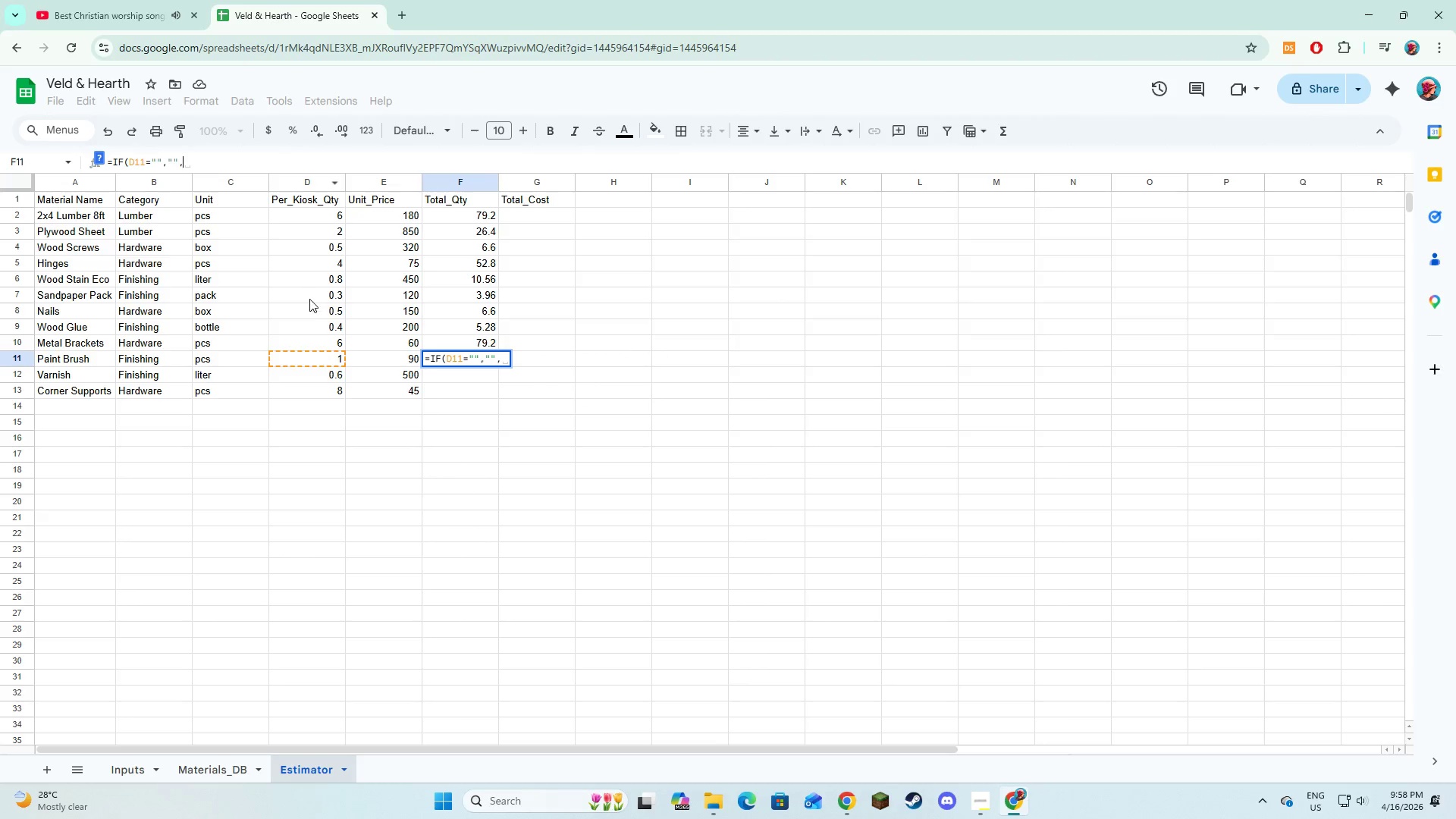 
left_click([307, 355])
 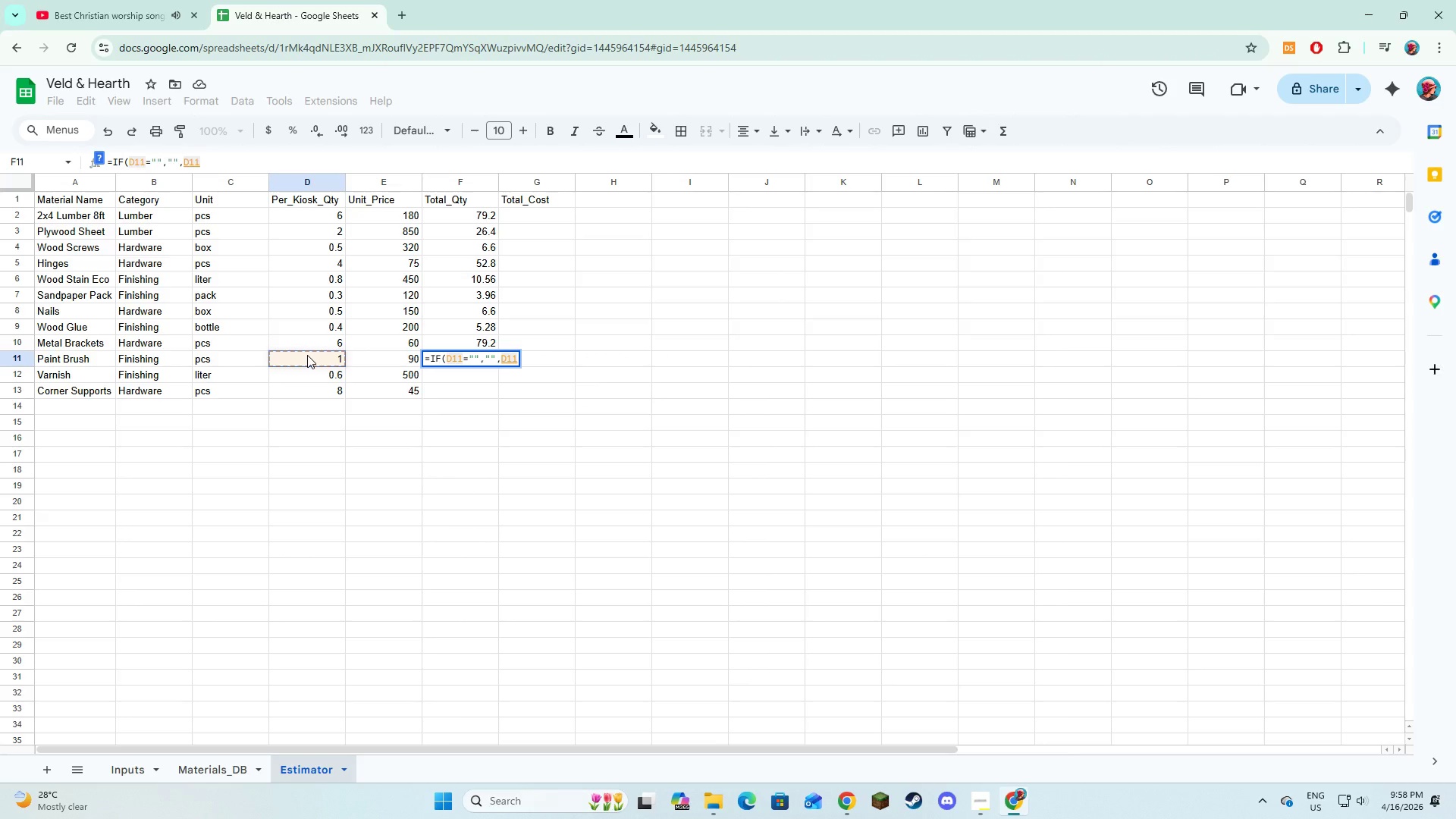 
key(Shift+8)
 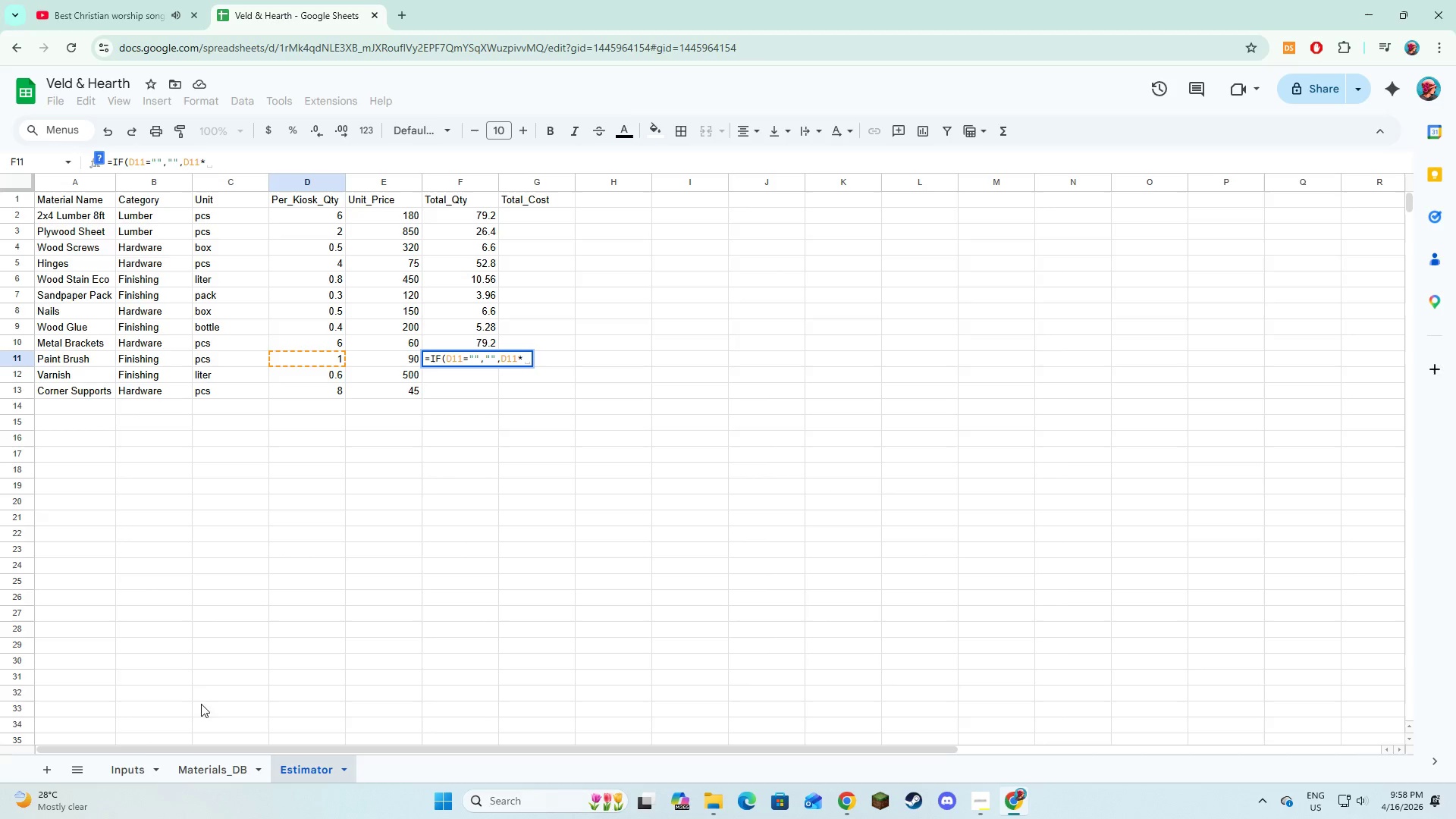 
left_click([129, 770])
 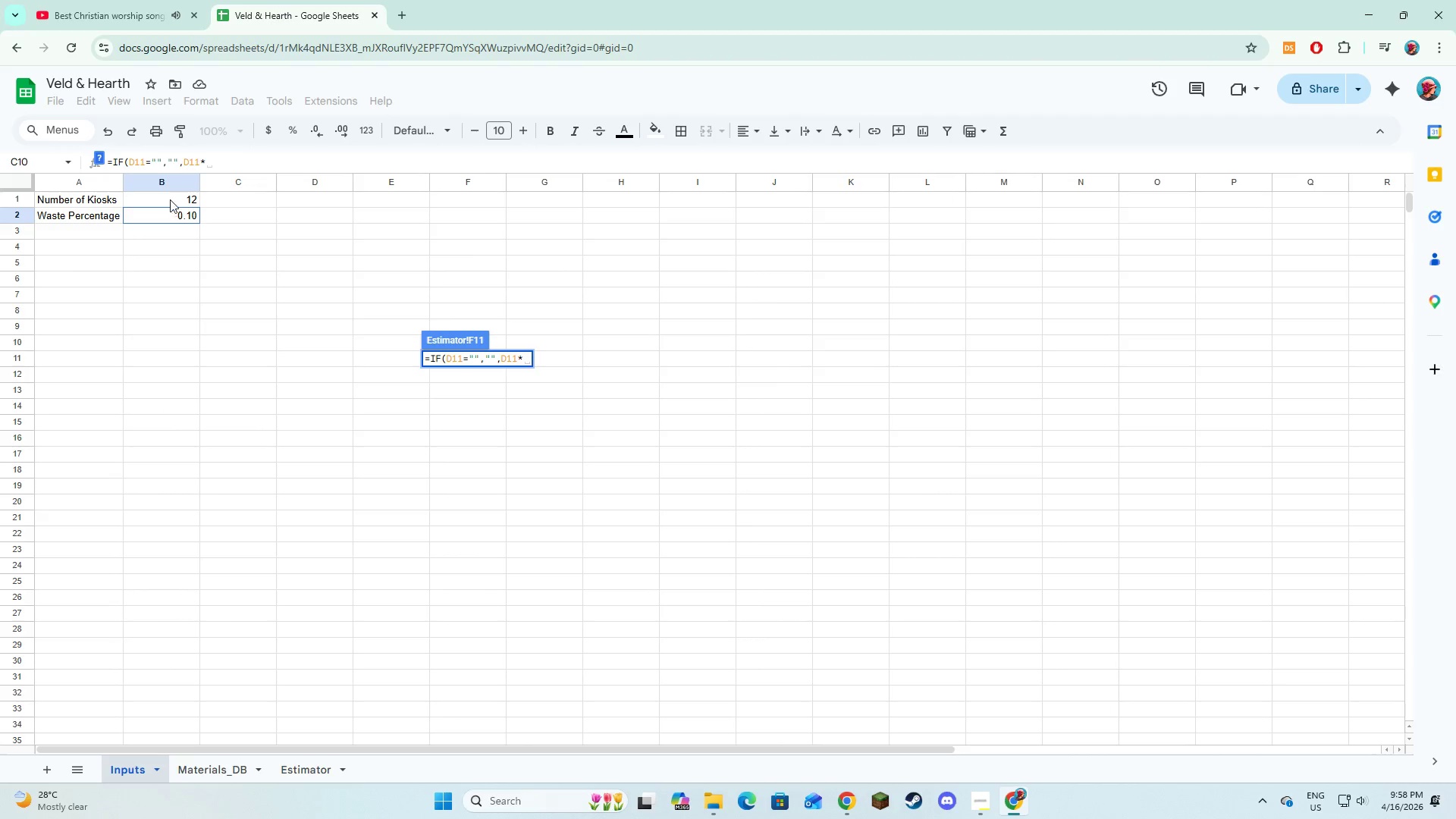 
left_click([171, 198])
 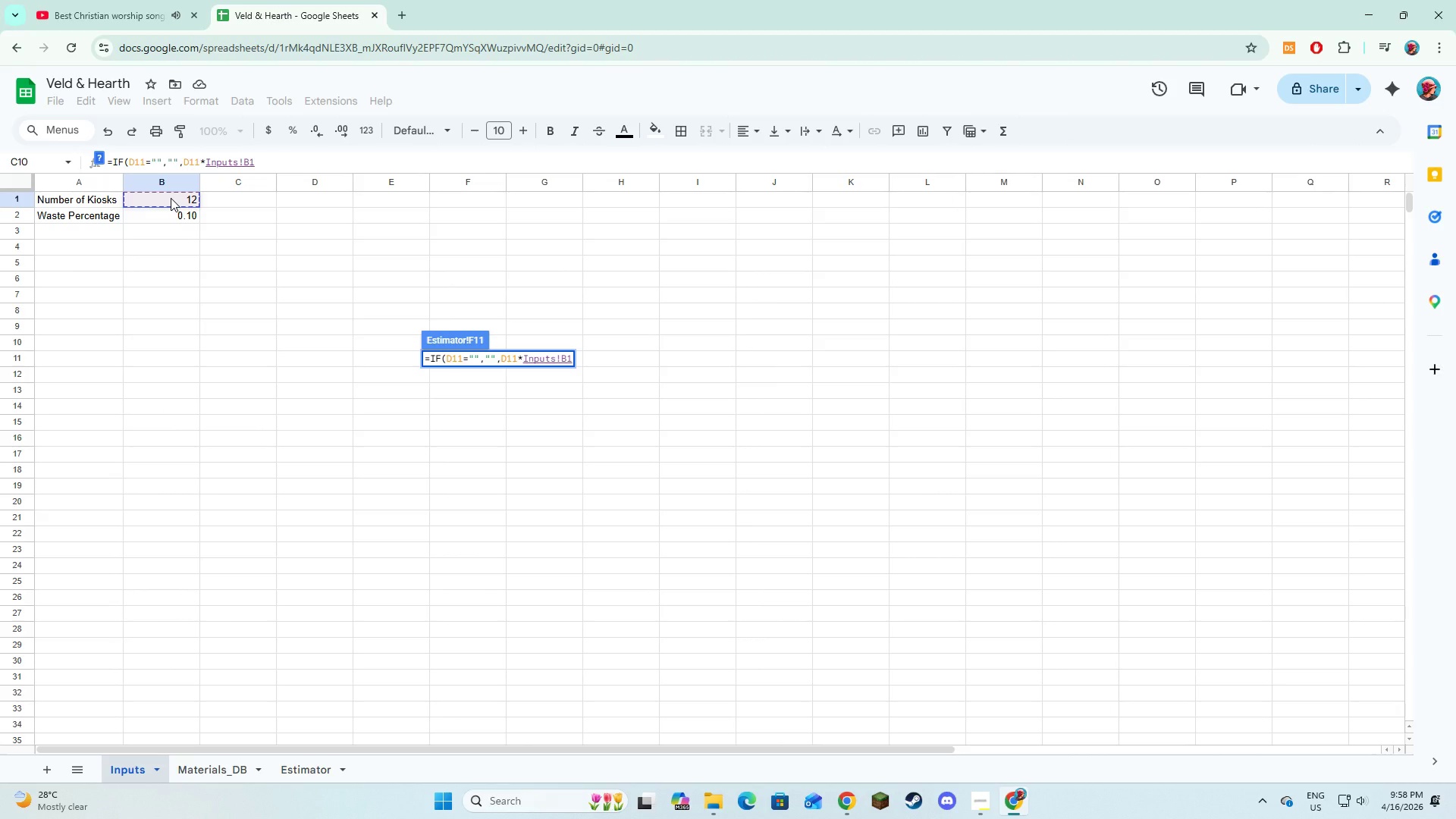 
type(*(1+)
 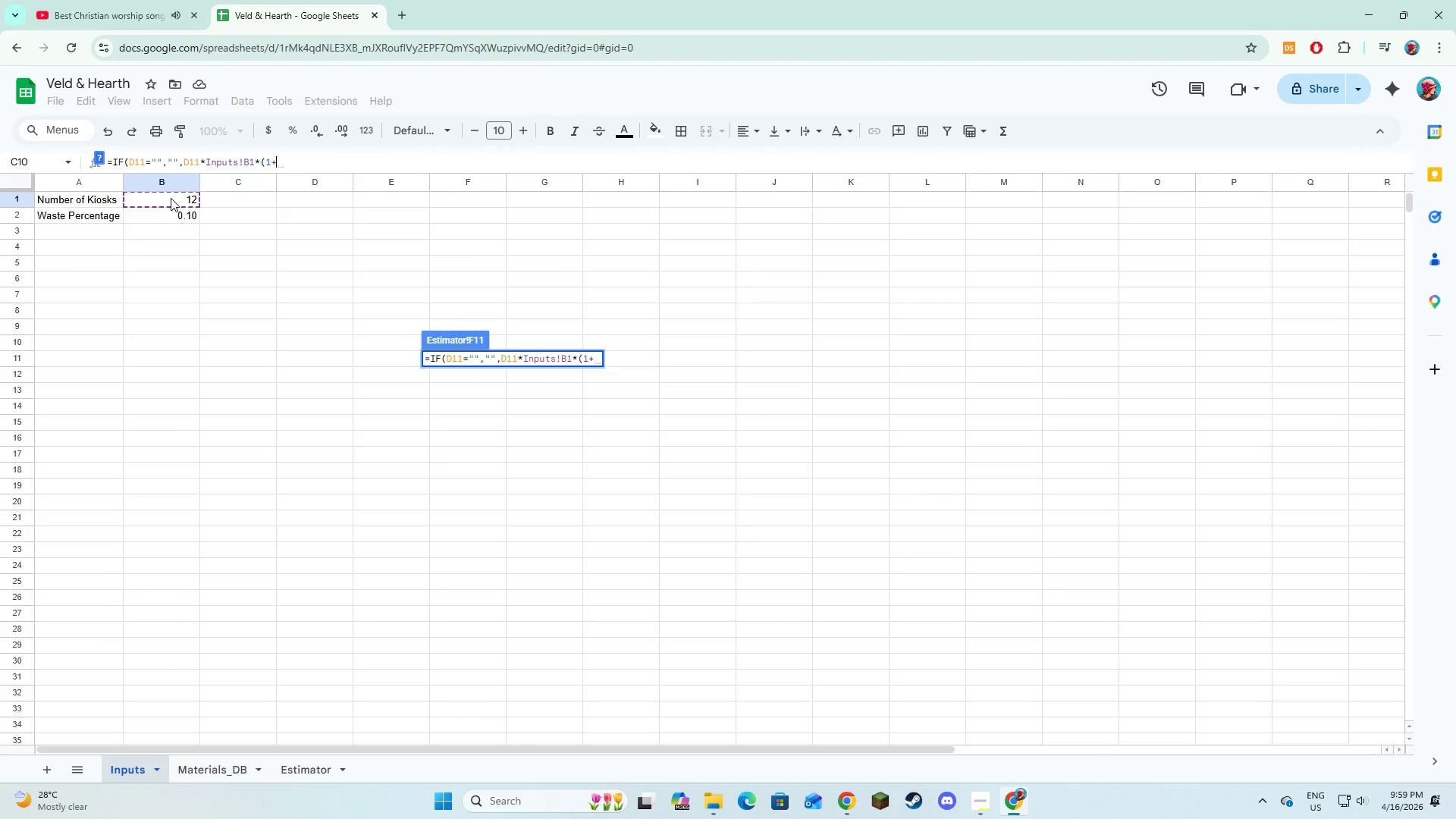 
left_click([174, 212])
 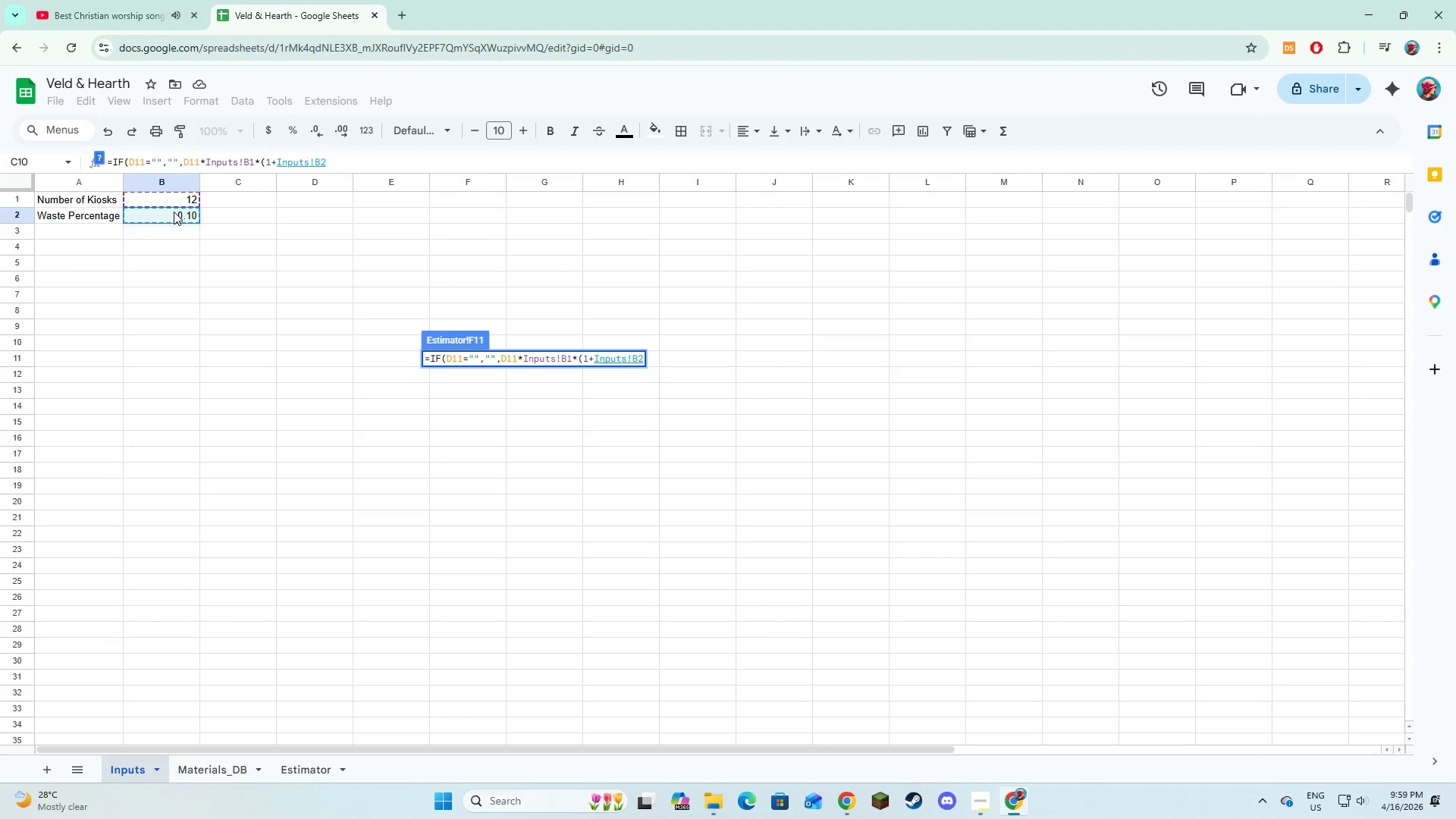 
type()))
 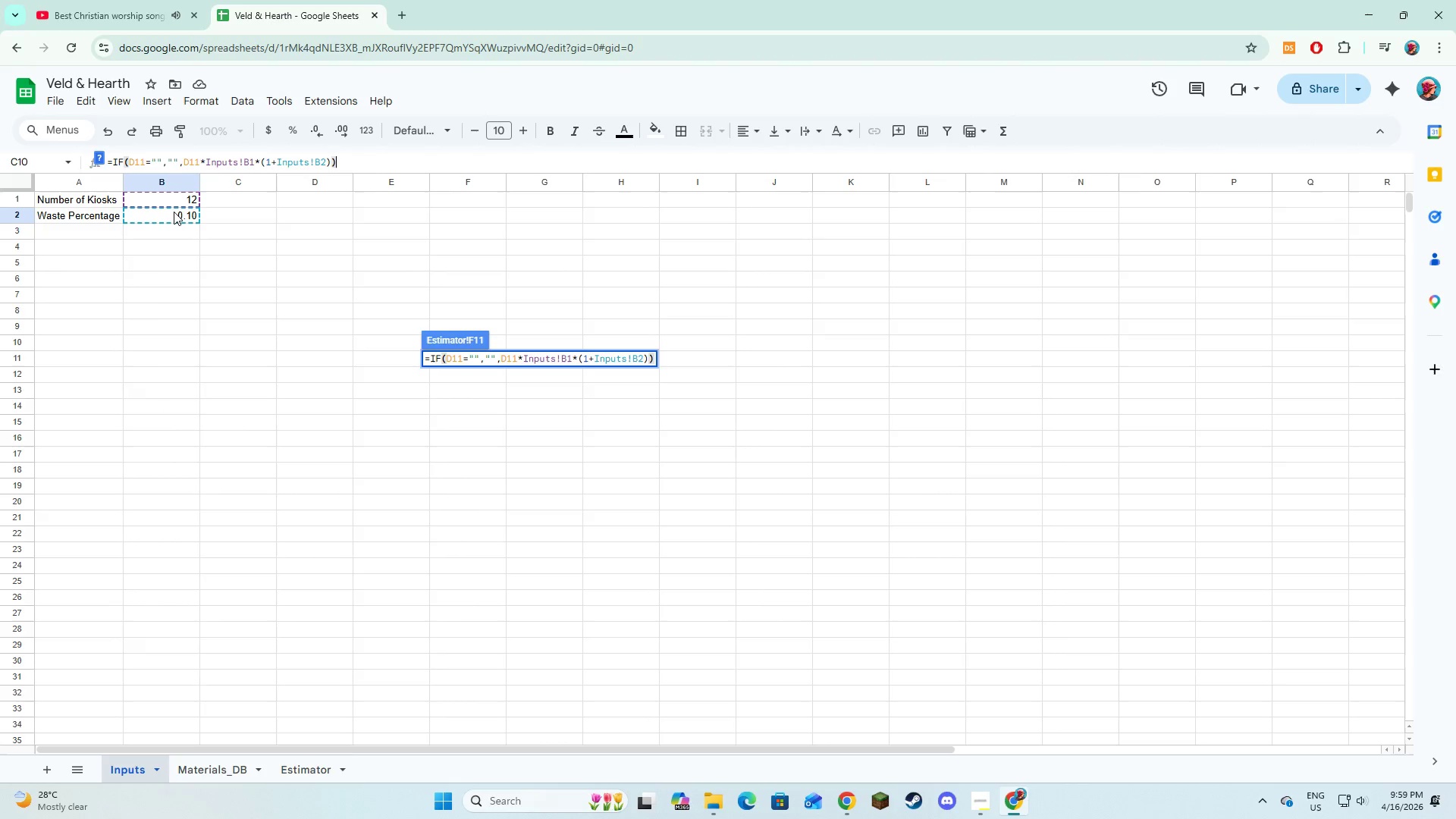 
key(Enter)
 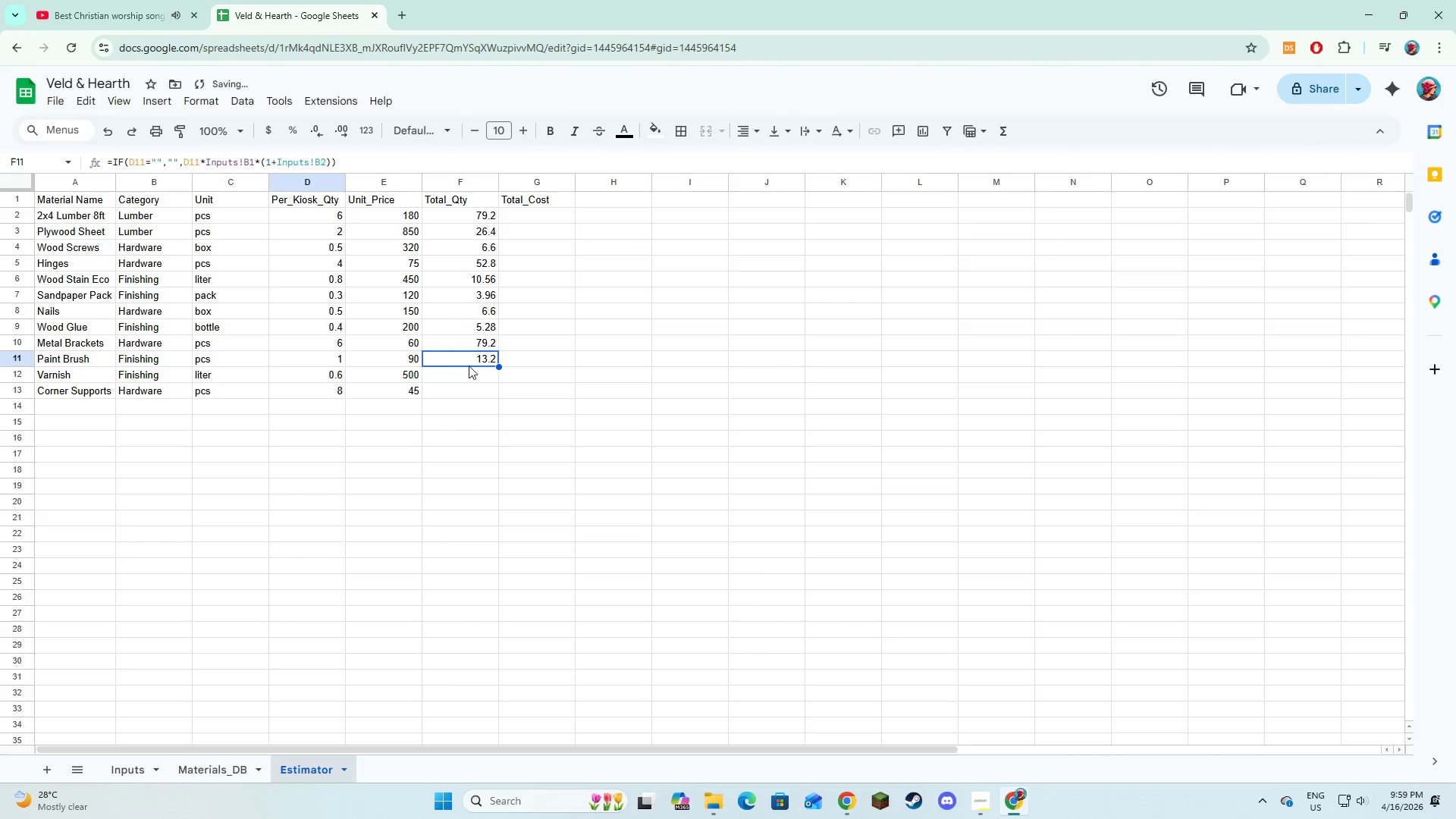 
left_click([469, 371])
 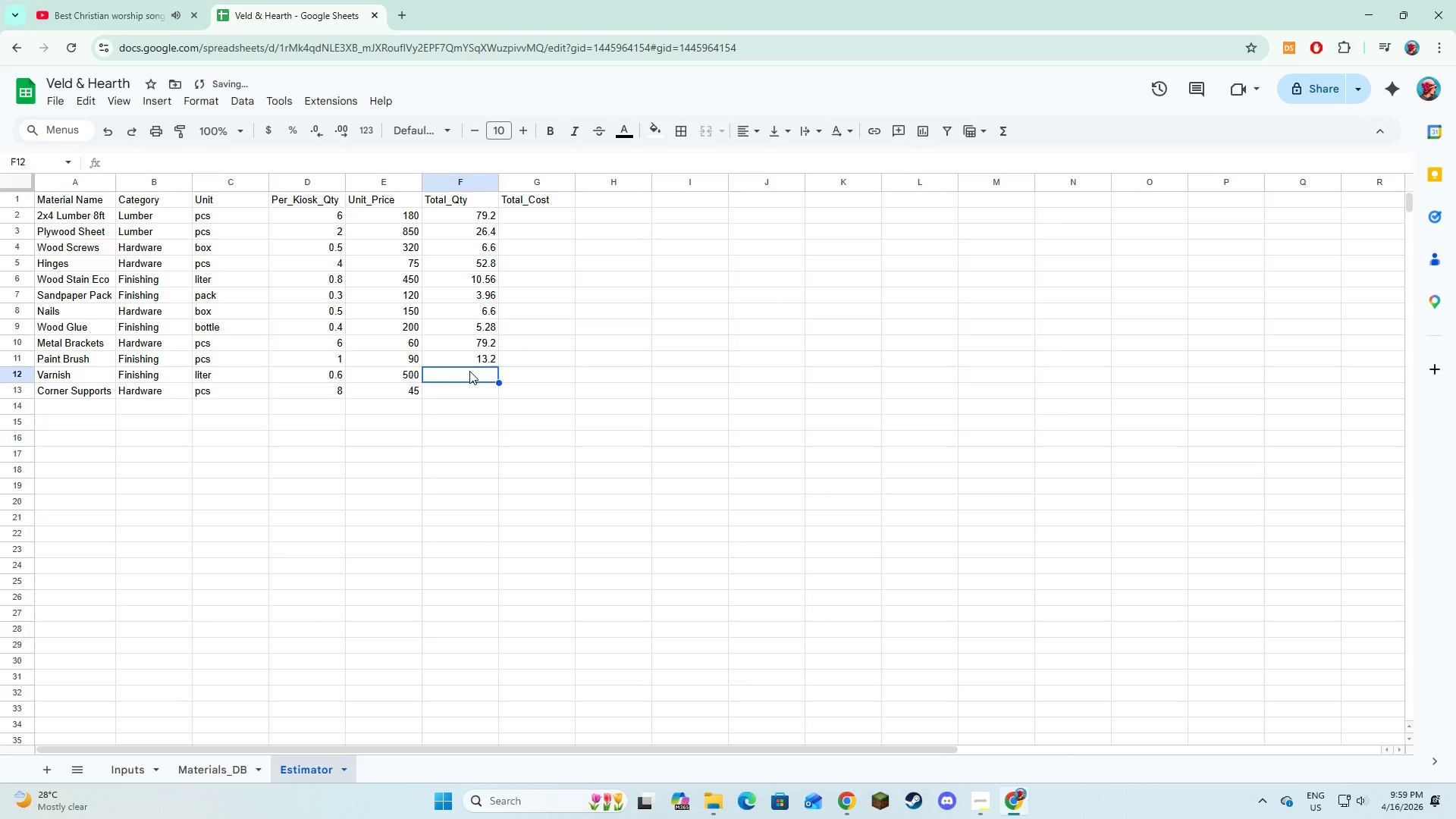 
type(=if()
 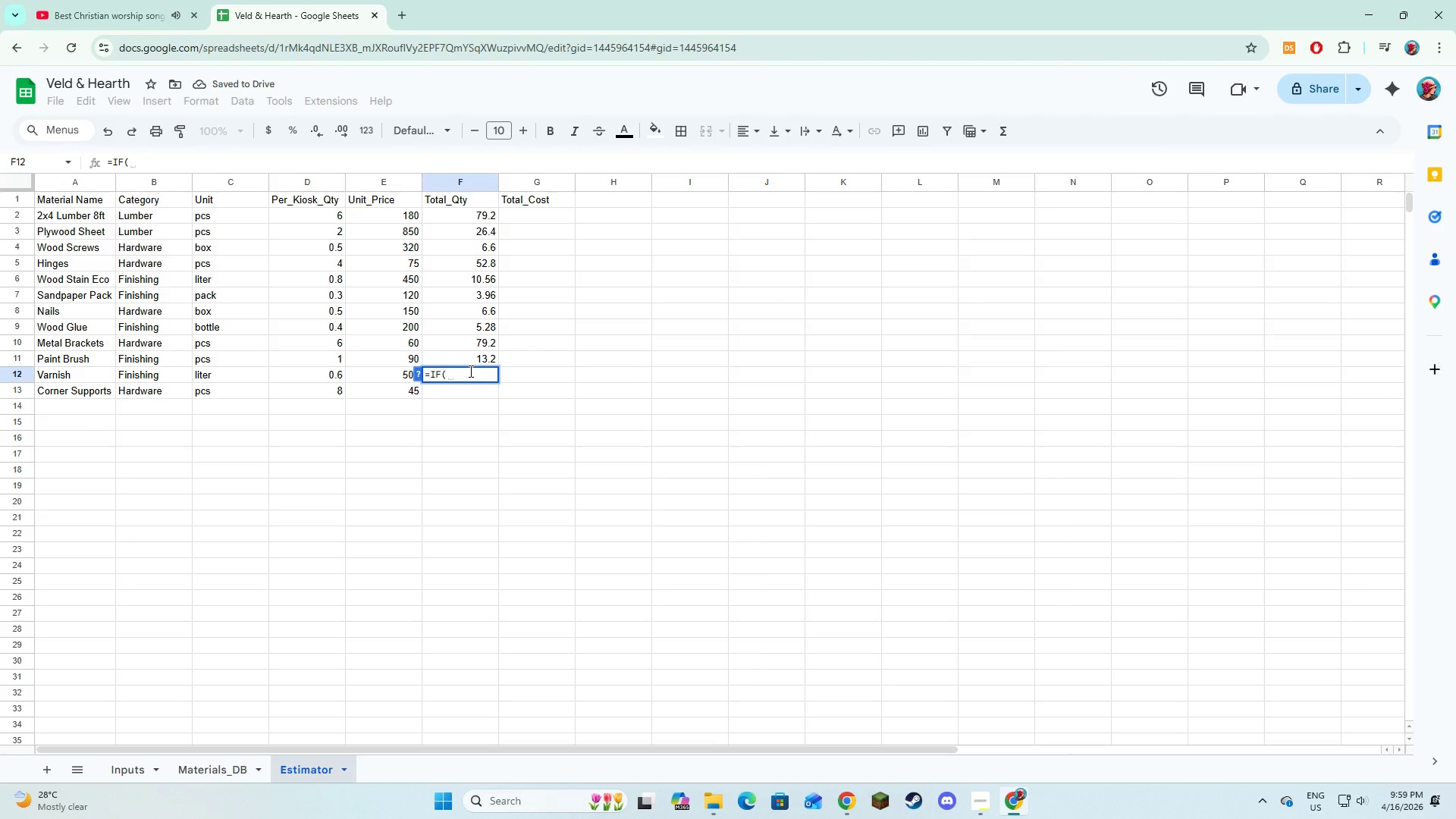 
left_click([308, 372])
 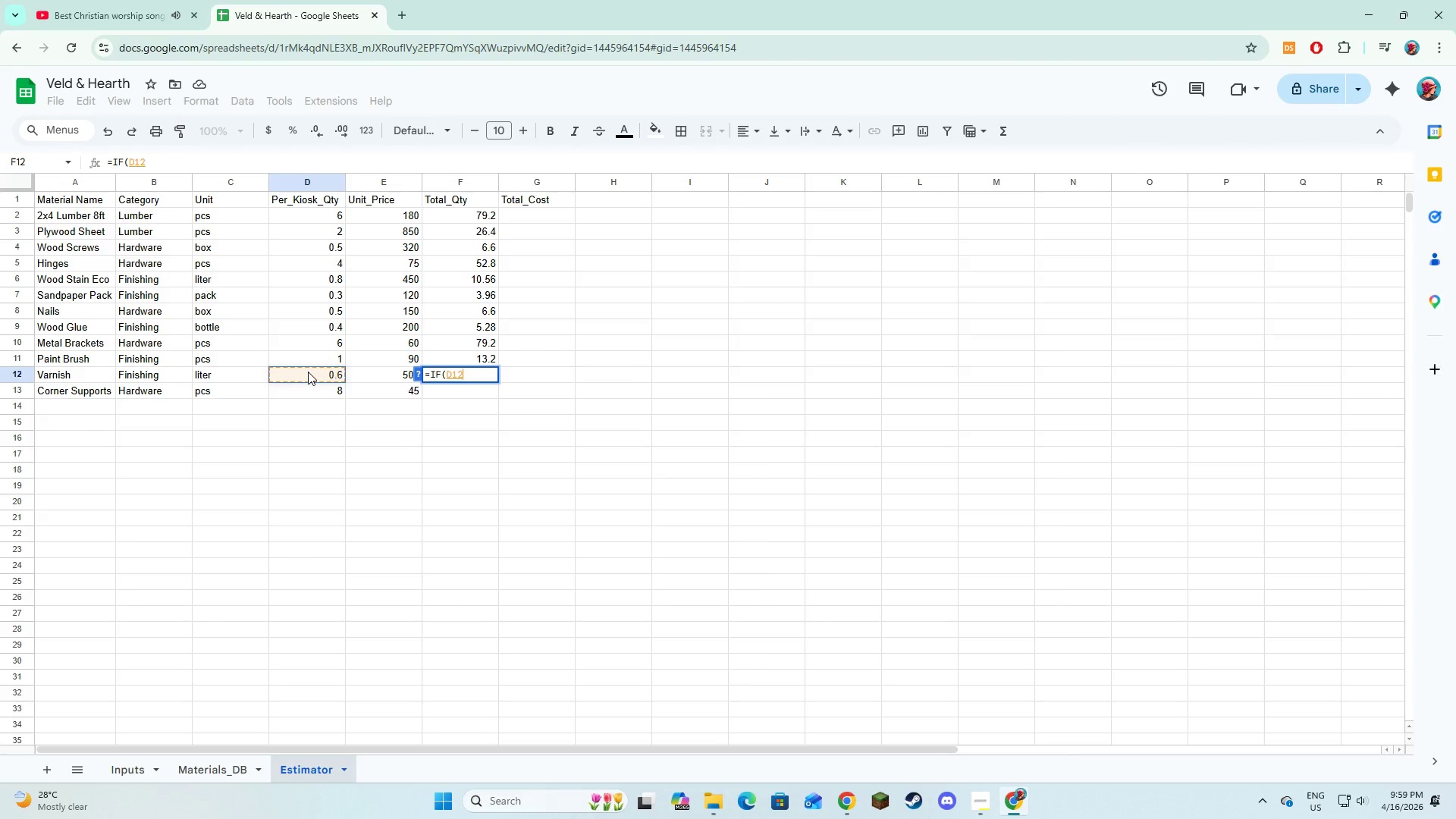 
key(Equal)
 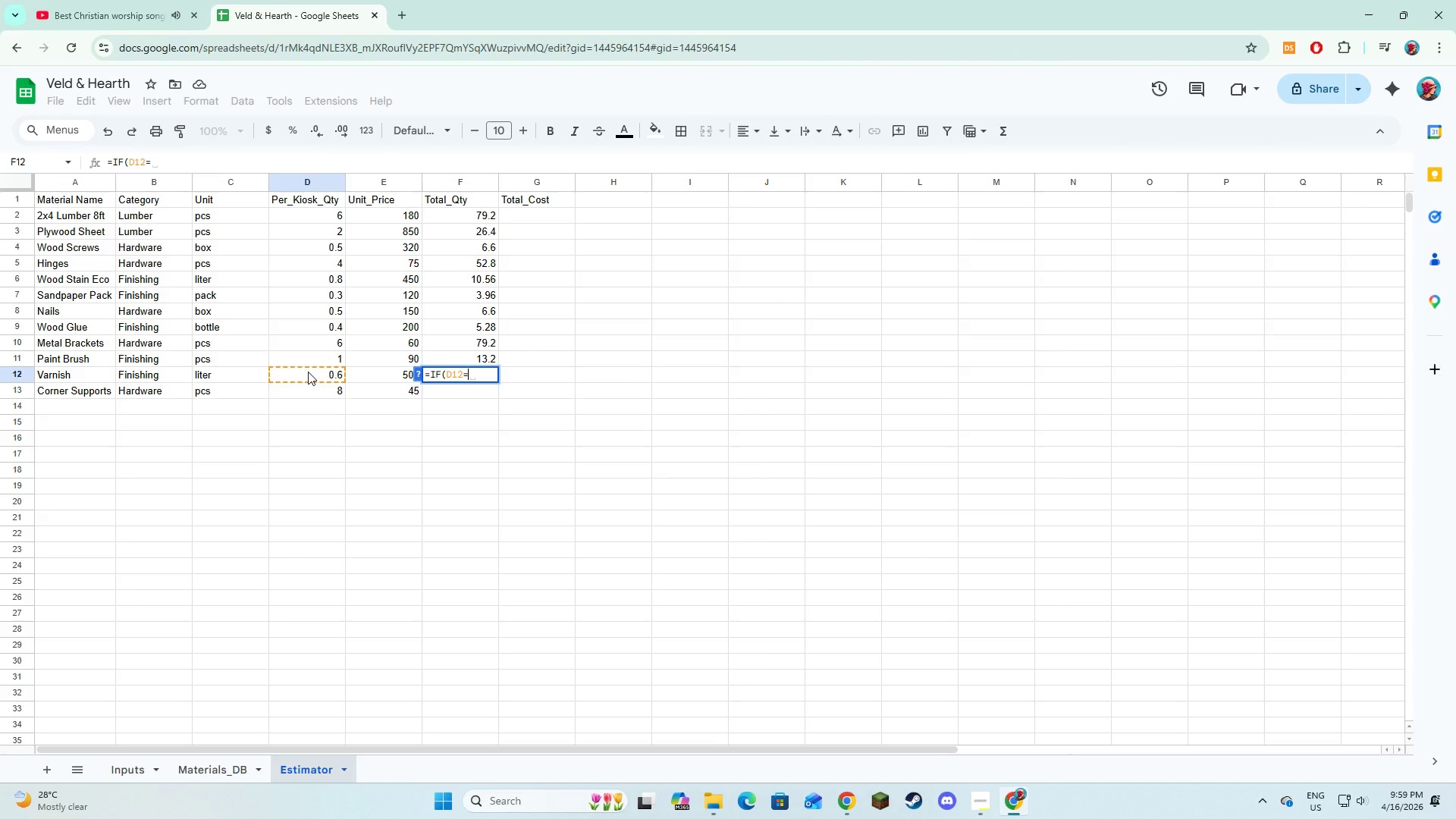 
key(Shift+Quote)
 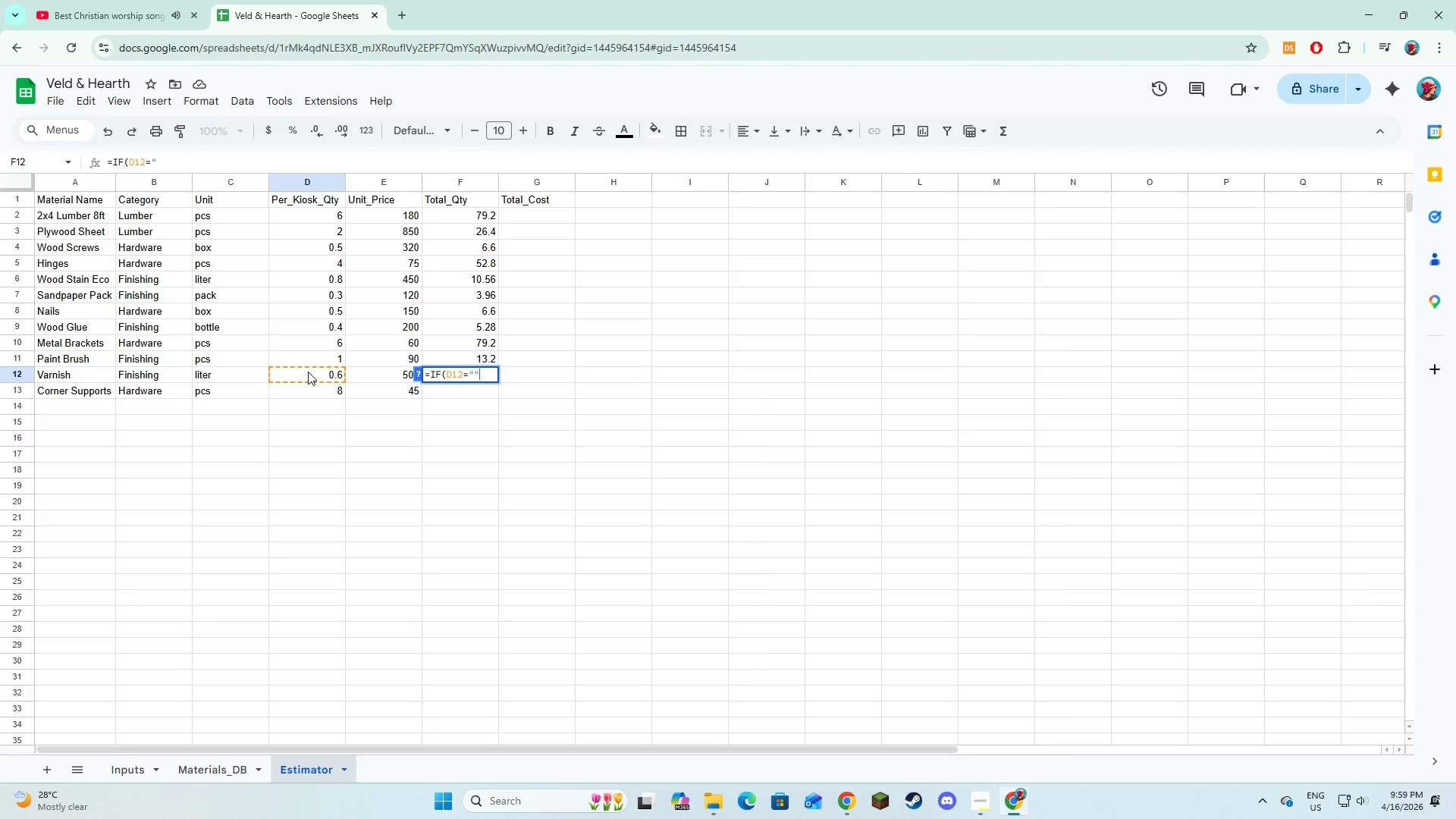 
key(Shift+Quote)
 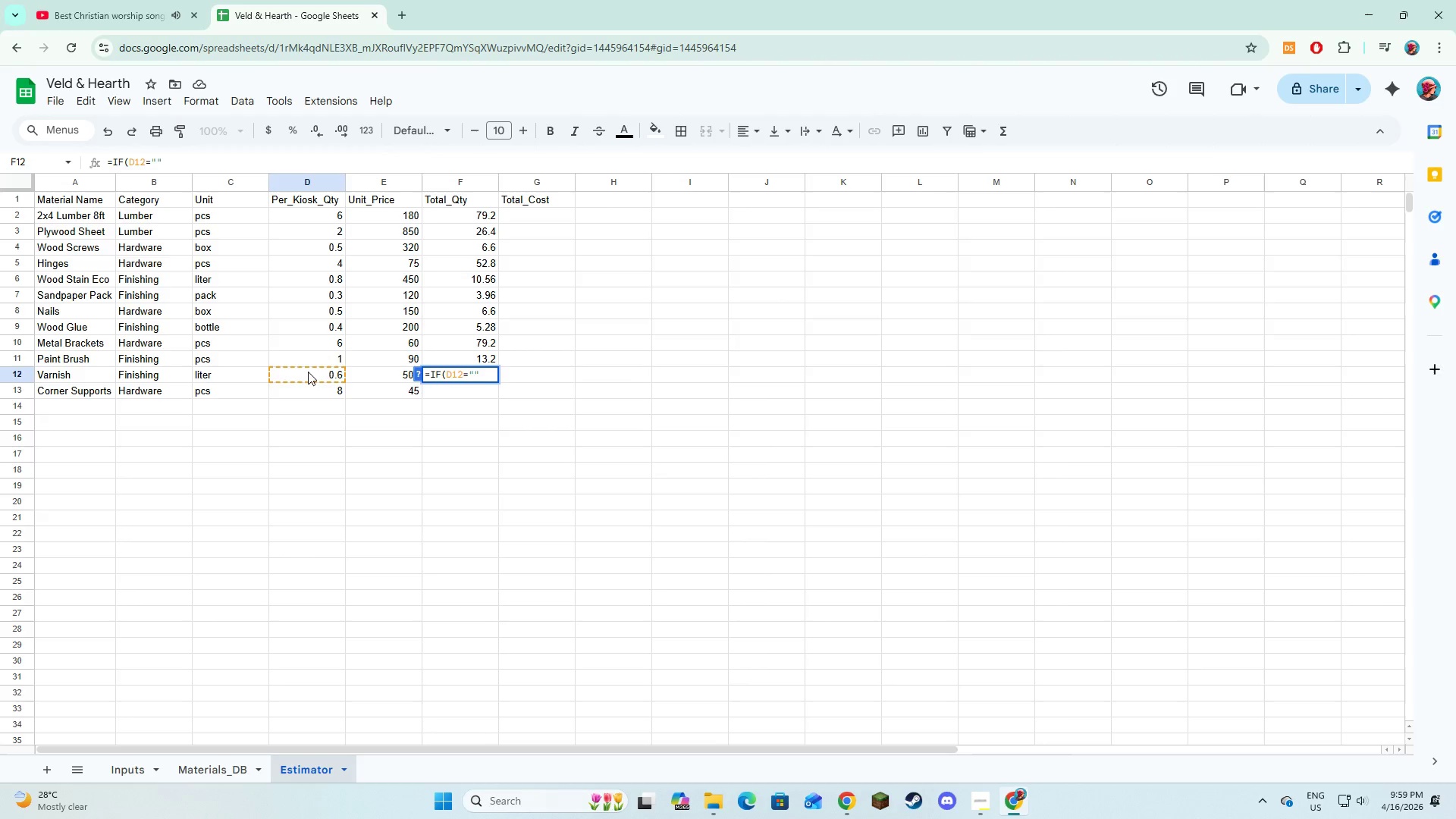 
key(Comma)
 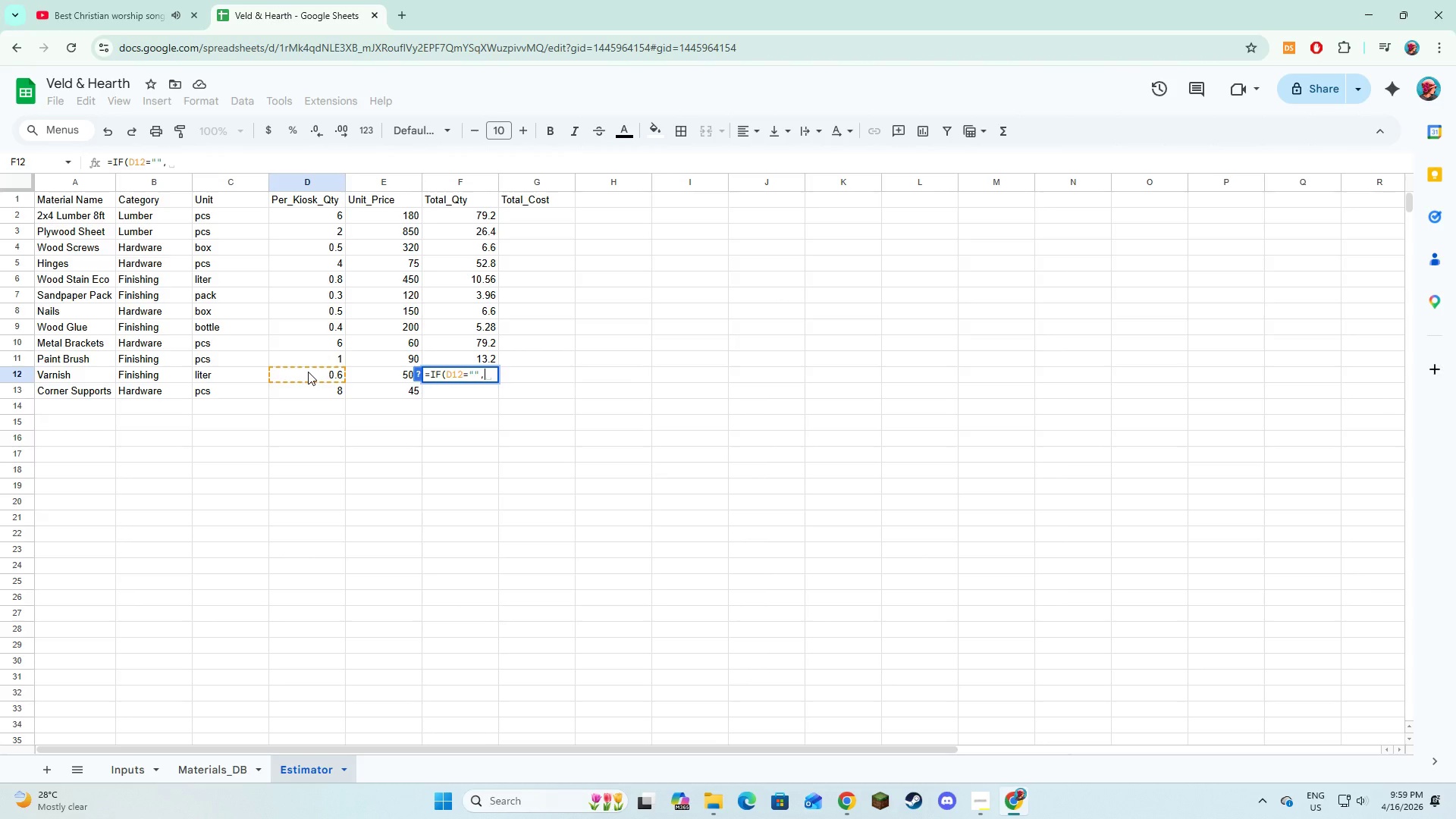 
key(Shift+Quote)
 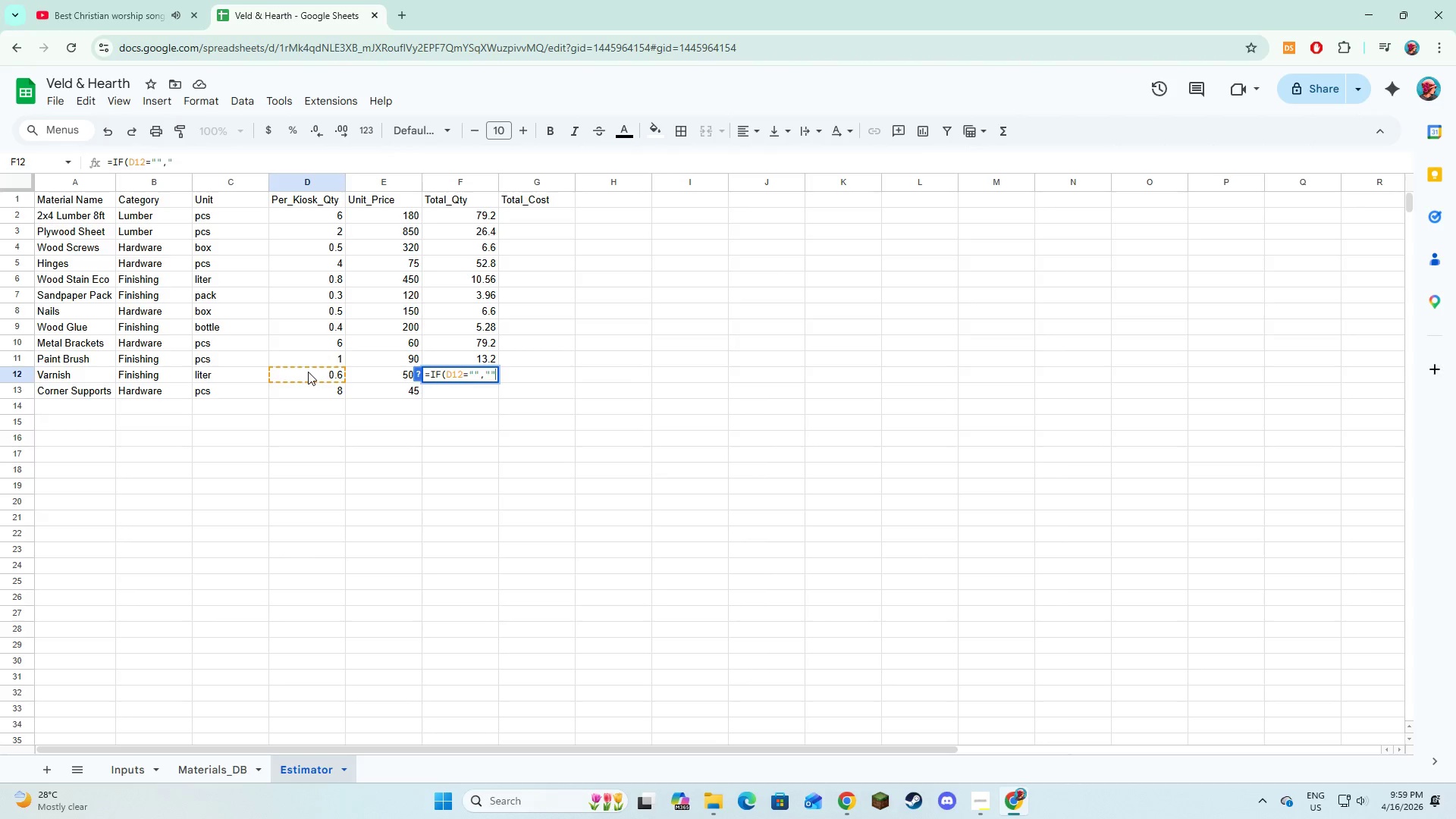 
key(Shift+Quote)
 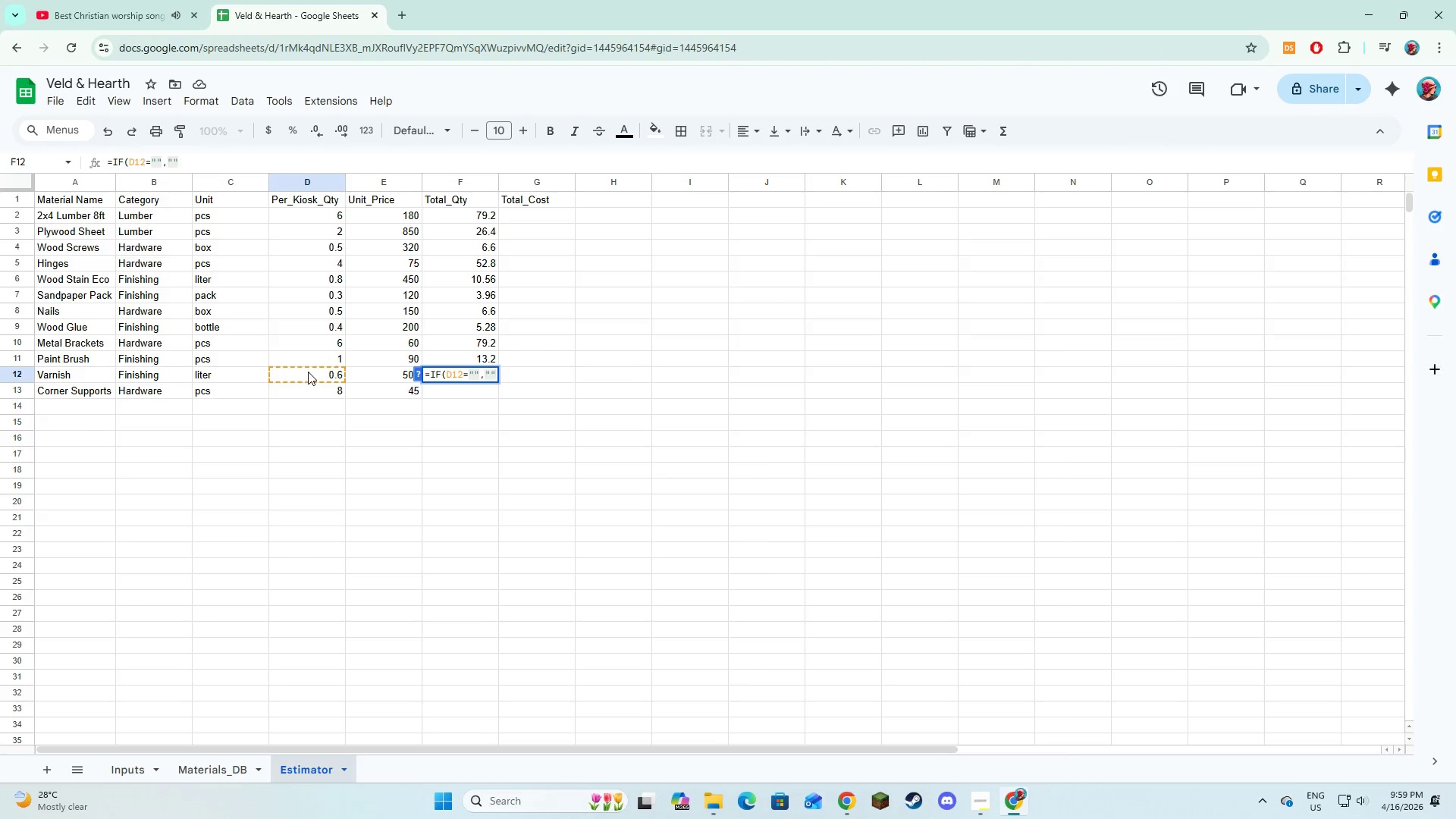 
key(Comma)
 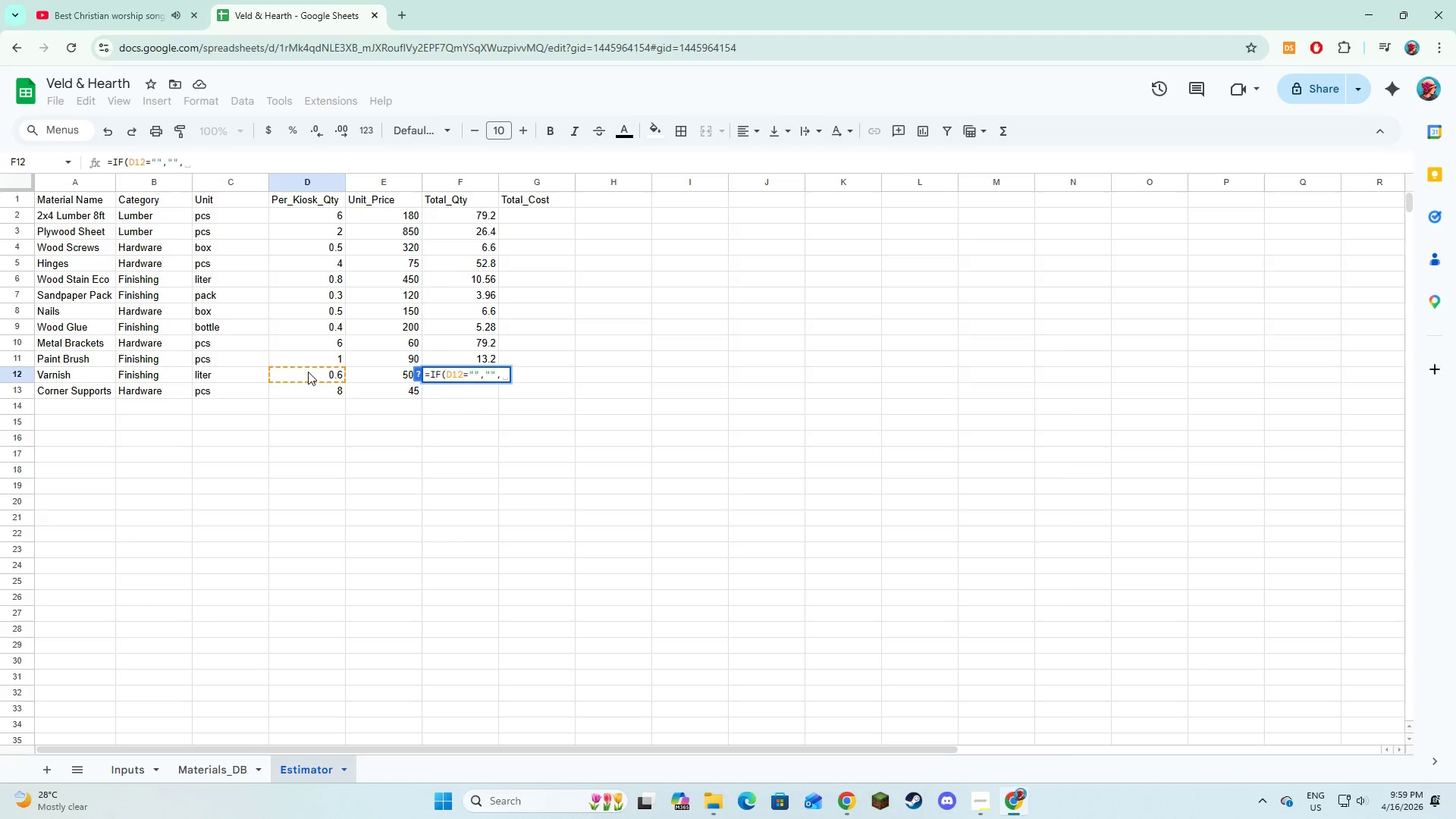 
left_click([308, 372])
 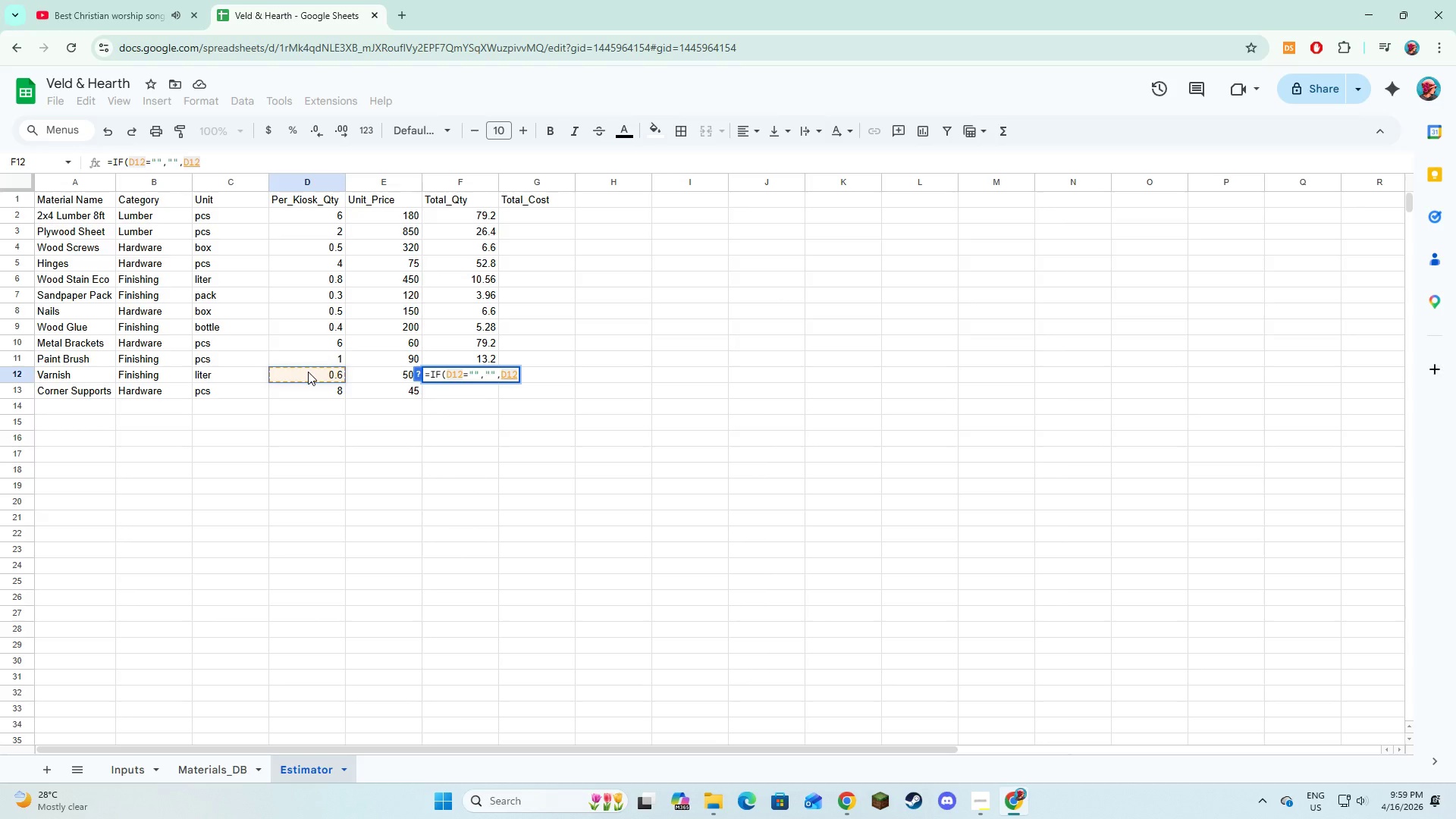 
key(Shift+8)
 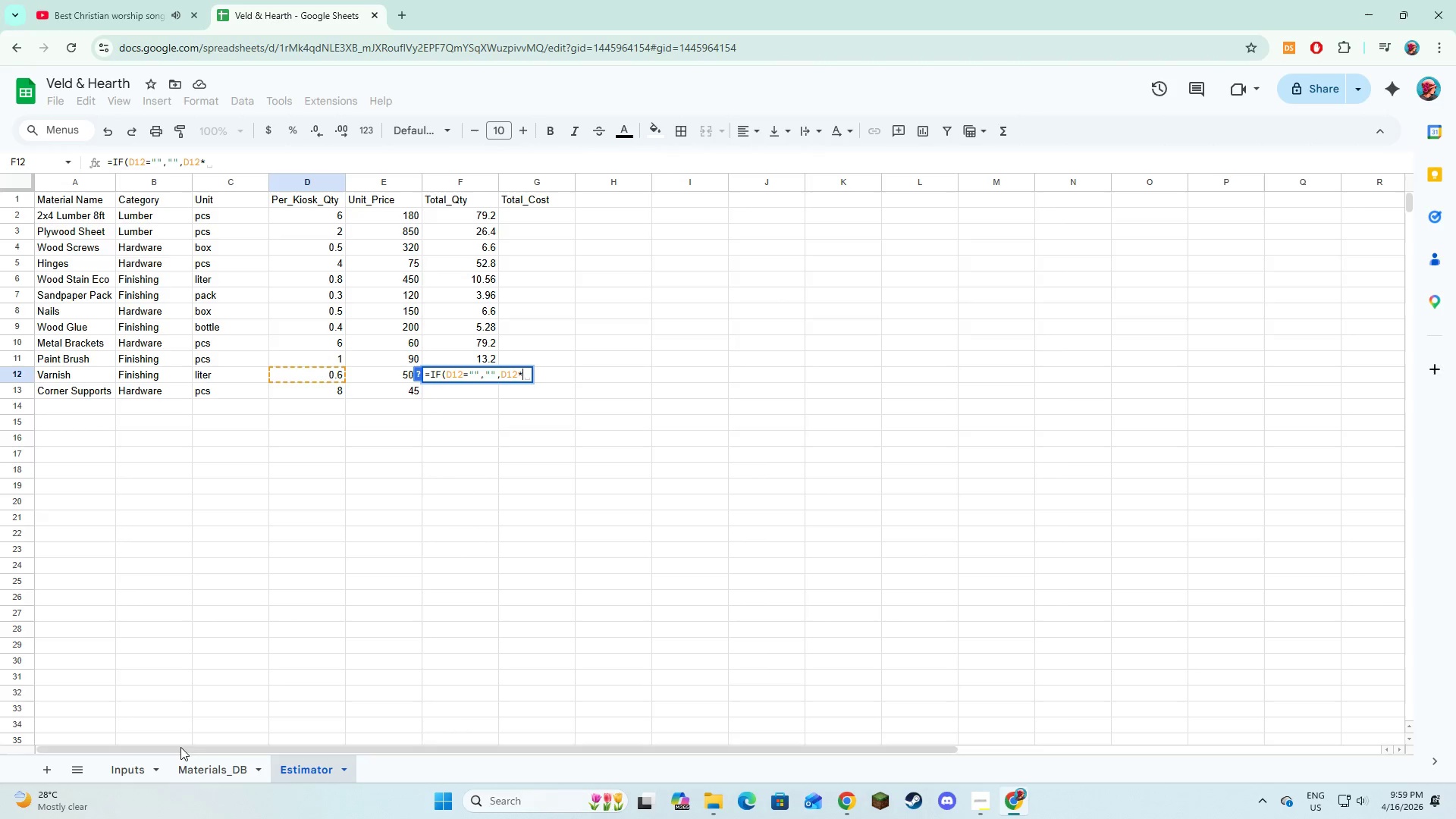 
left_click([152, 765])
 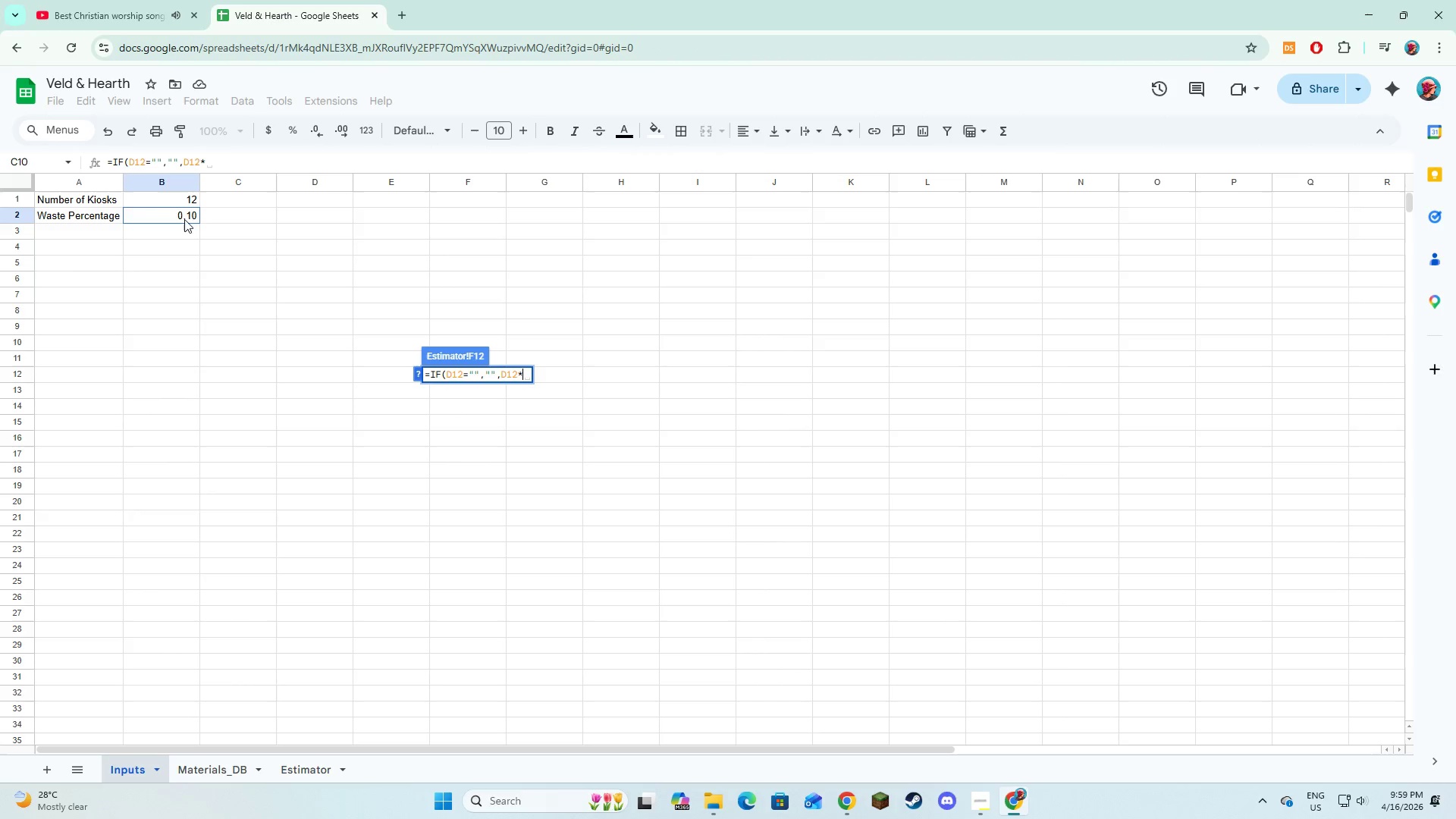 
left_click([179, 198])
 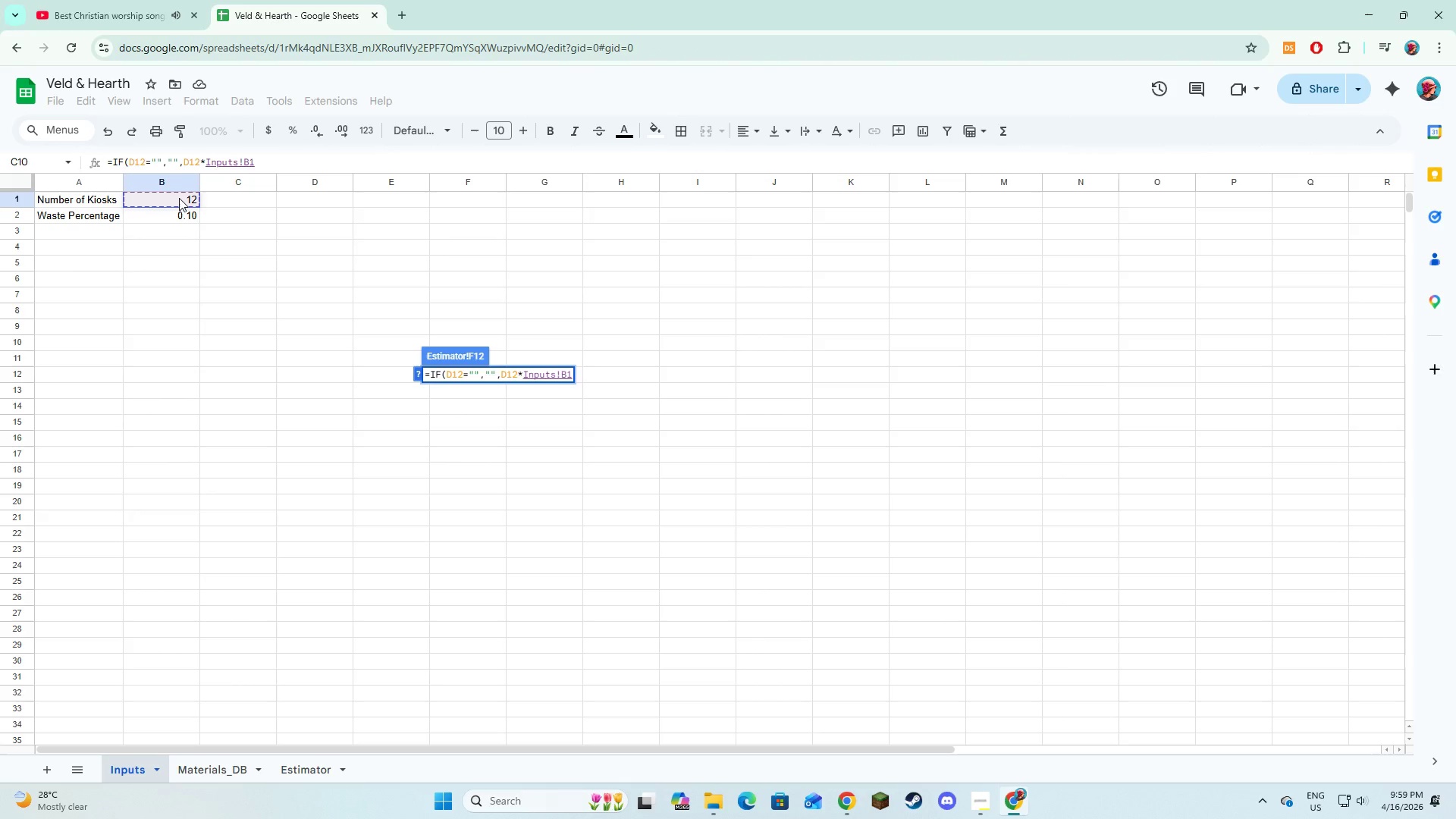 
type(*(1+)
 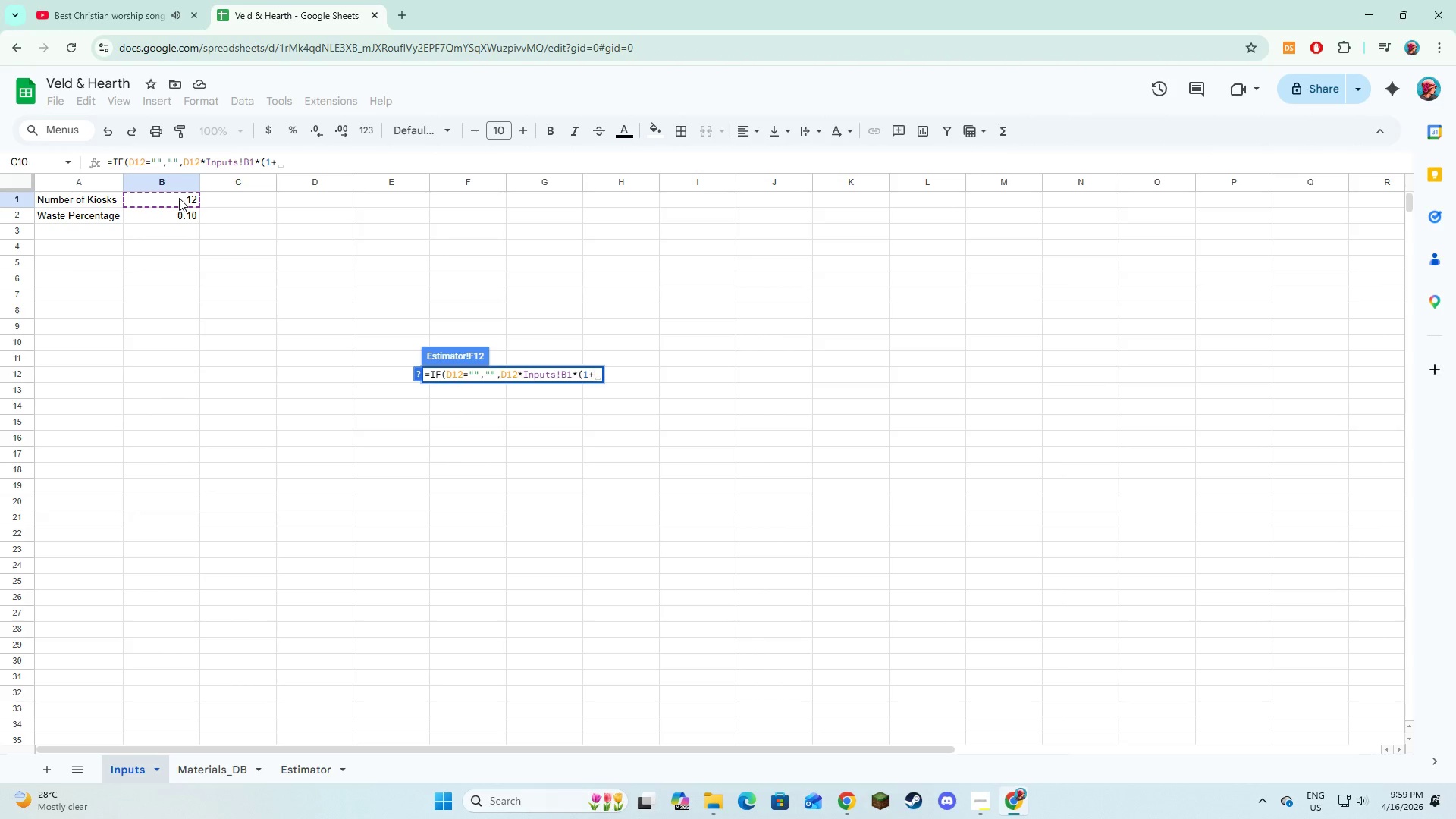 
left_click([183, 212])
 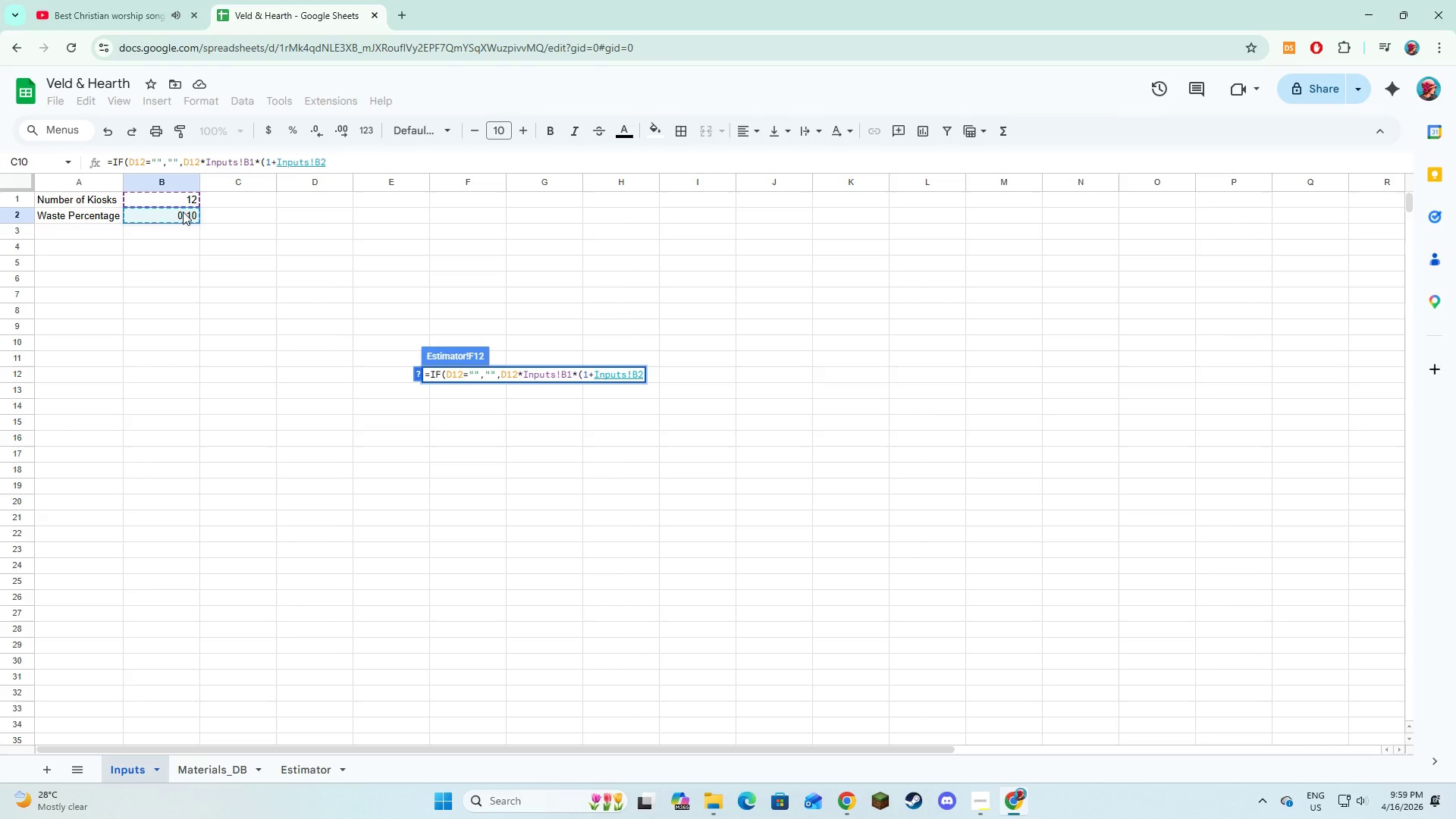 
type()))
 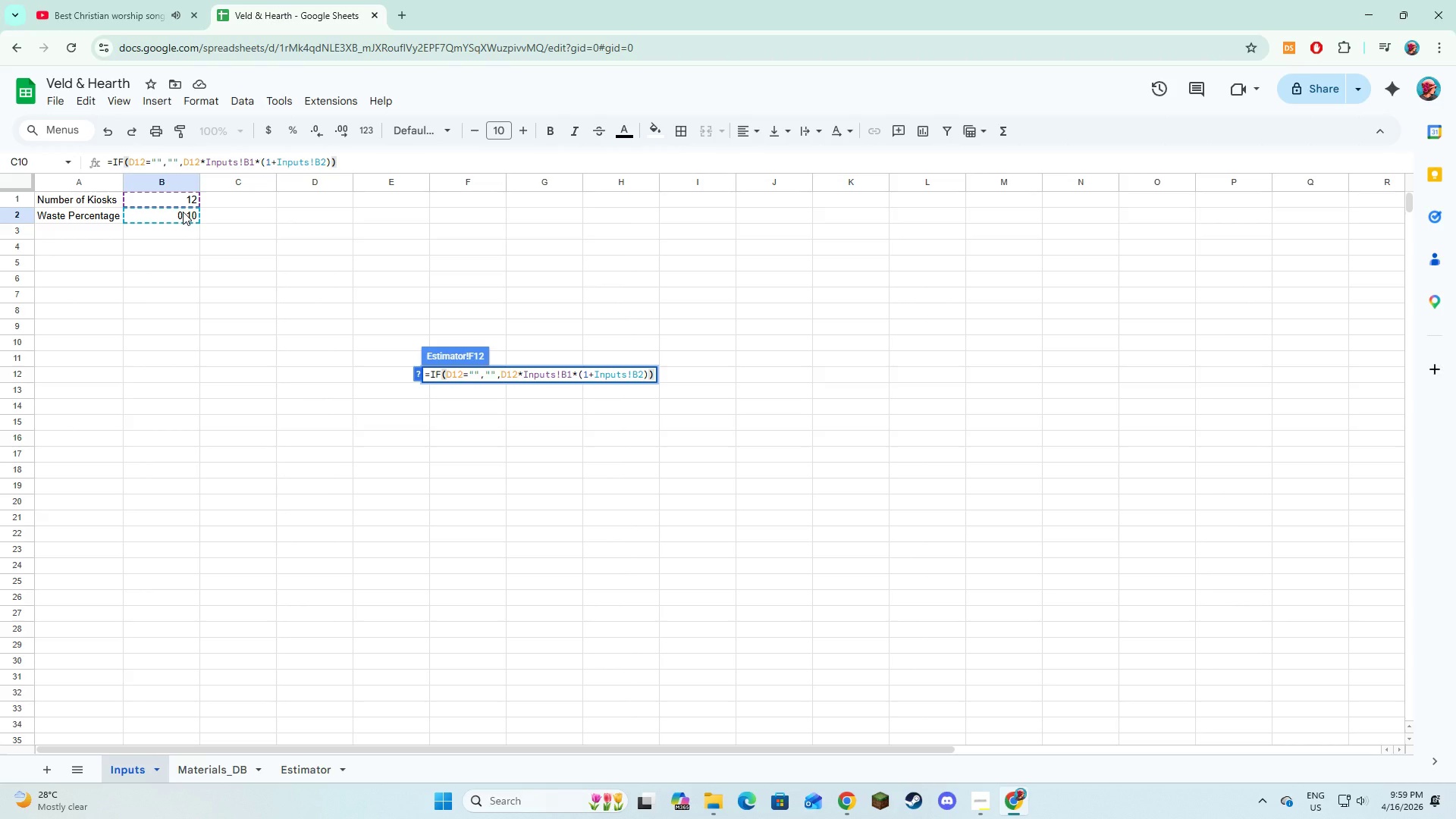 
key(Enter)
 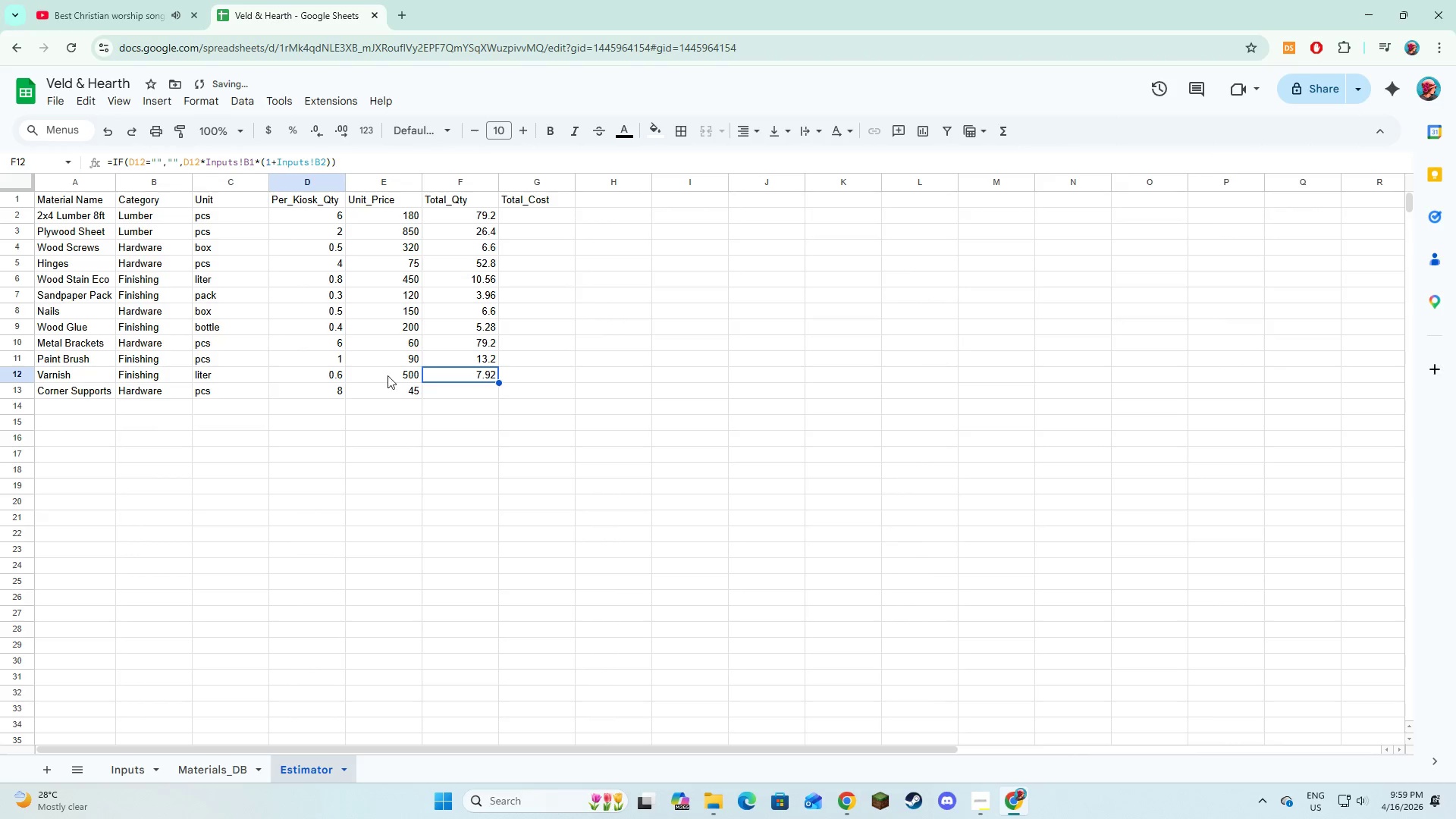 
left_click([436, 389])
 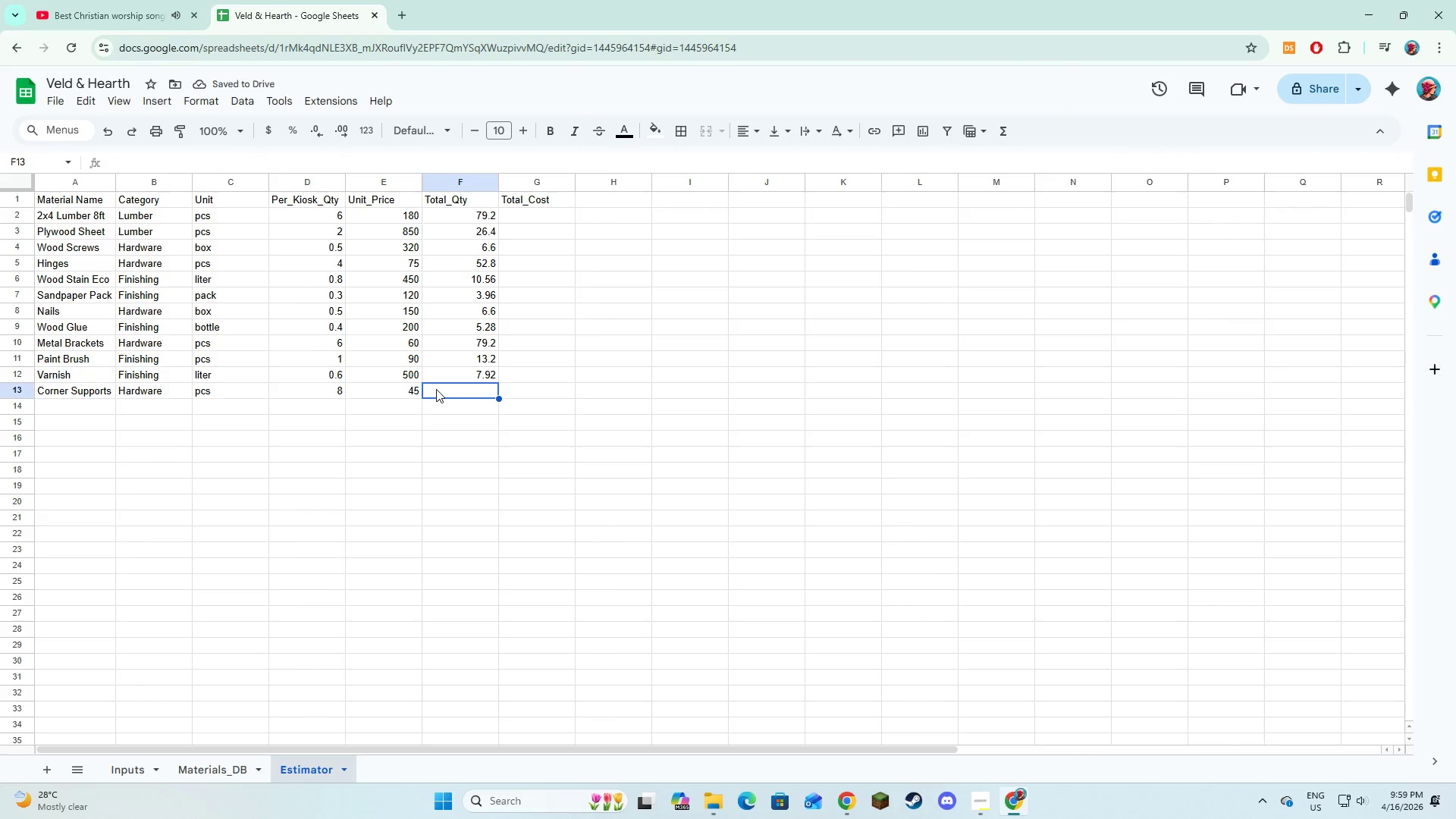 
type(=o)
key(Backspace)
type(if()
 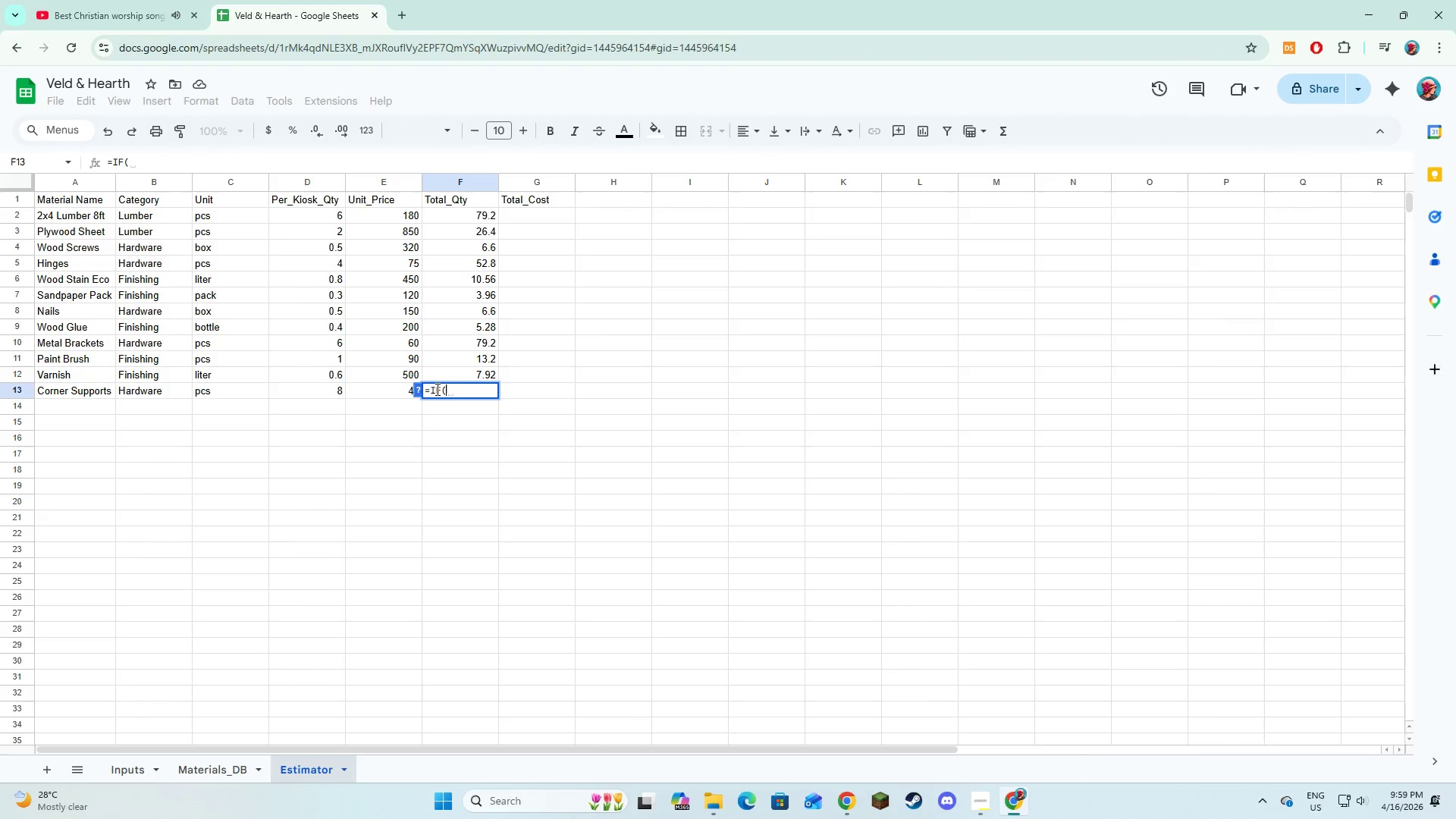 
left_click([331, 394])
 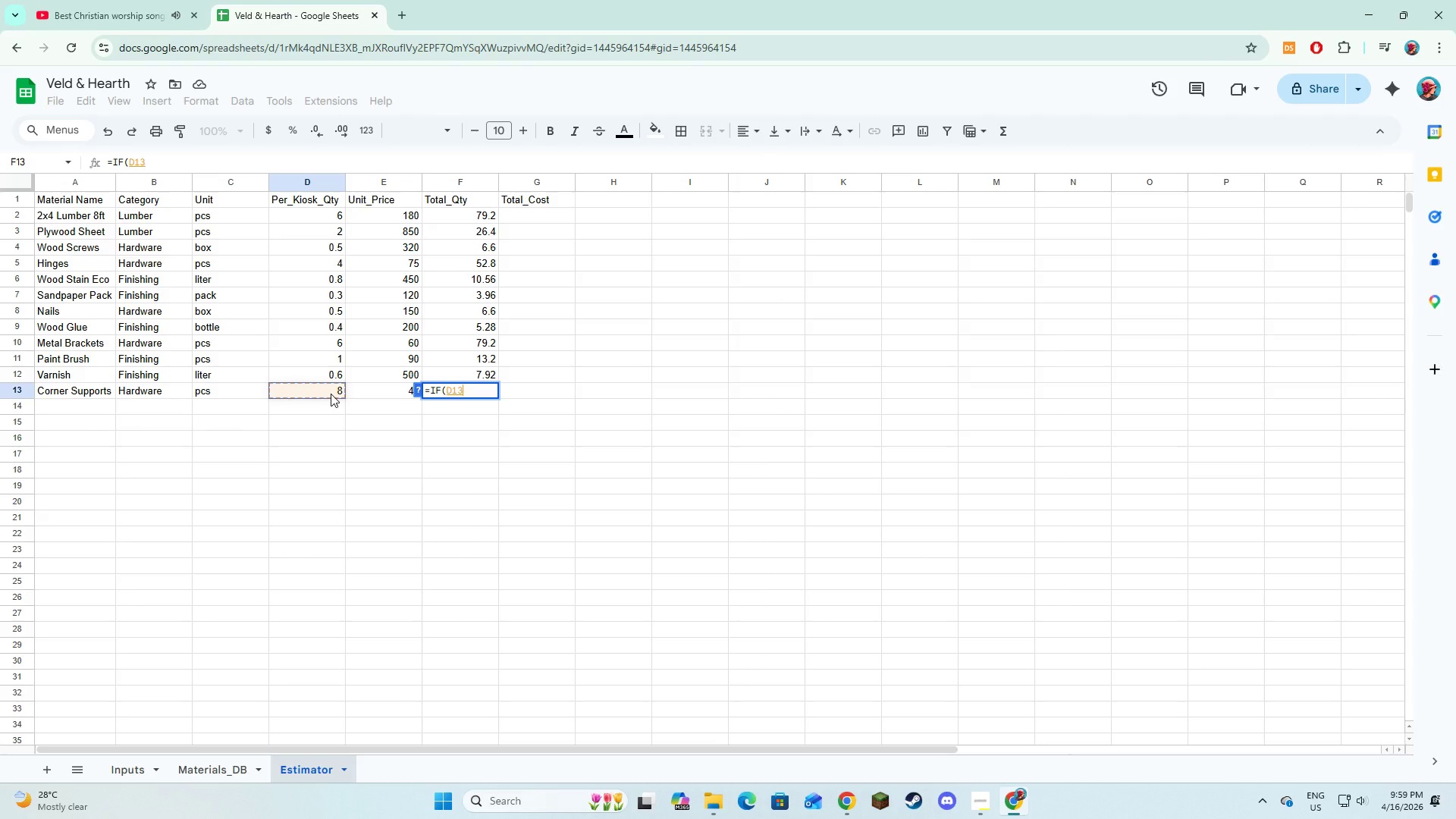 
key(Equal)
 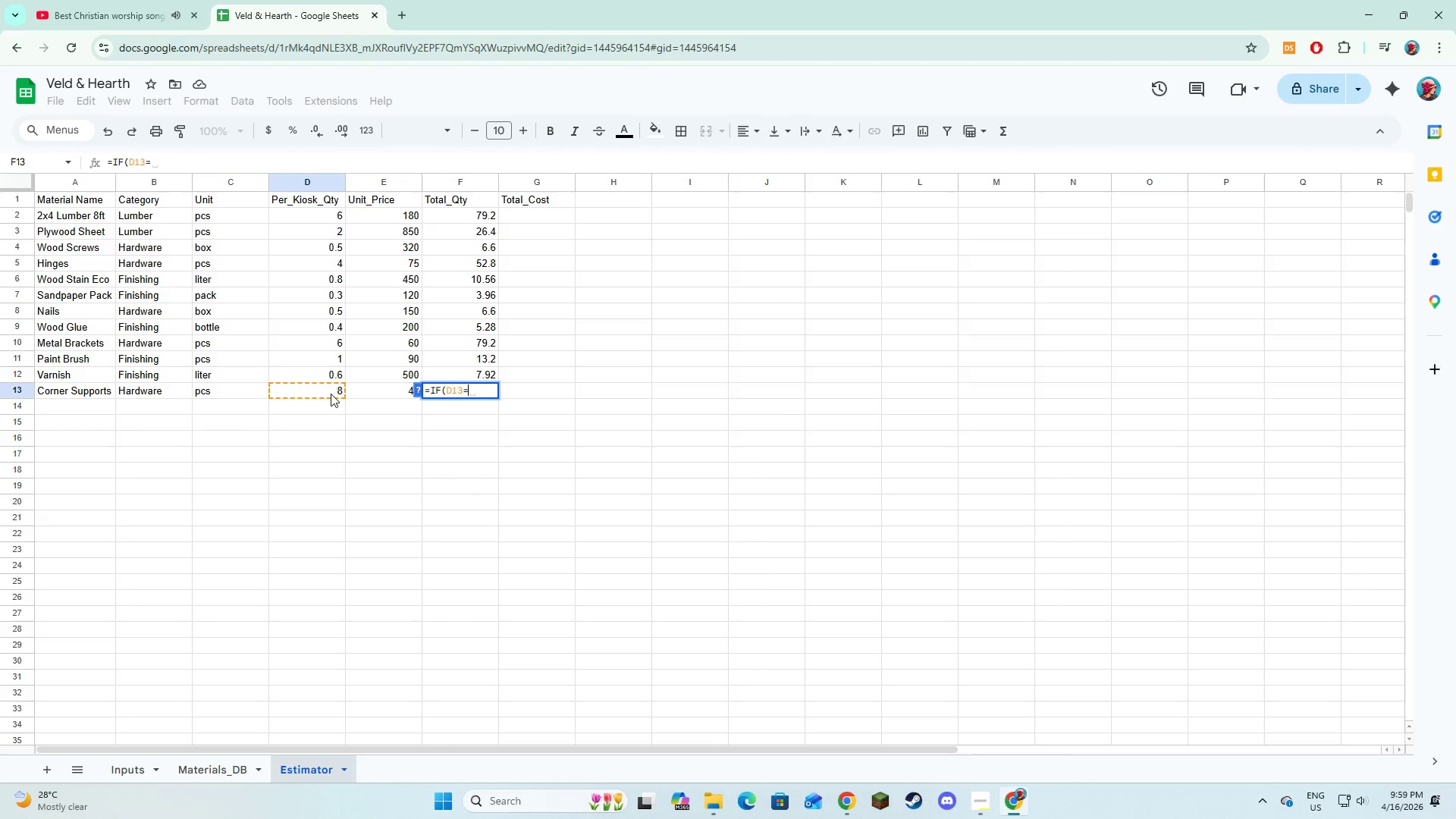 
key(Shift+Quote)
 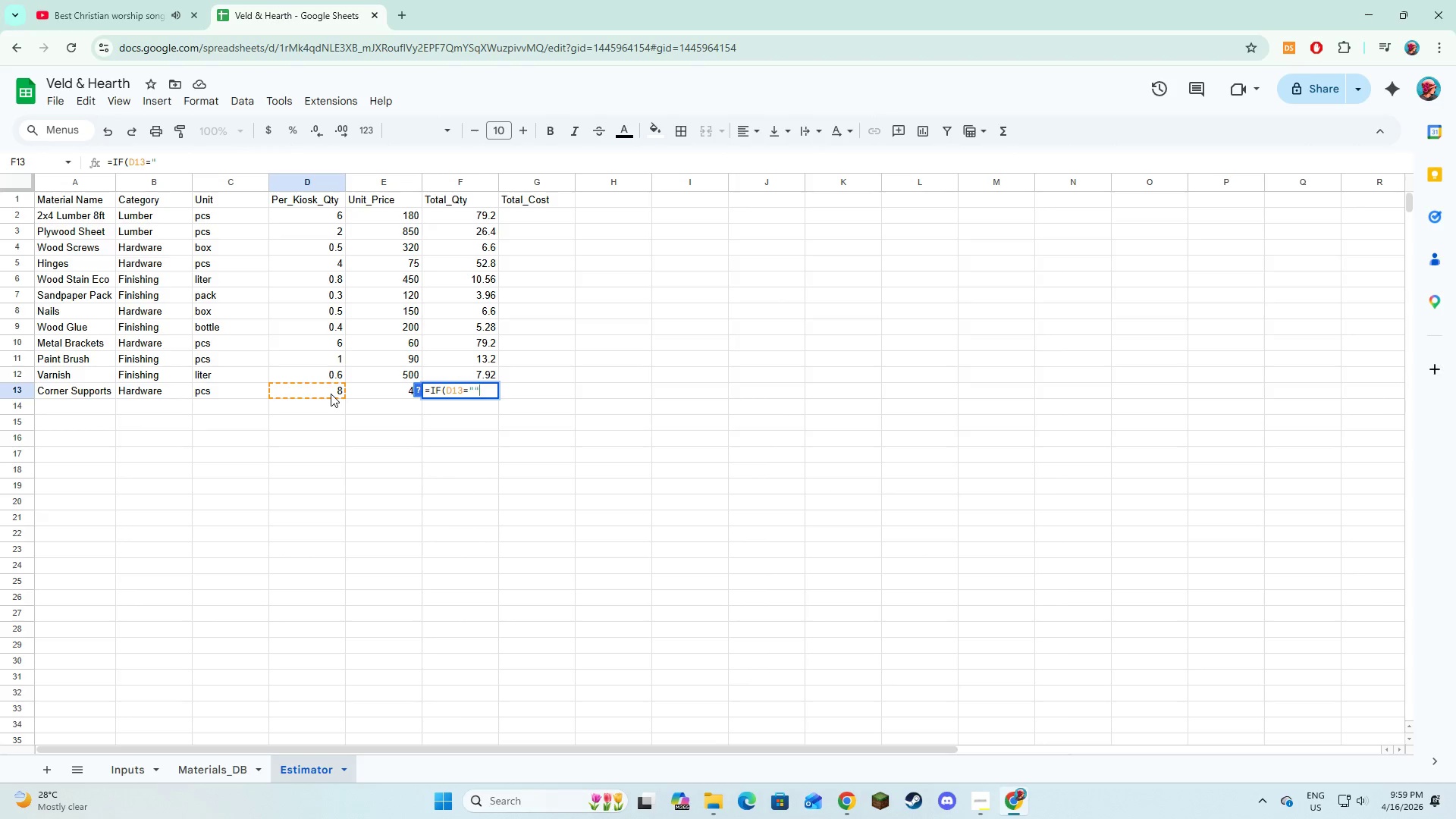 
key(Shift+Quote)
 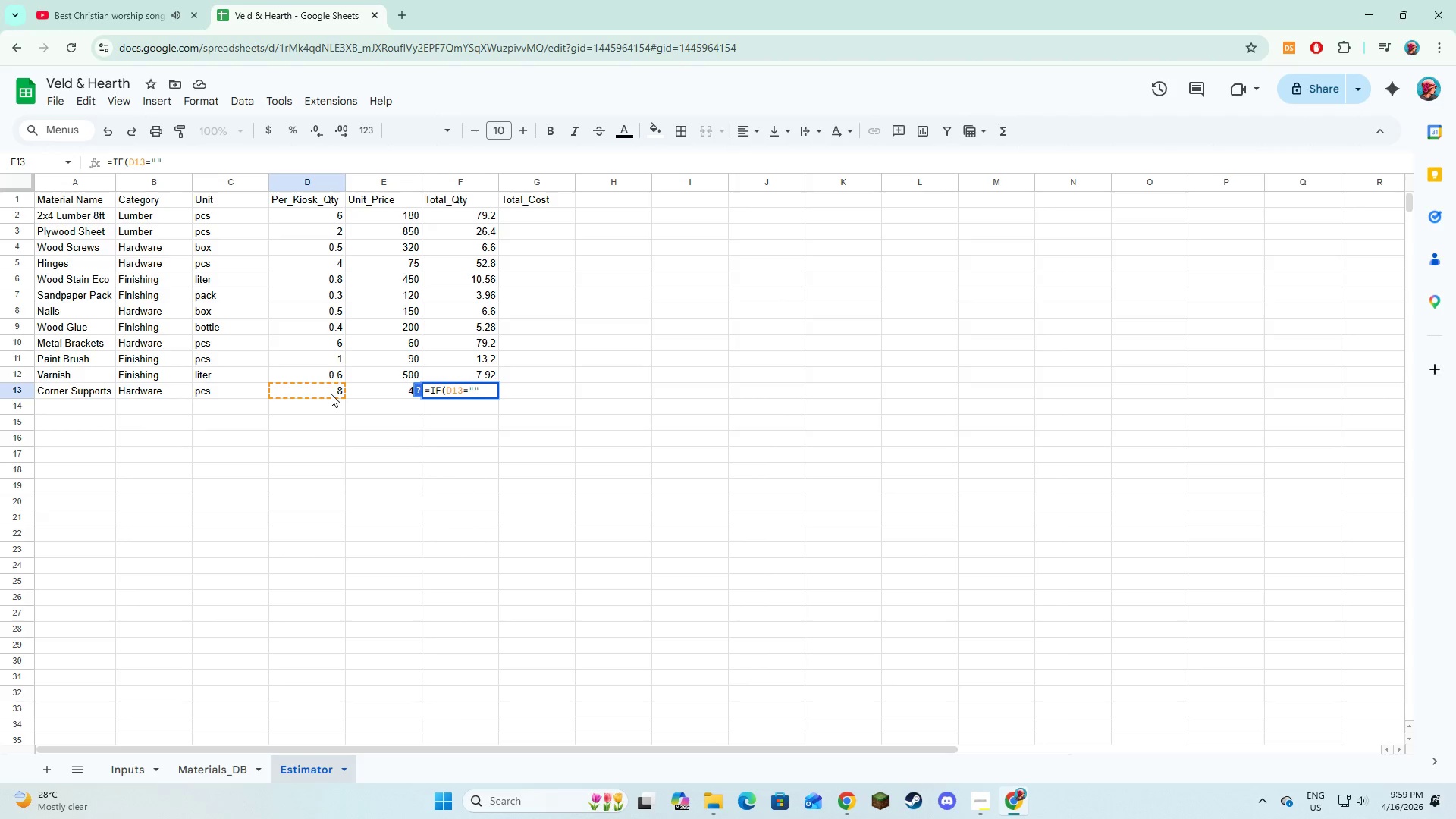 
key(Period)
 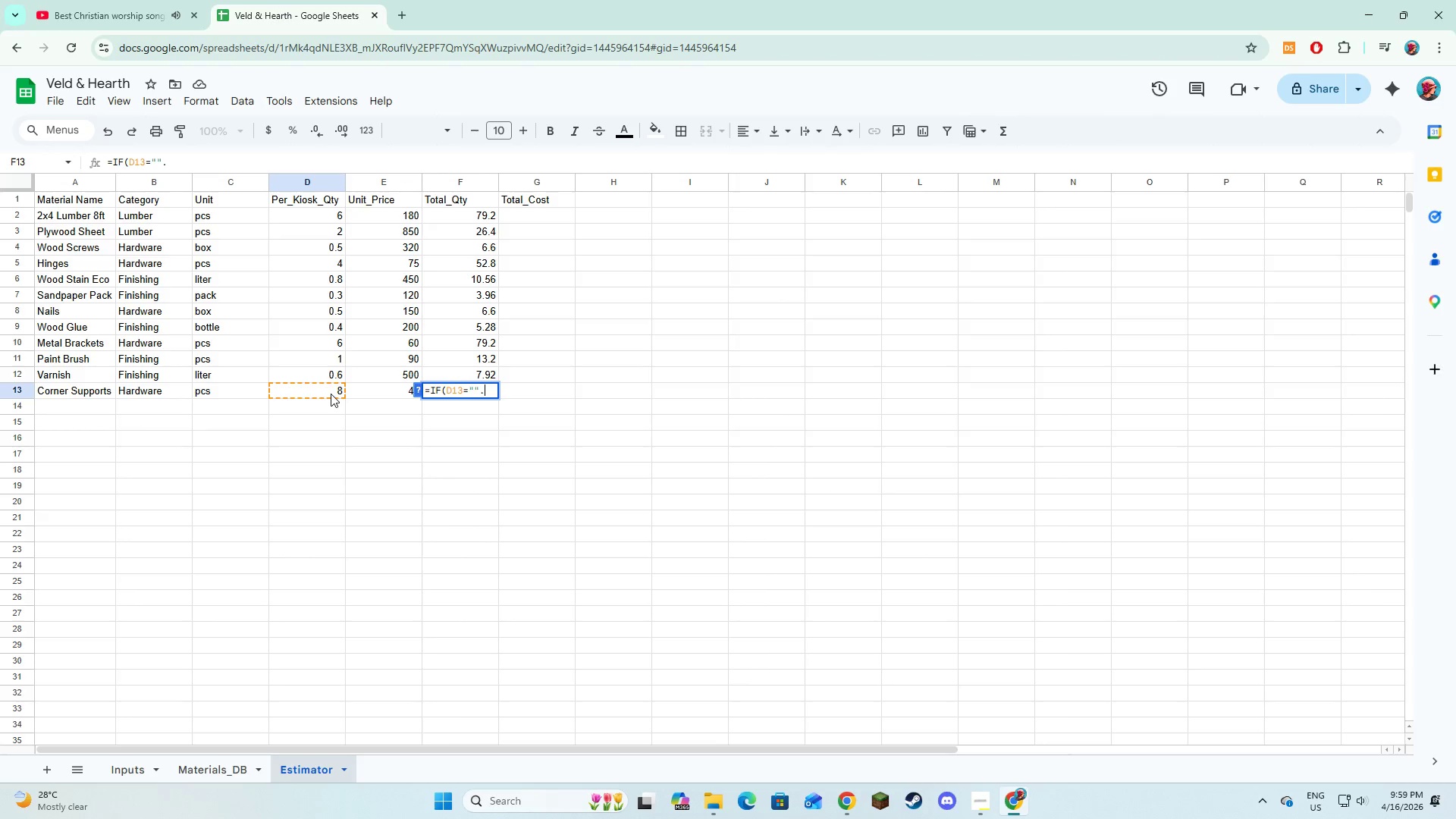 
key(Shift+Quote)
 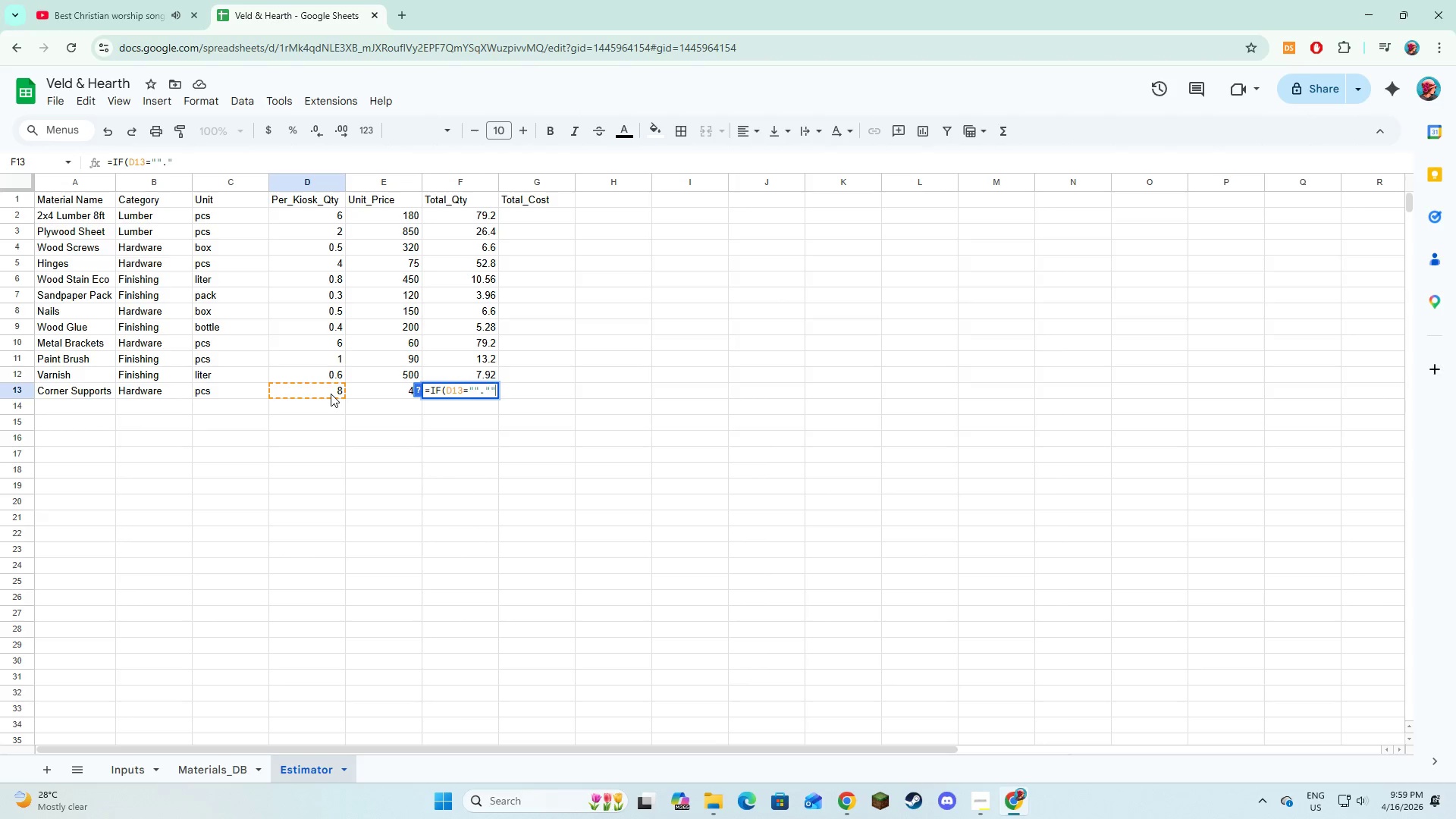 
key(Shift+Quote)
 